 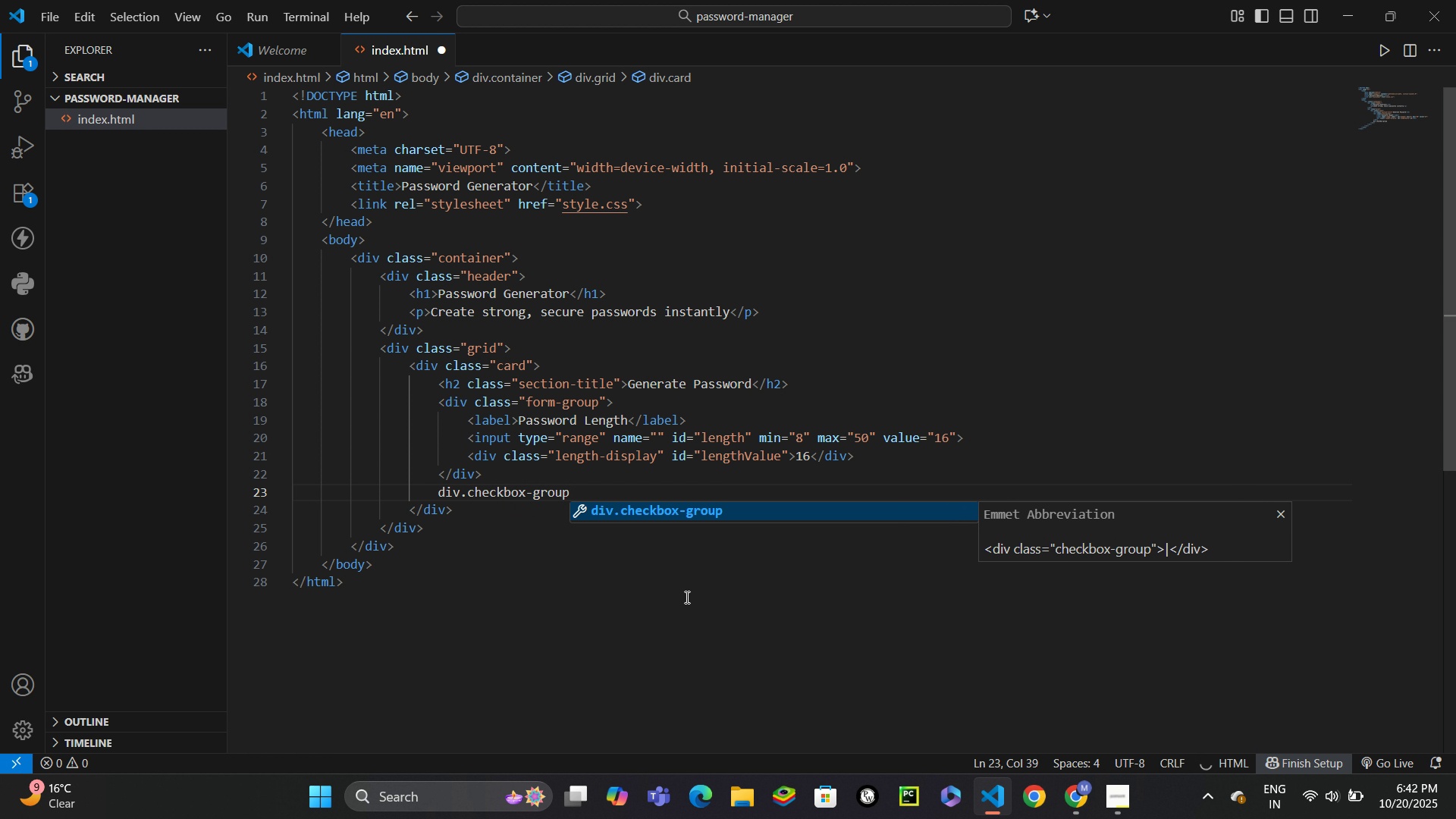 
key(Enter)
 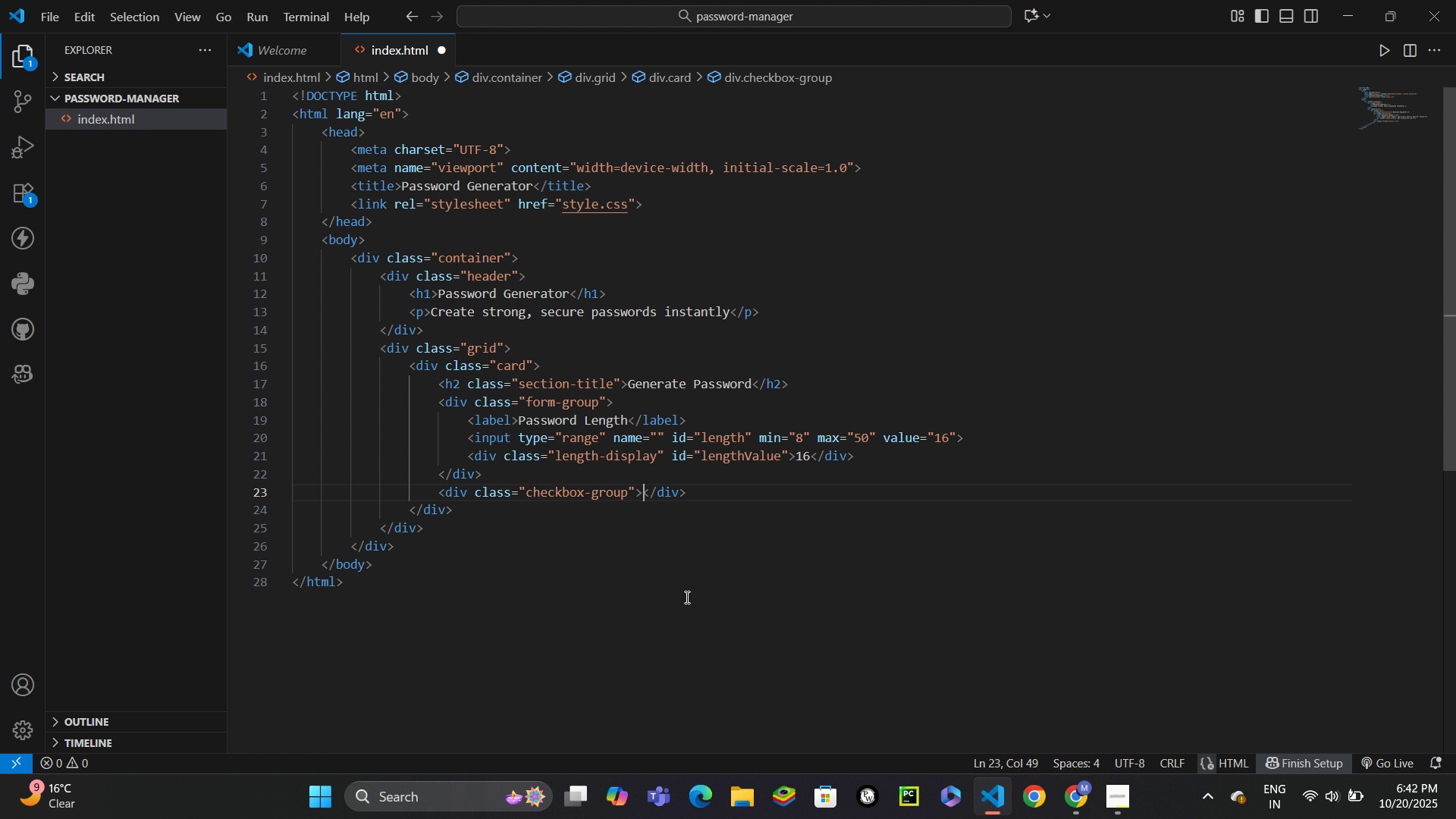 
key(Enter)
 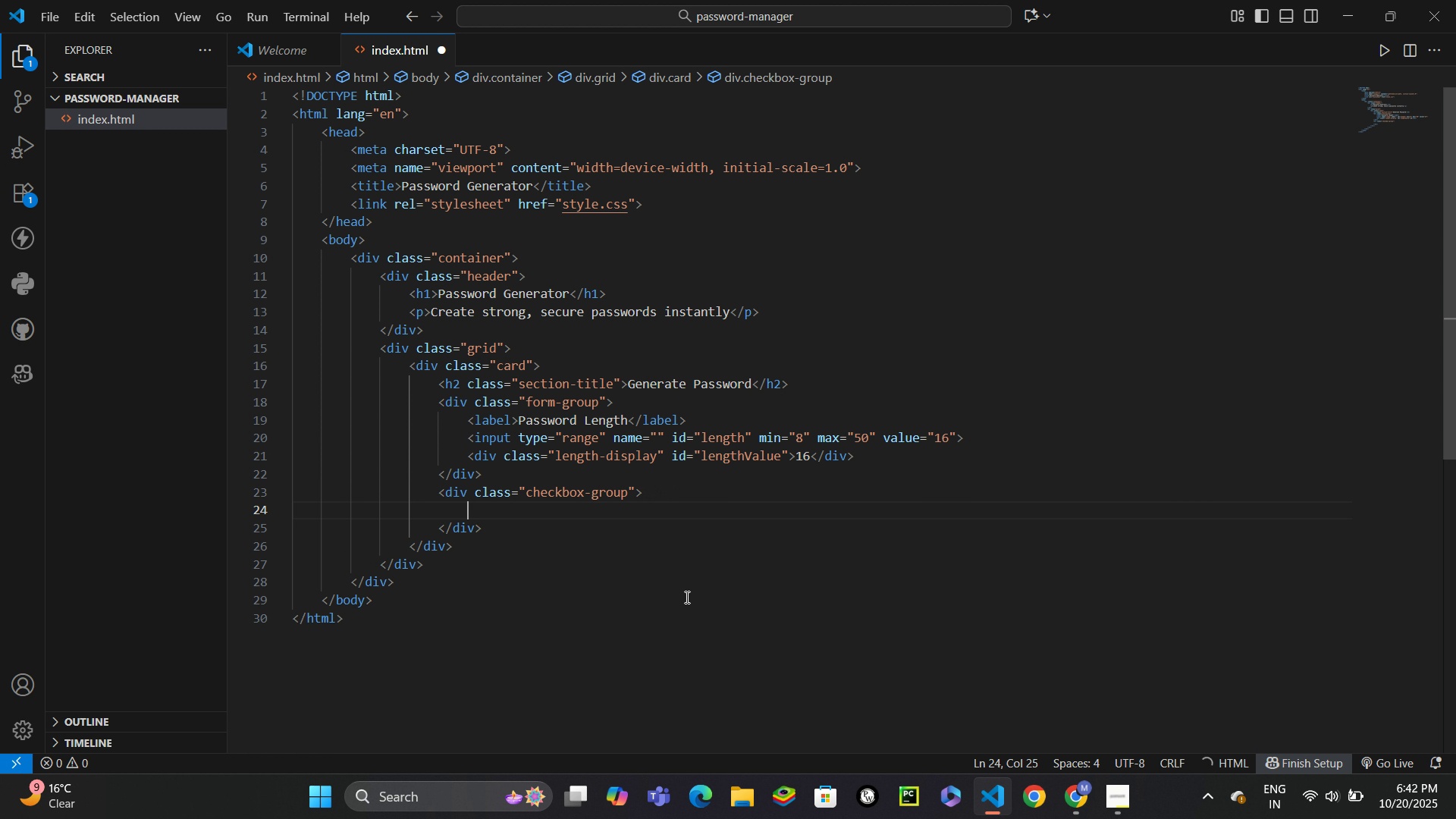 
type(input:chec)
 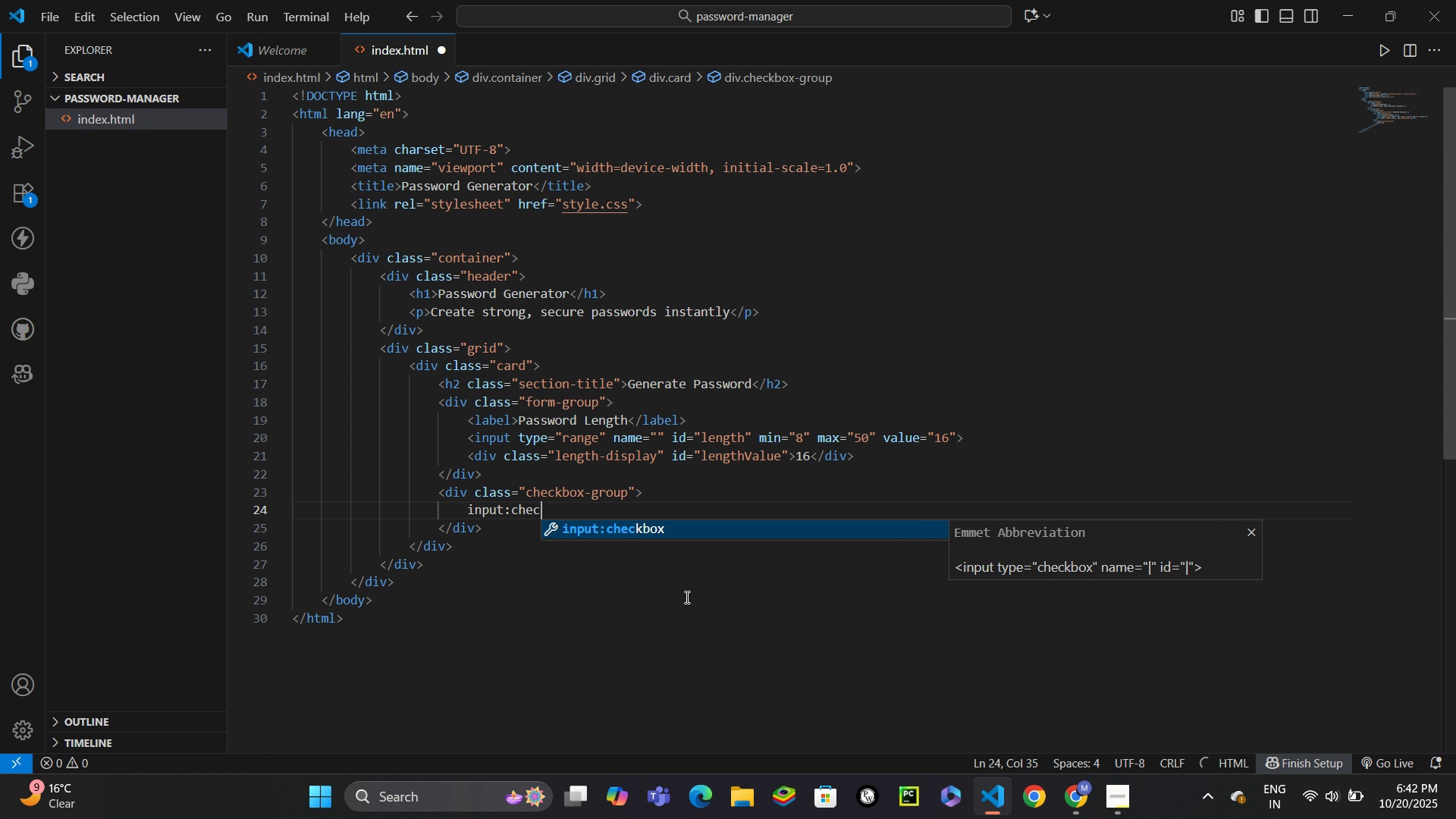 
key(Enter)
 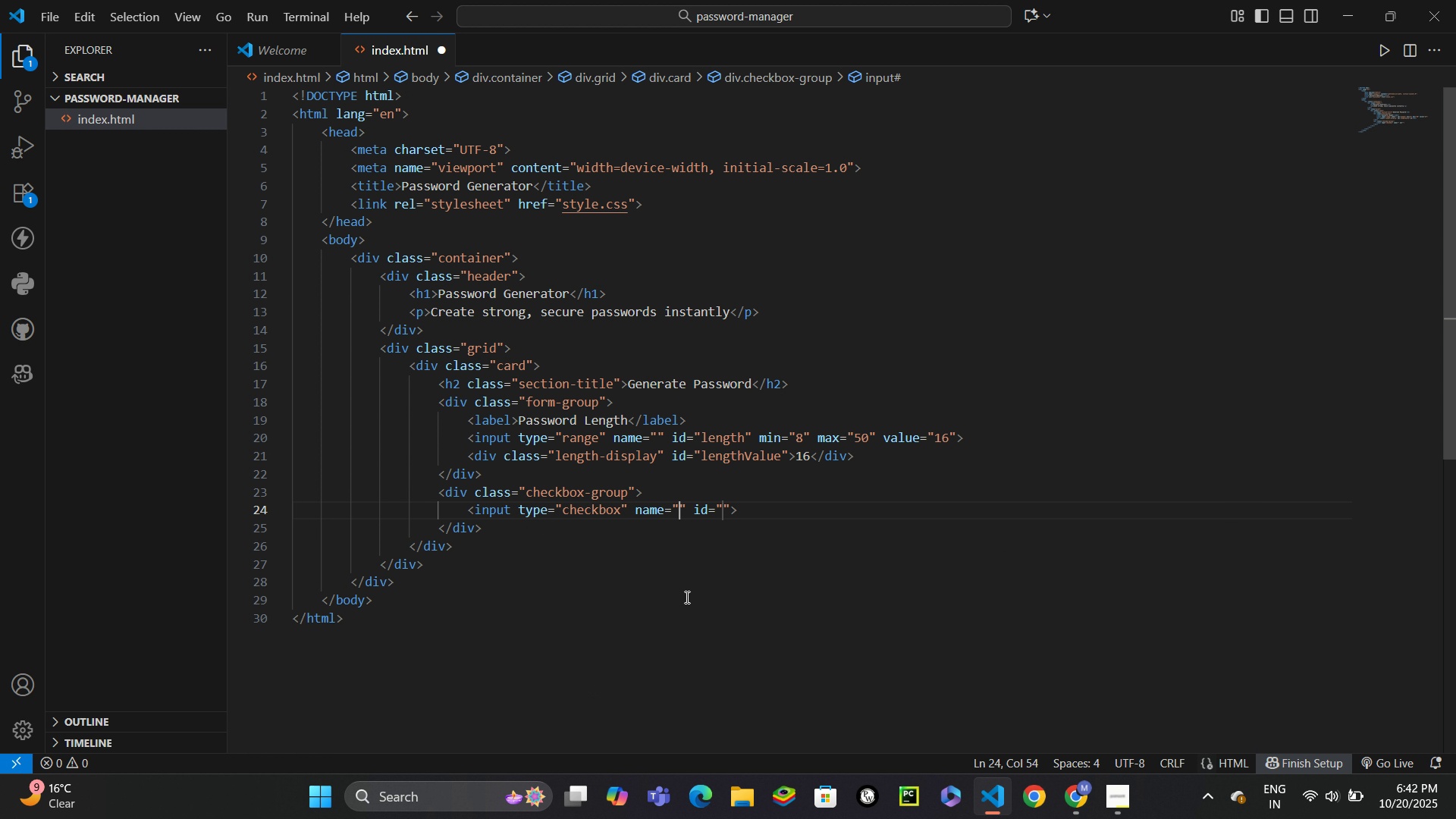 
hold_key(key=ArrowRight, duration=0.63)
 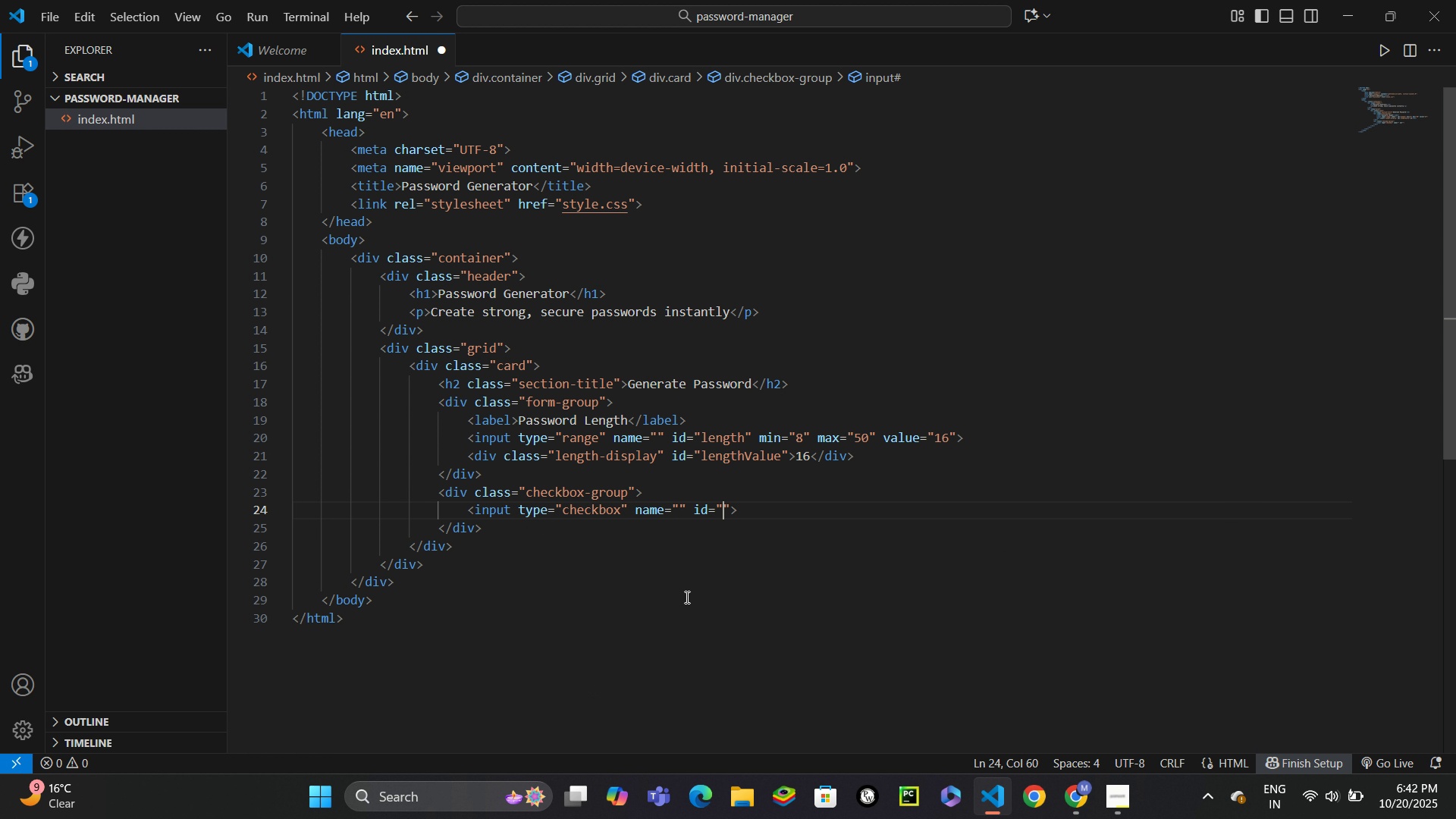 
key(ArrowRight)
 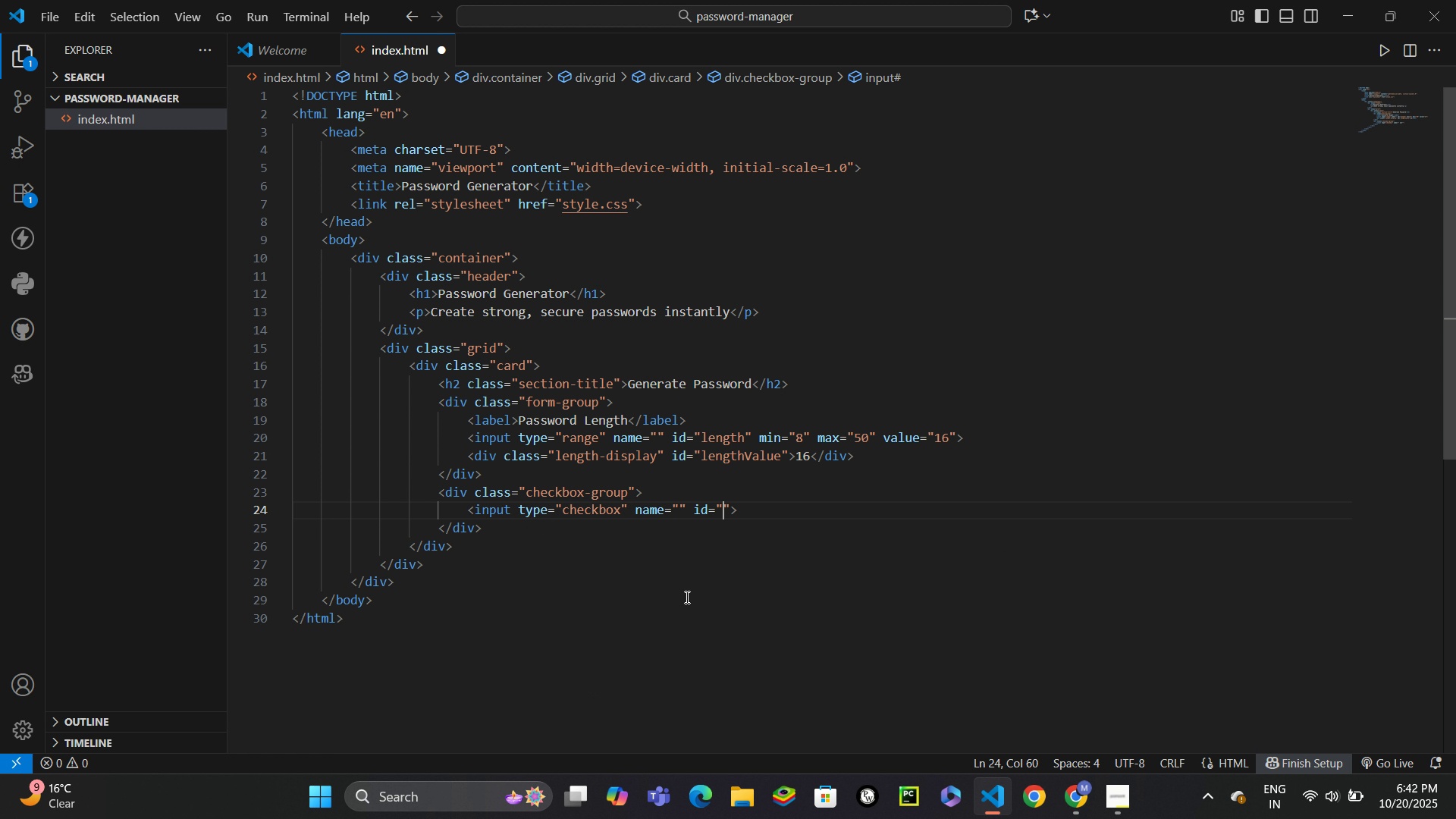 
type(uppercase)
 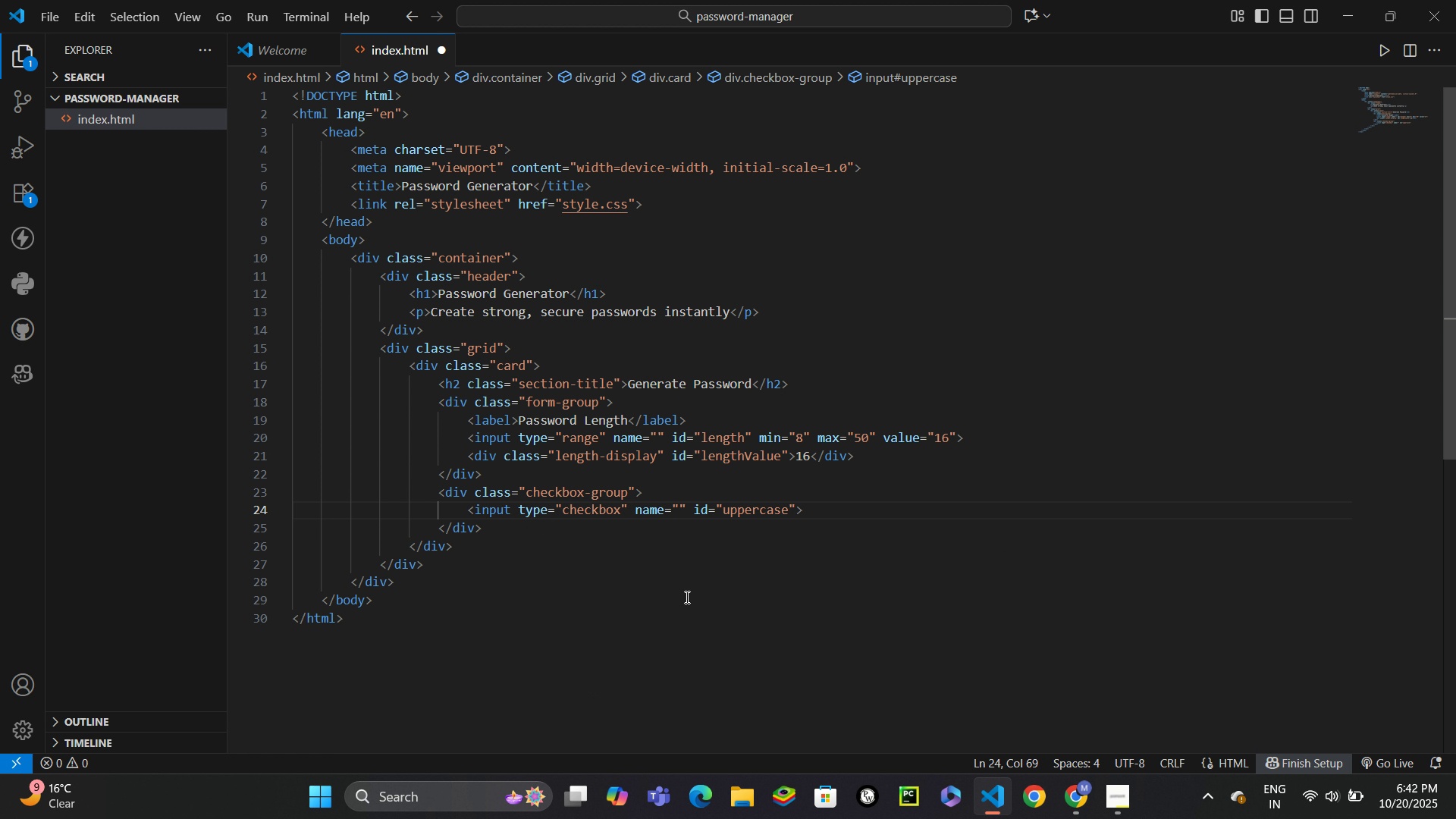 
key(ArrowRight)
 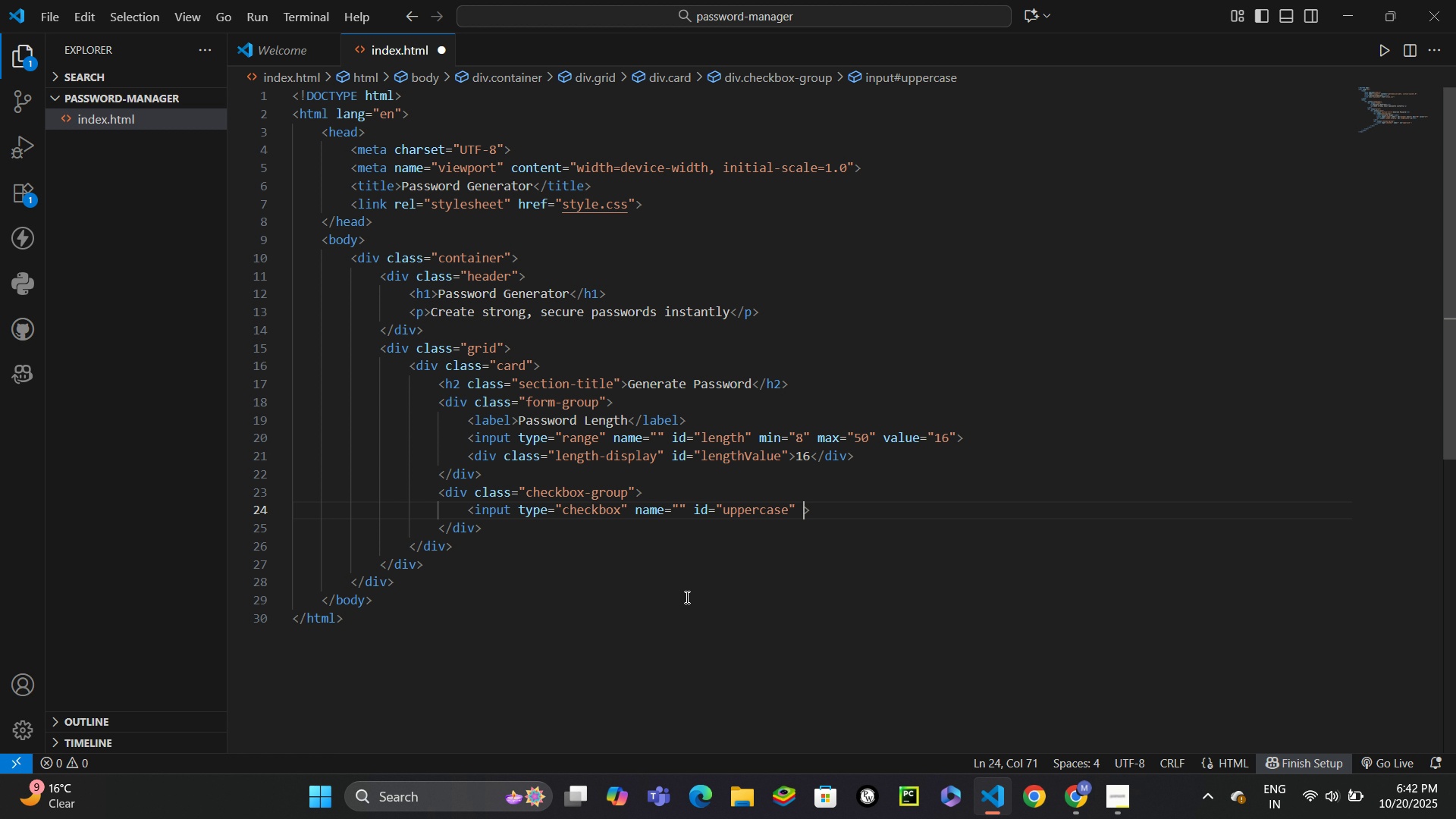 
type( check)
 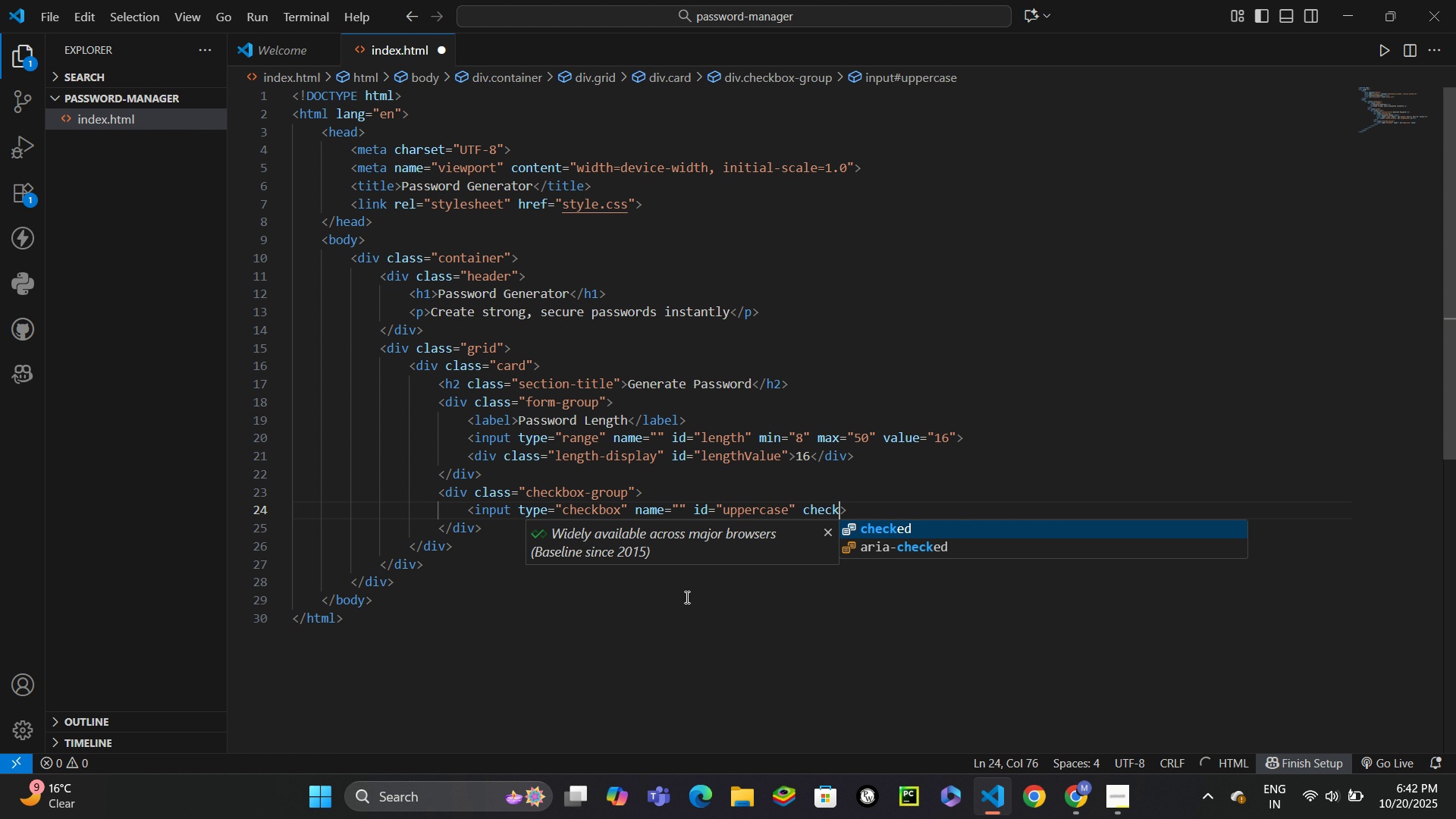 
key(Enter)
 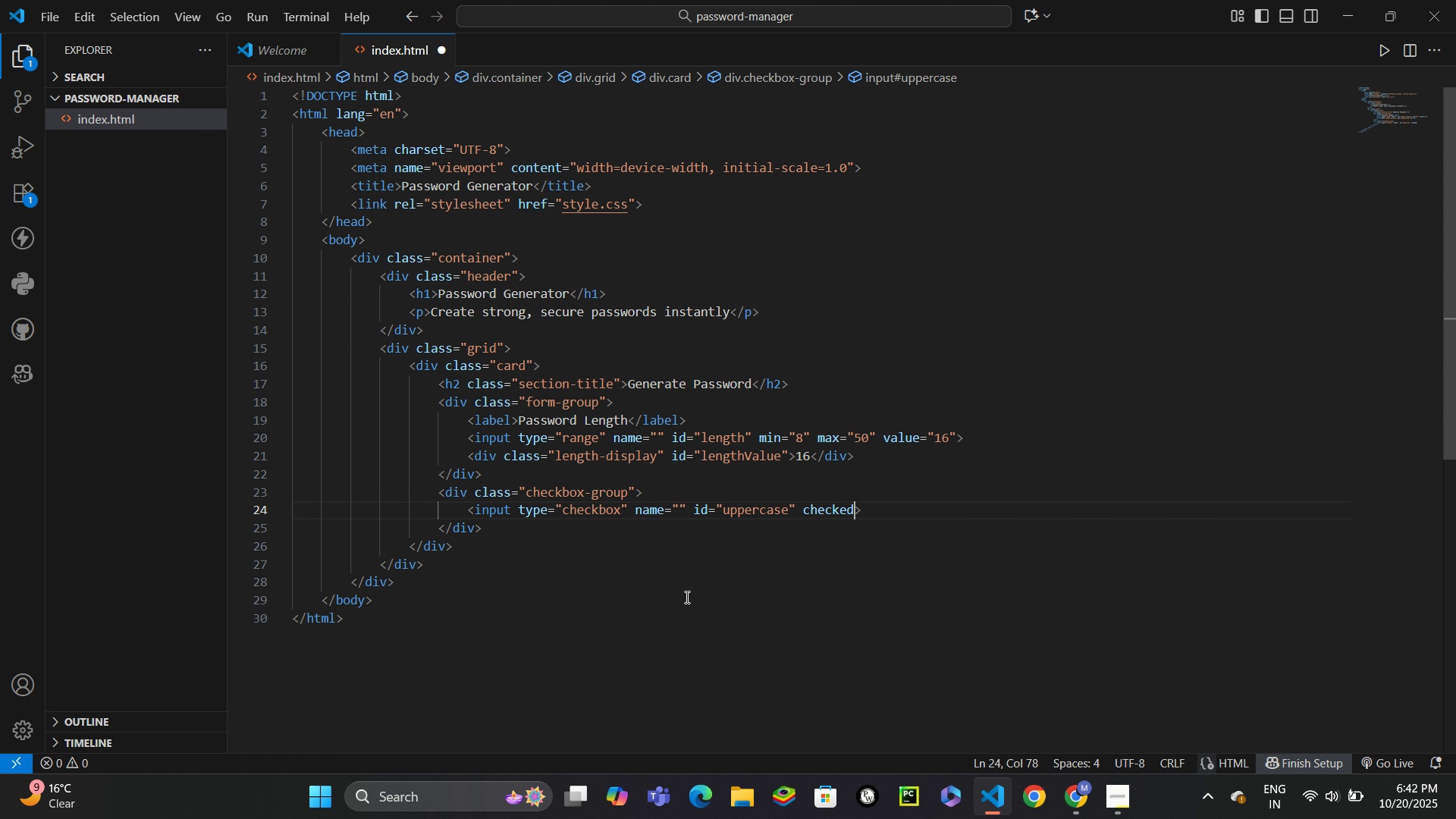 
key(Control+ControlLeft)
 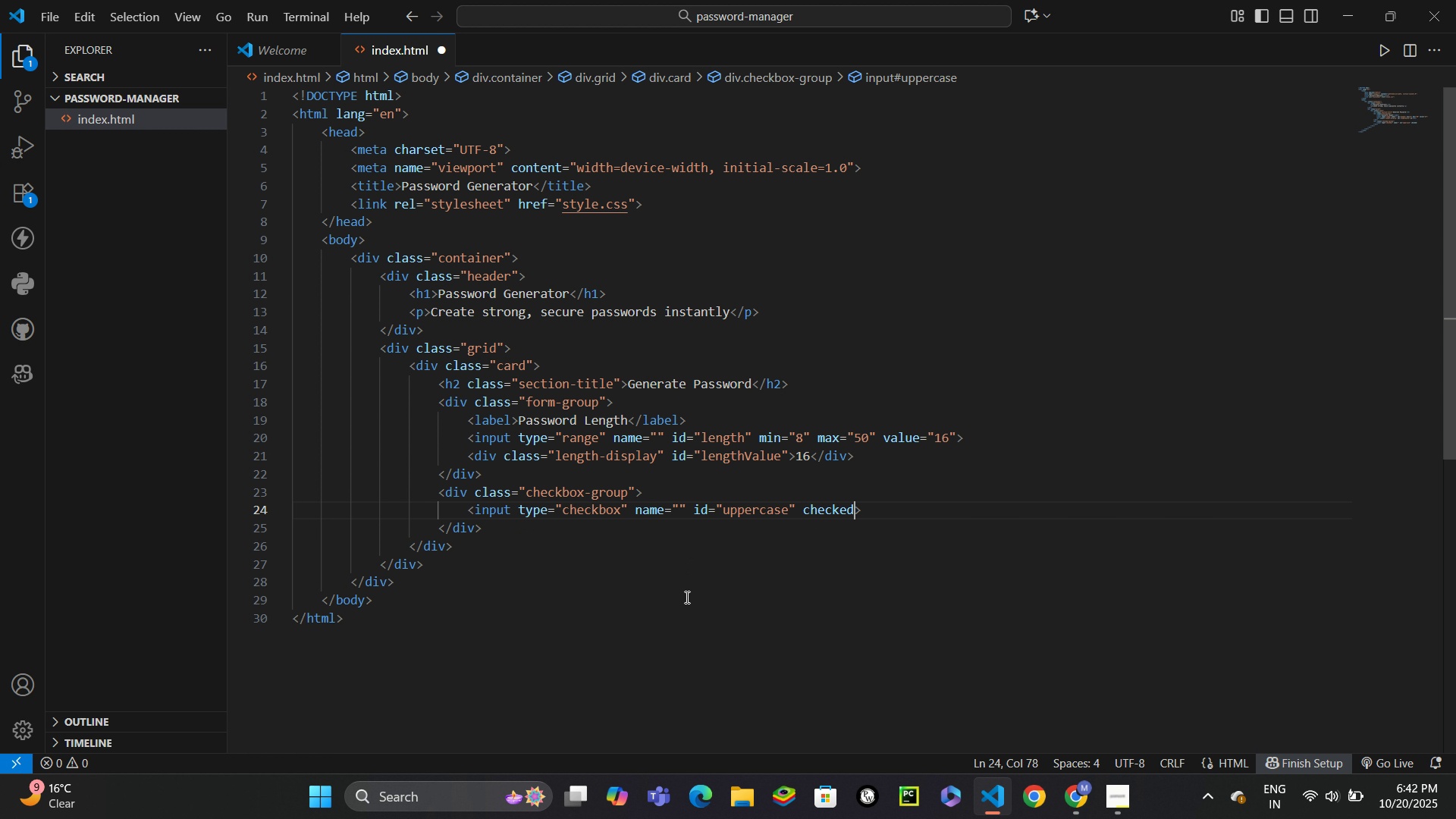 
key(Enter)
 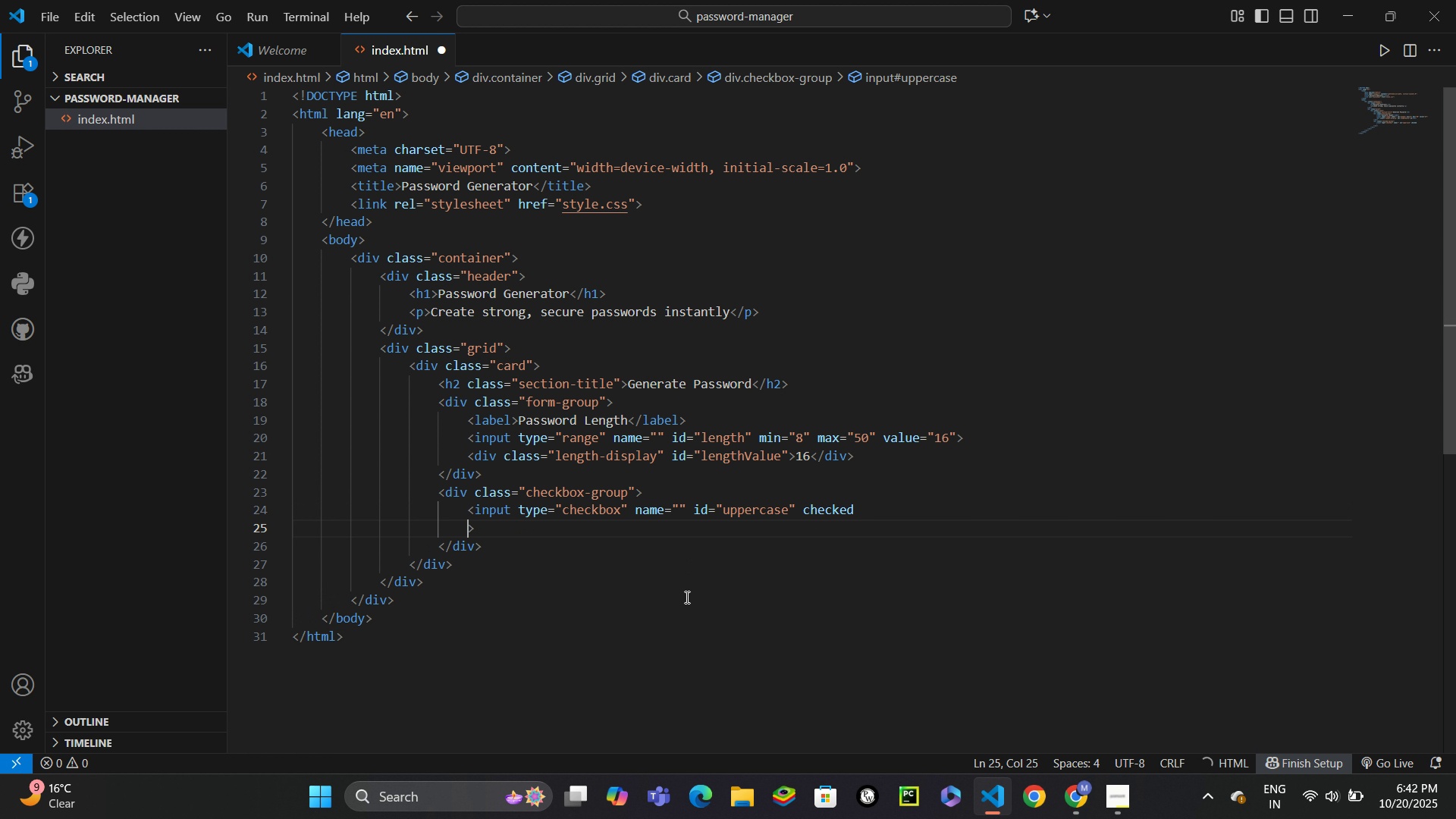 
key(Control+Z)
 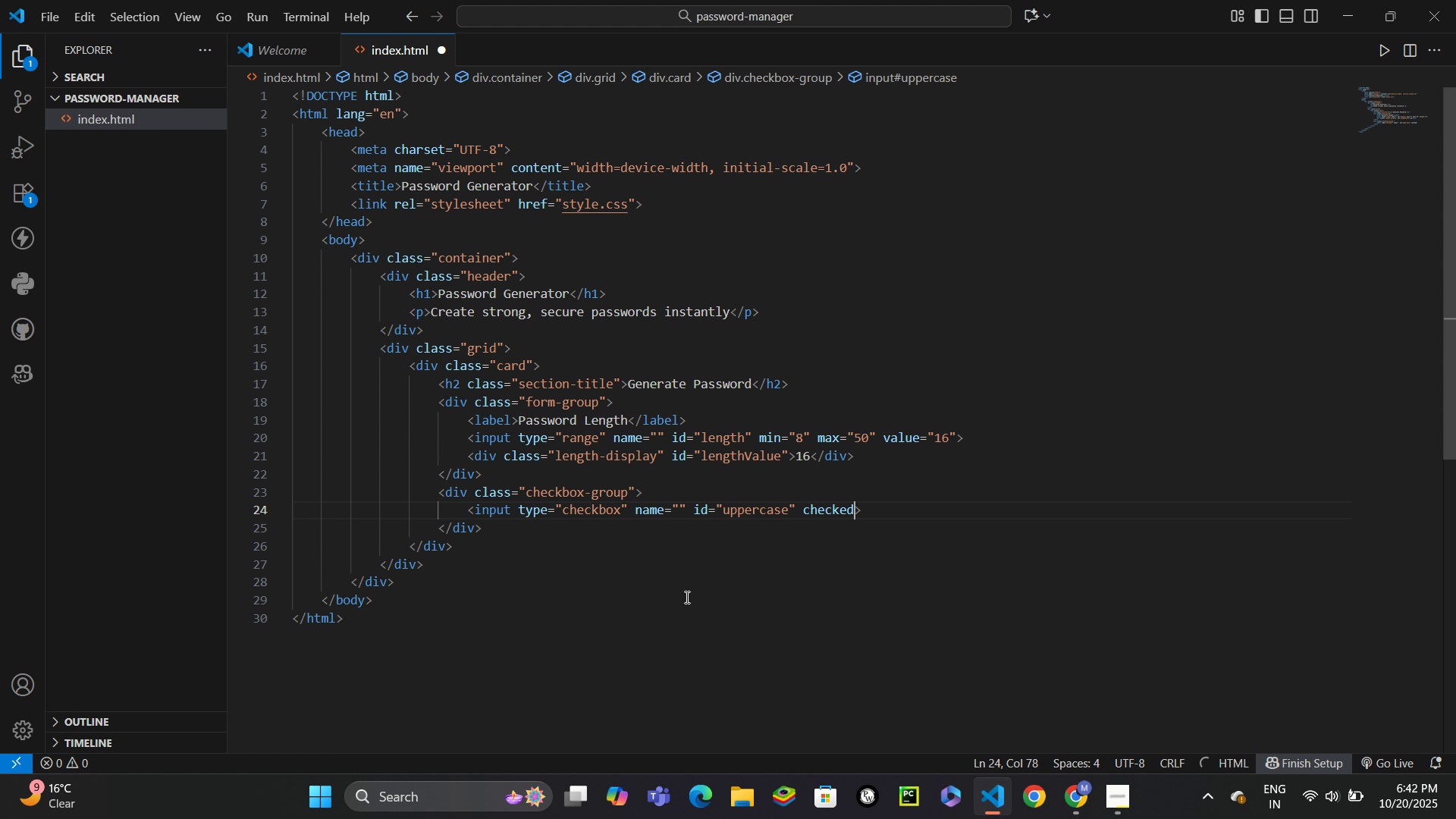 
key(Control+Enter)
 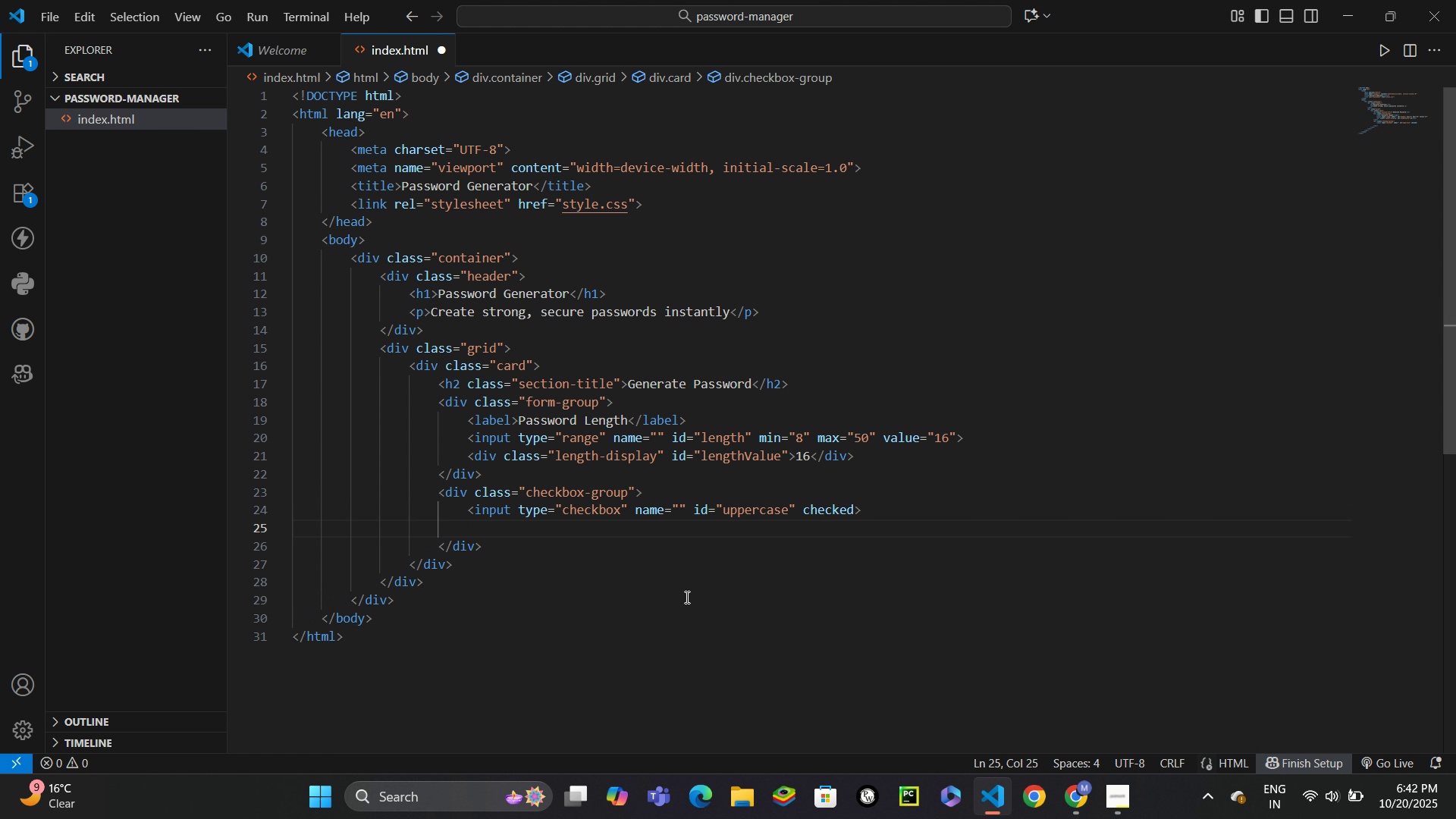 
type(label)
 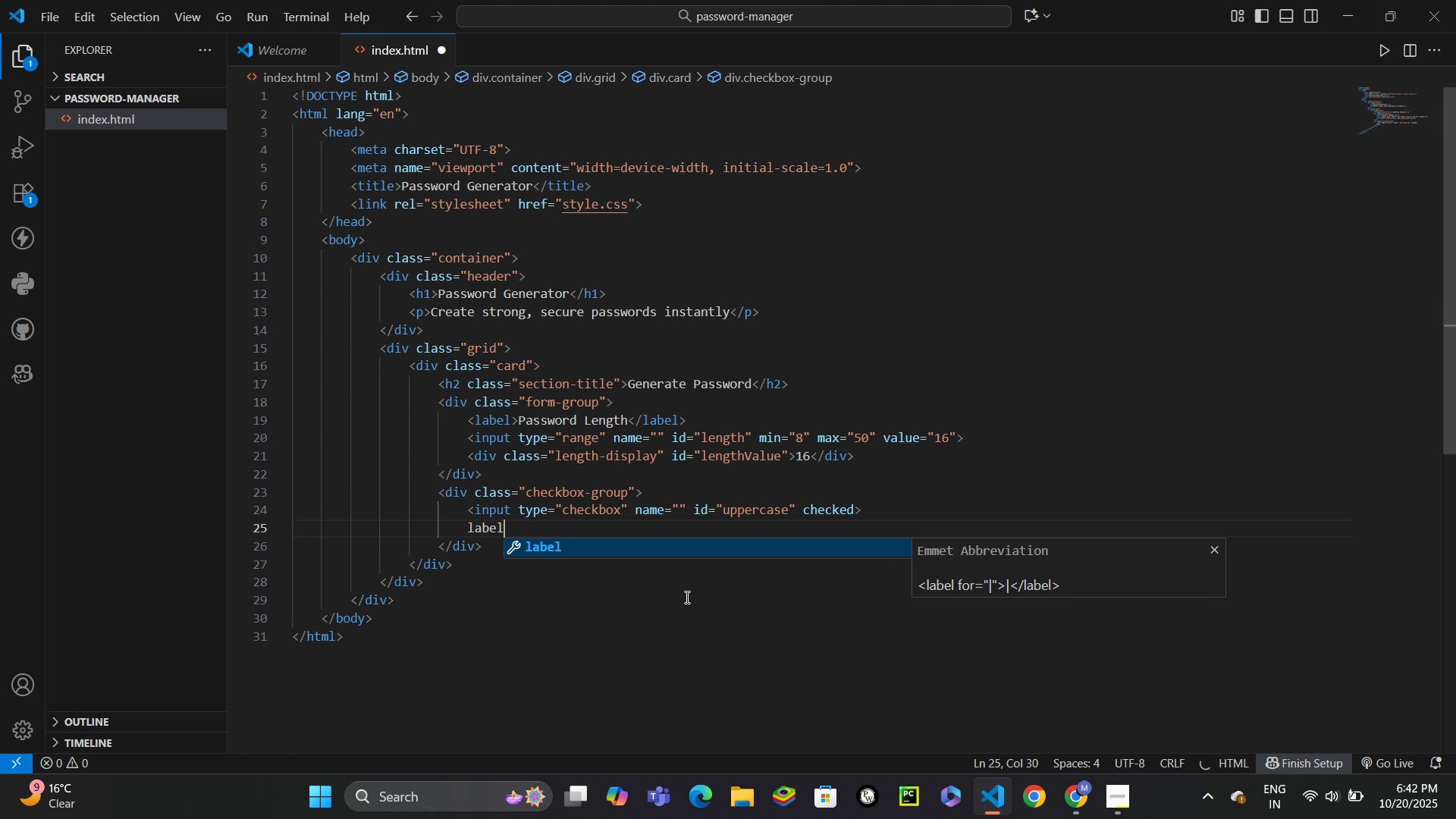 
key(Enter)
 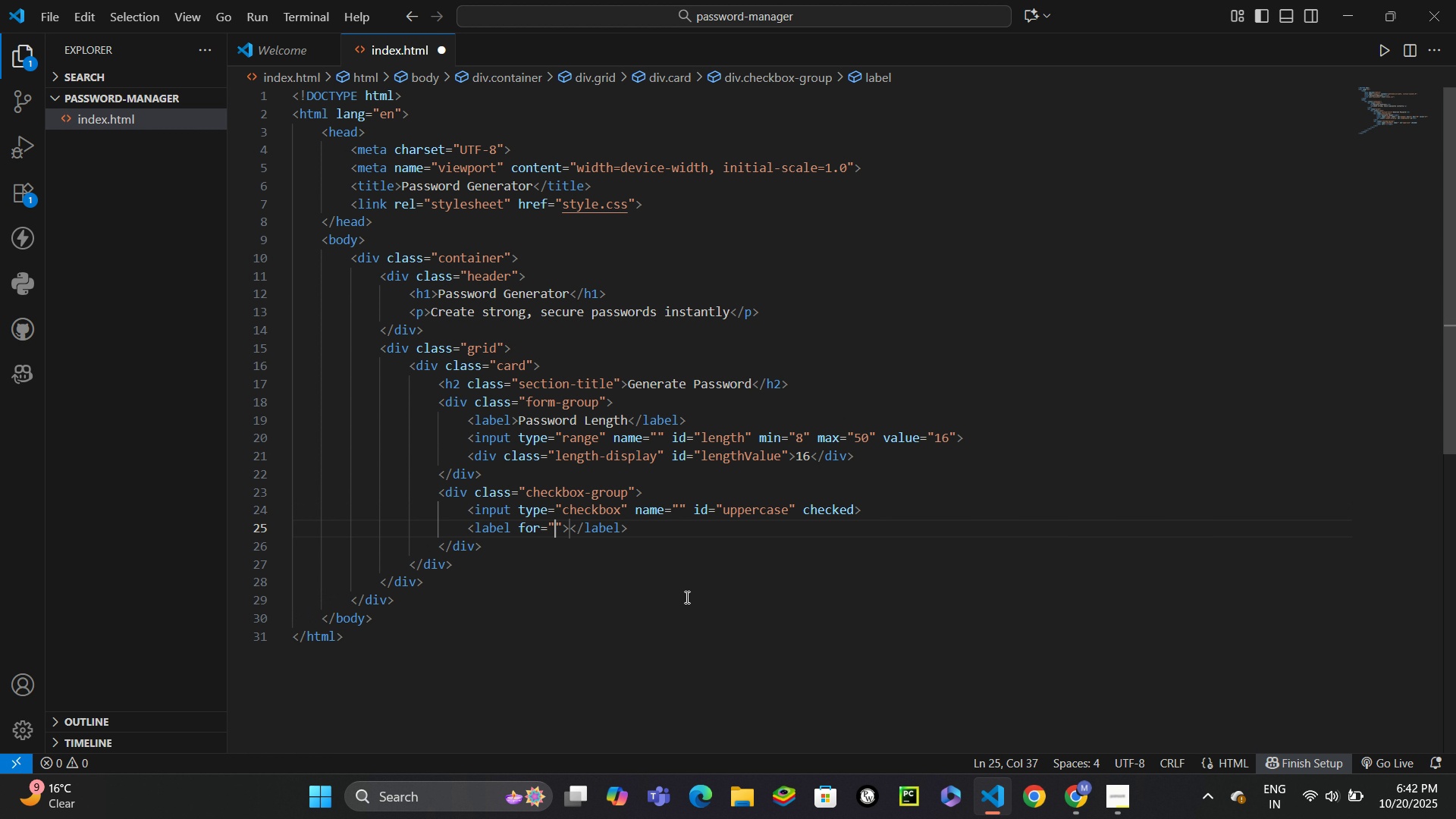 
type(uppercase)
 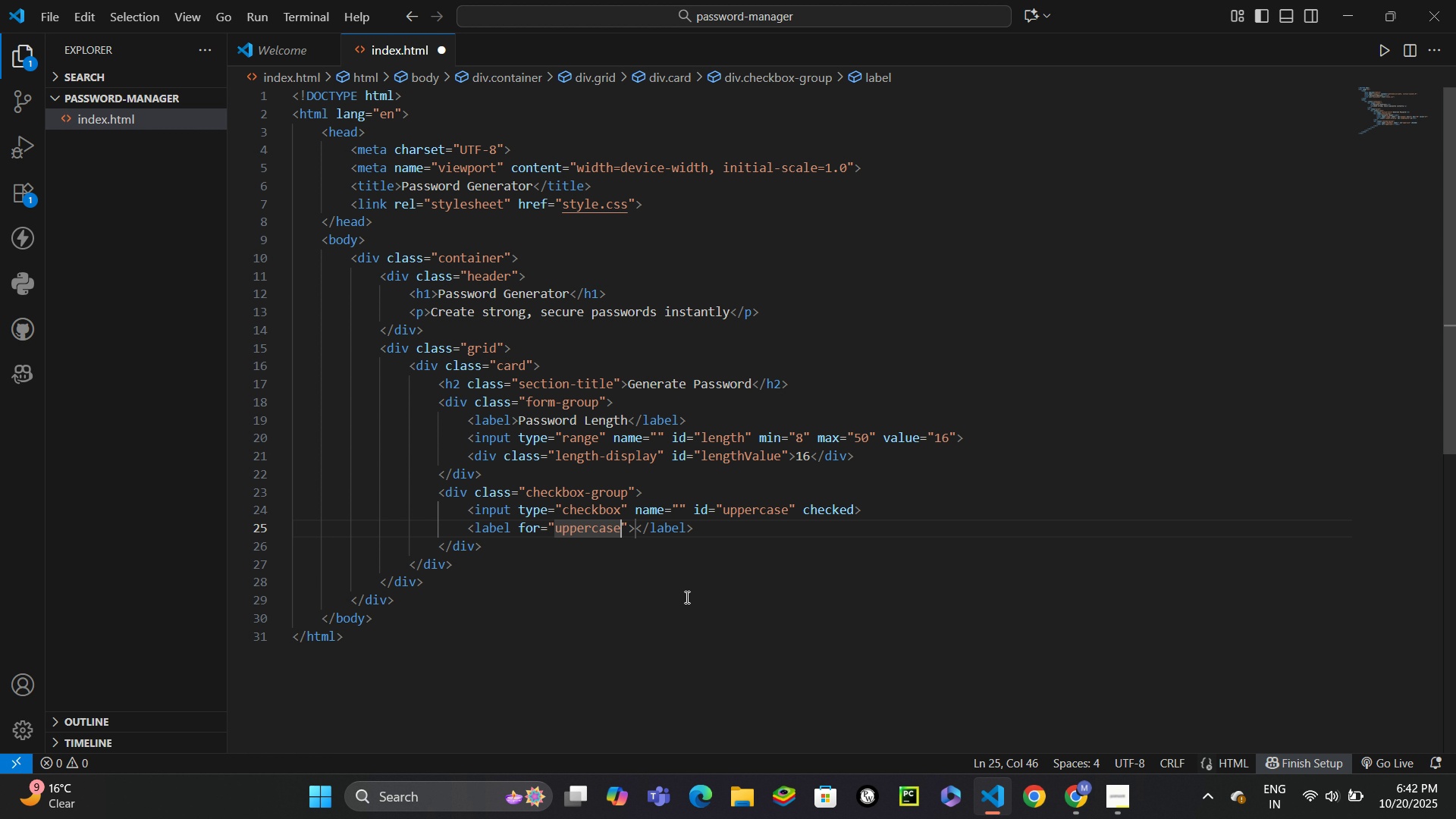 
key(ArrowRight)
 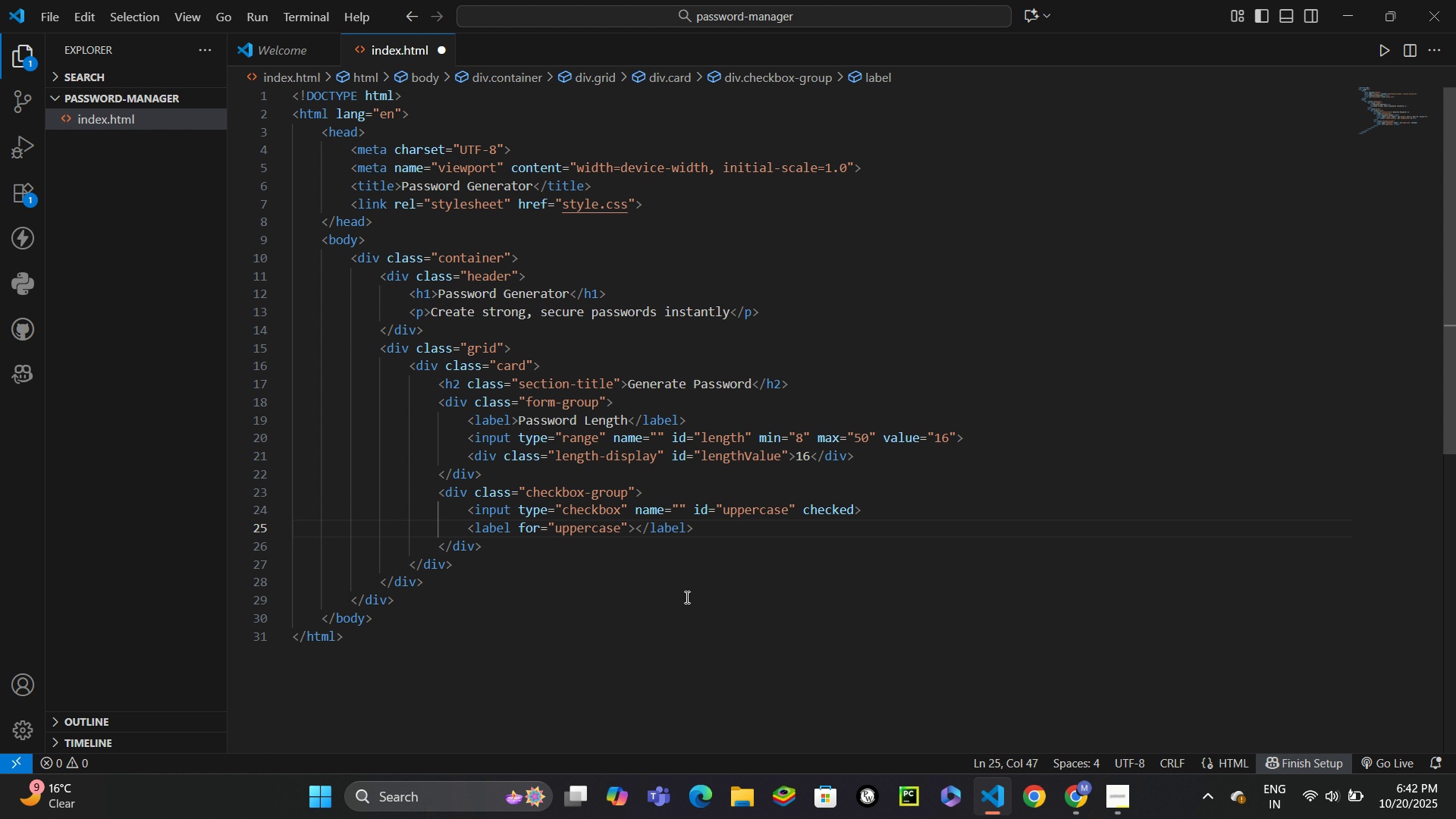 
key(ArrowRight)
 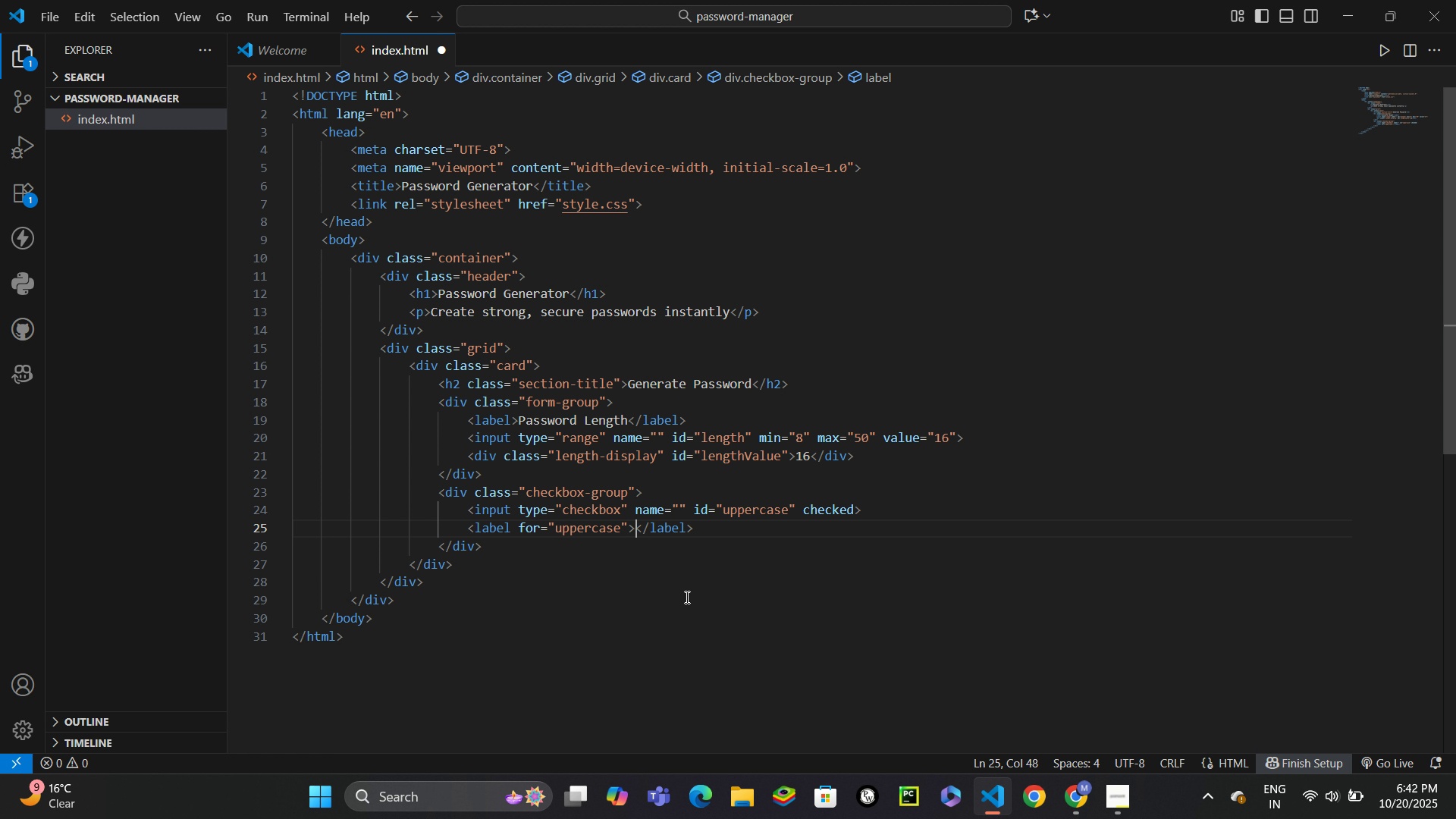 
type(Uppercase Letters (A-Z))
 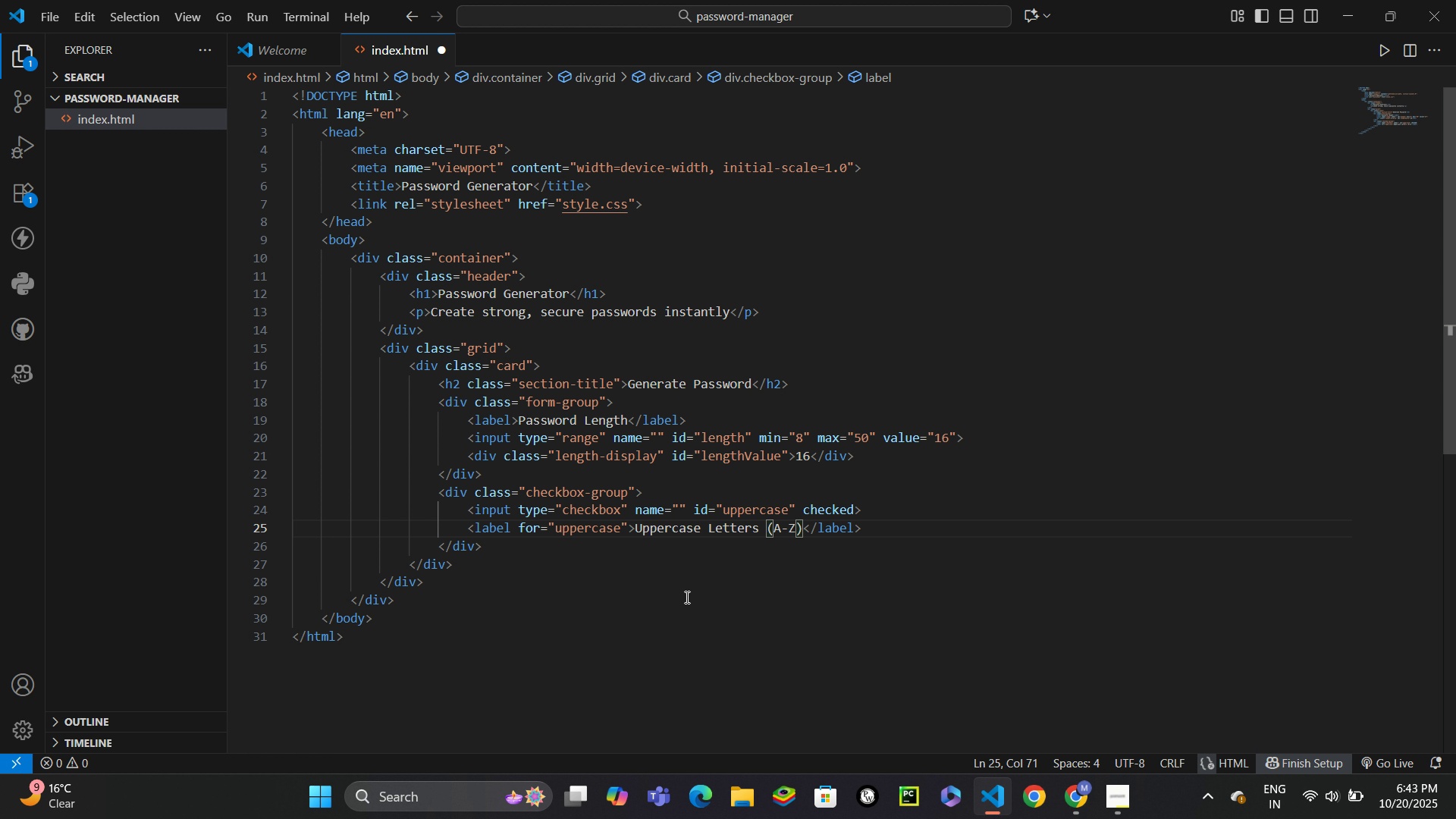 
wait(12.09)
 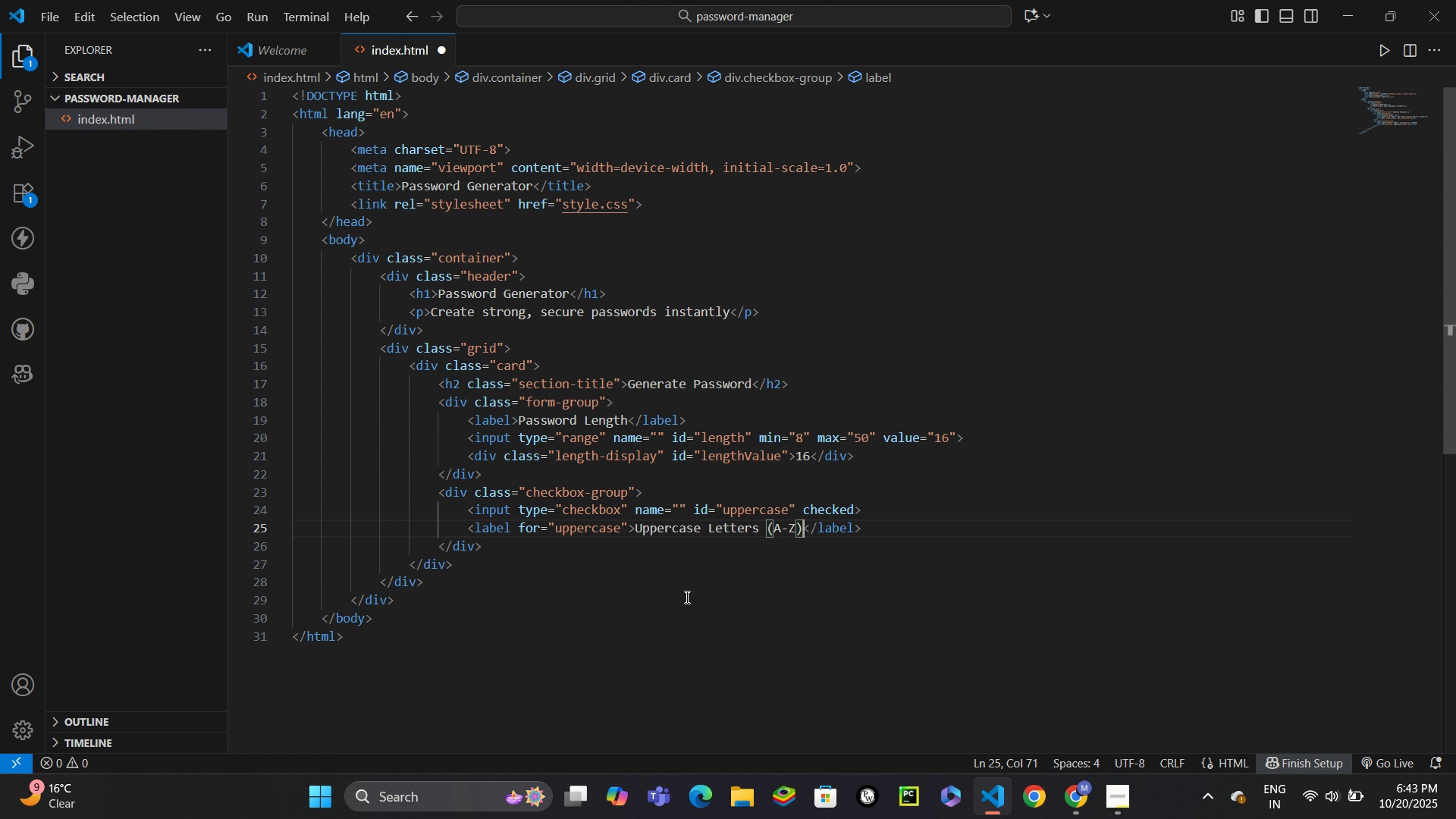 
key(ArrowDown)
 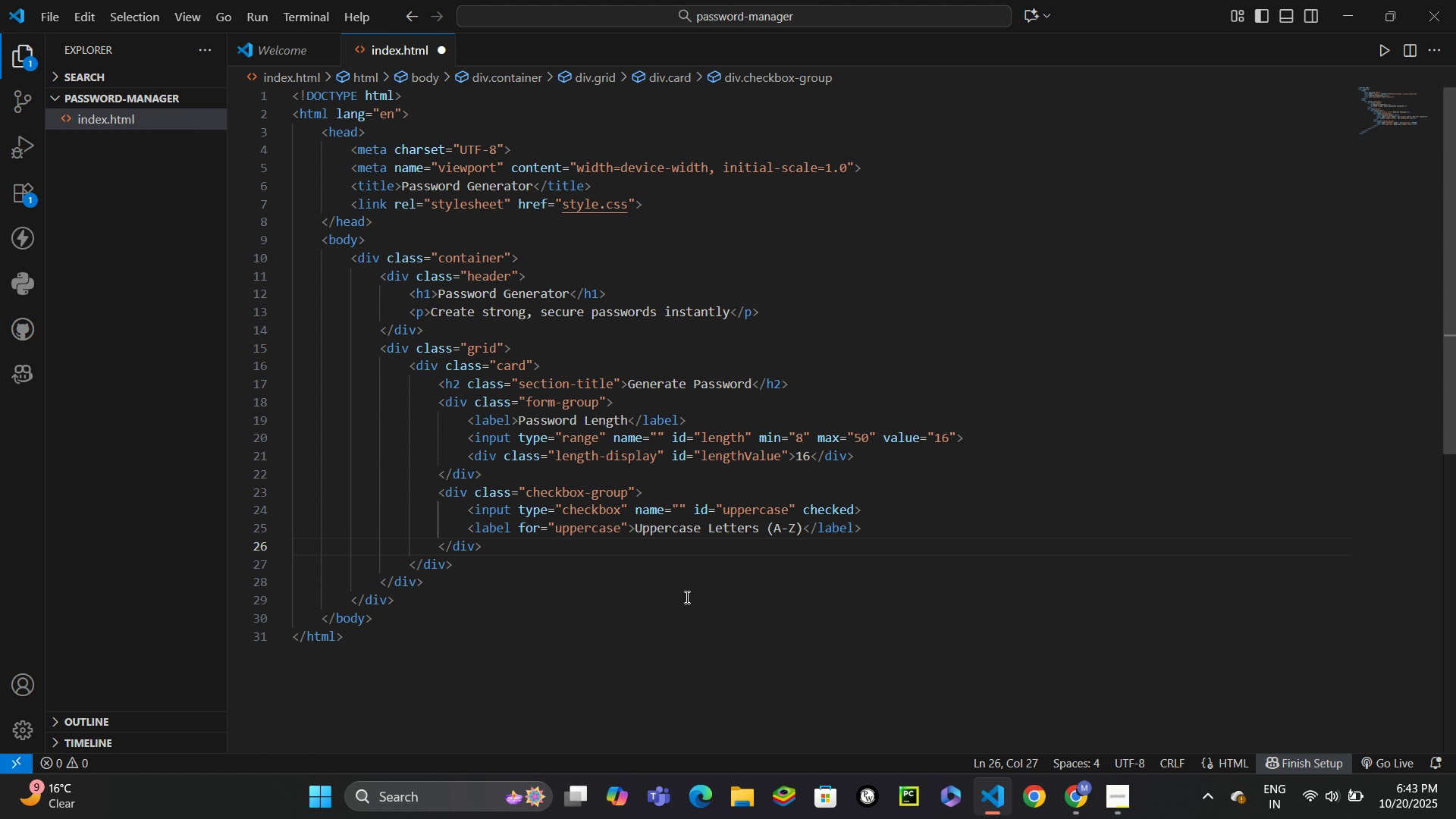 
key(Enter)
 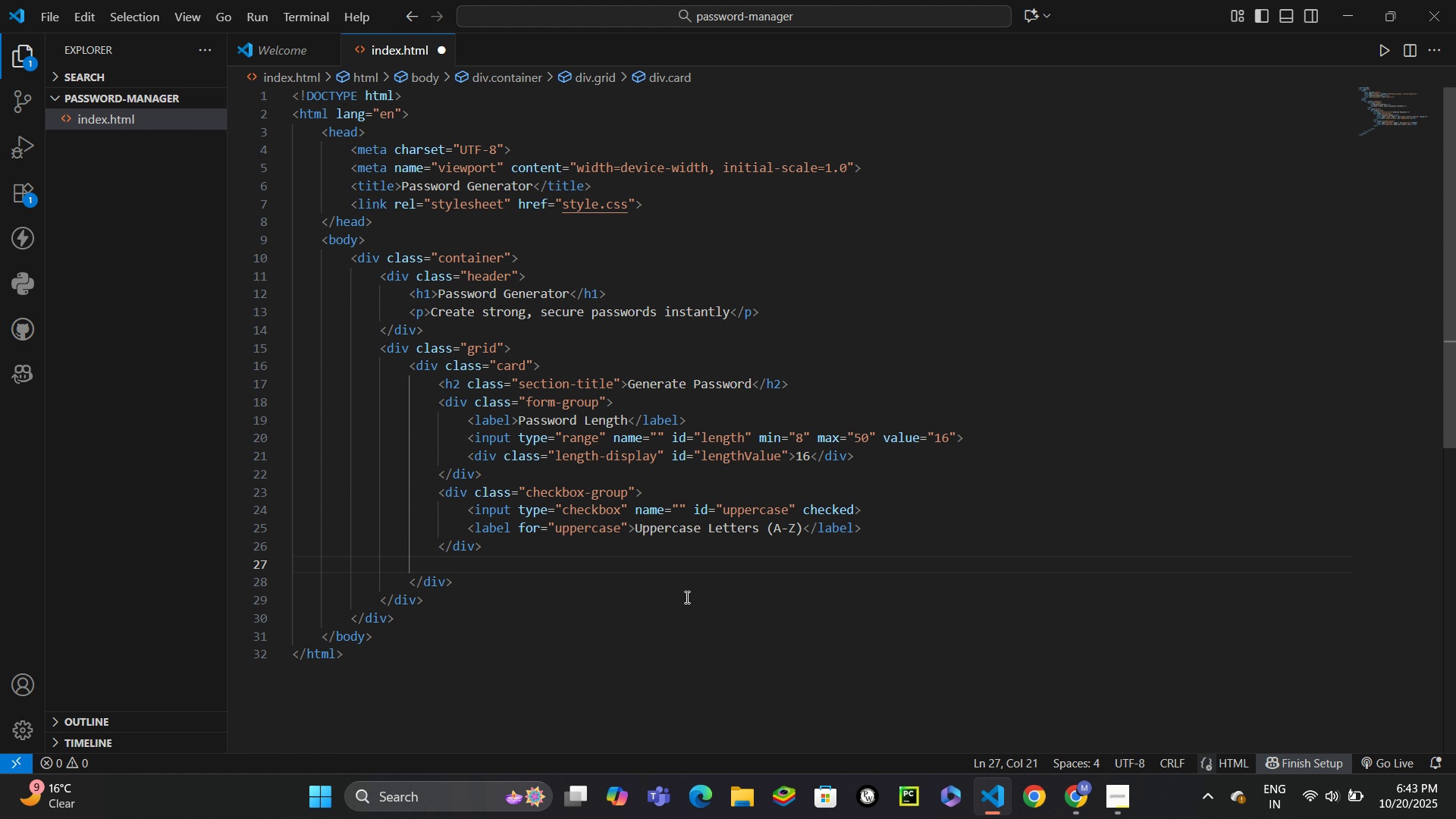 
type(div.)
 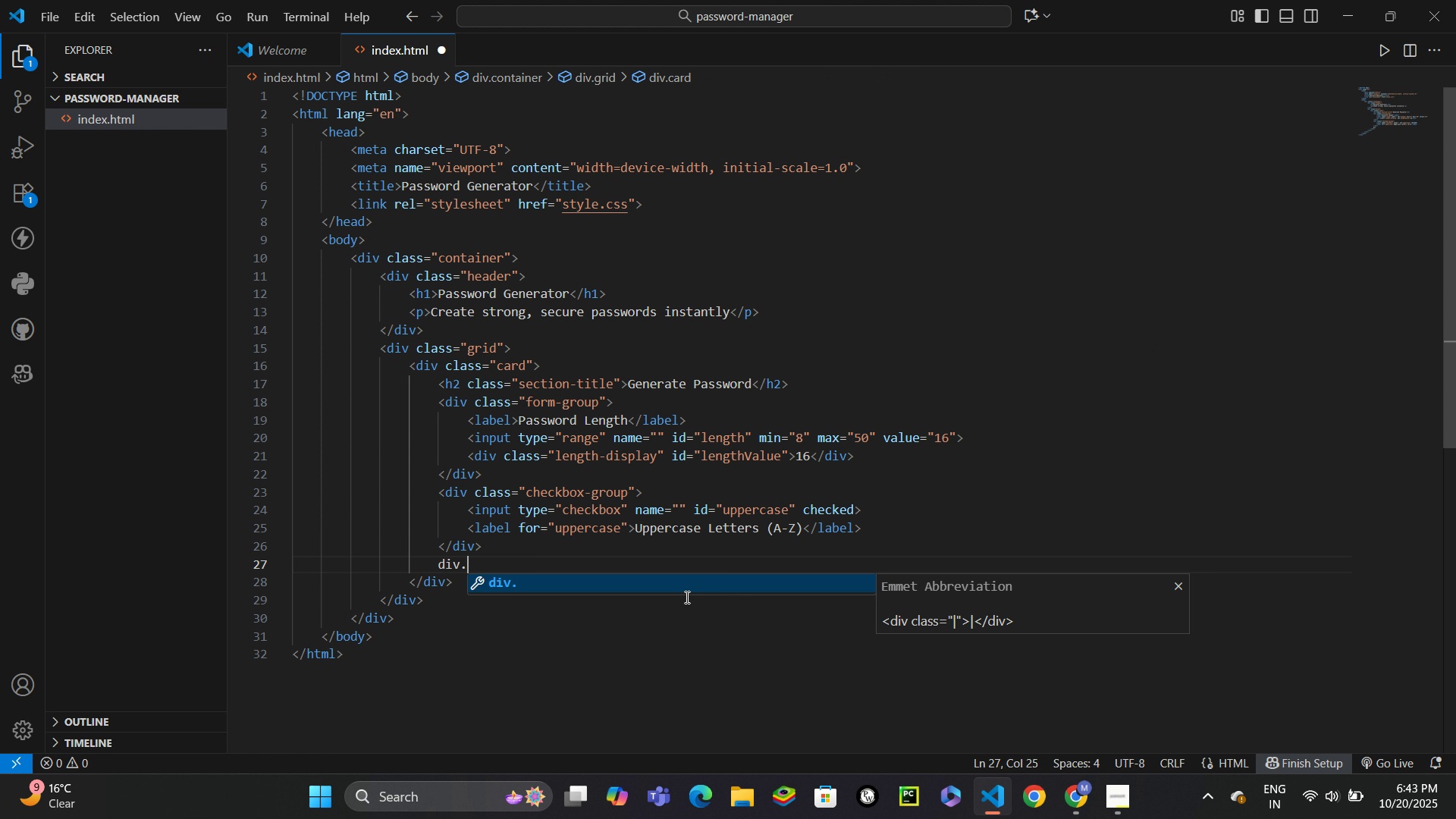 
wait(11.87)
 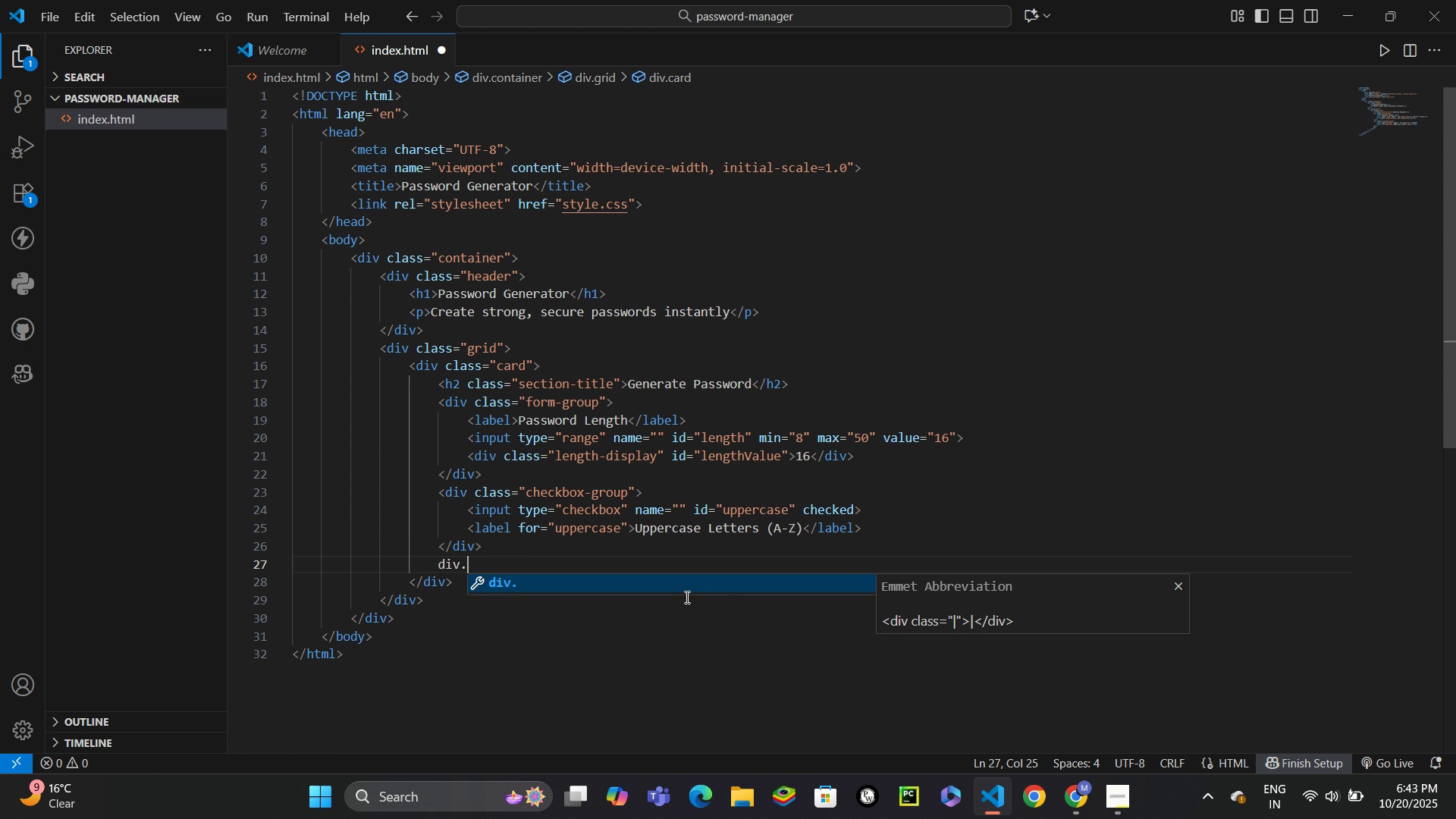 
type(checkbox-group)
 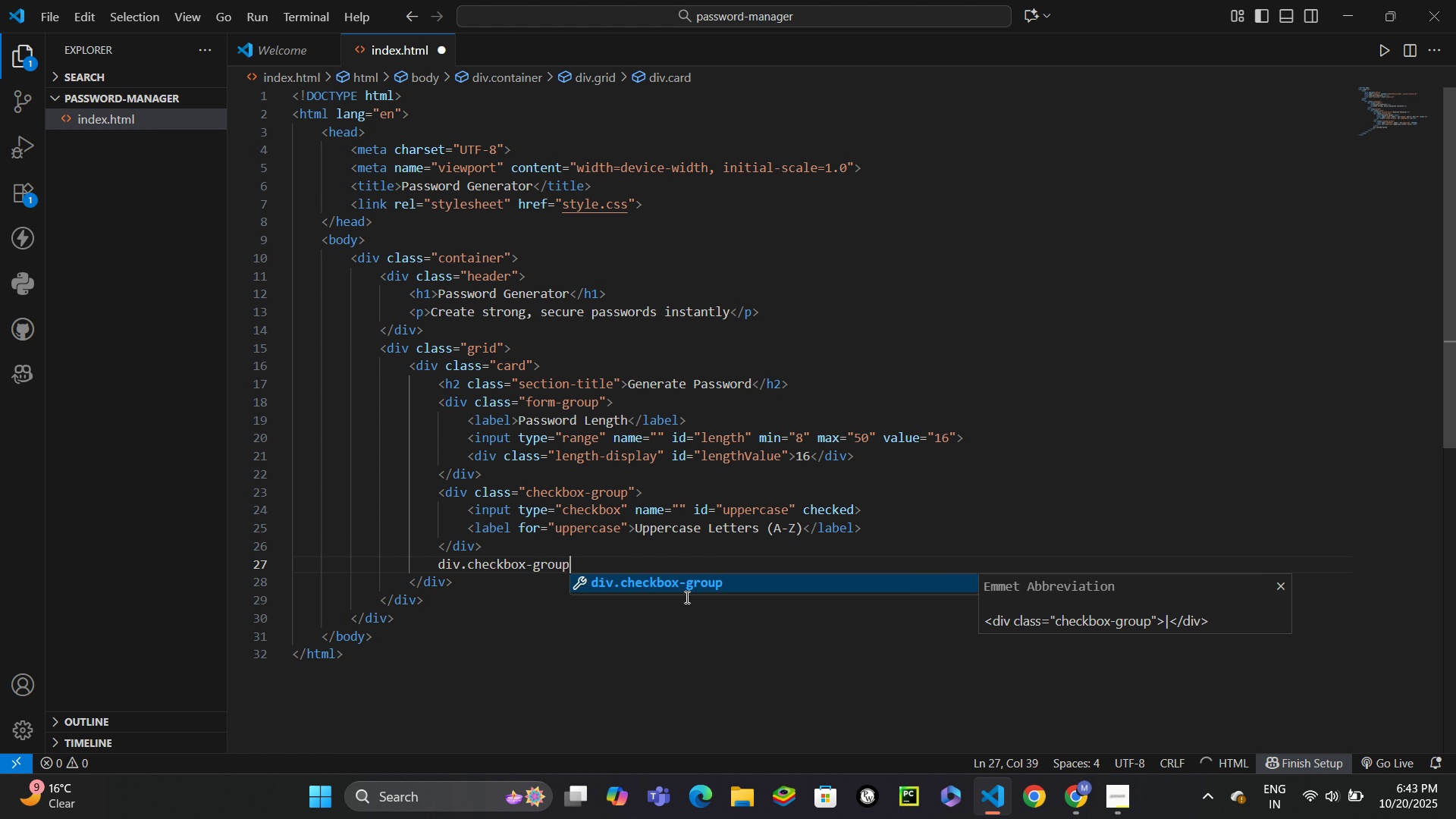 
key(Enter)
 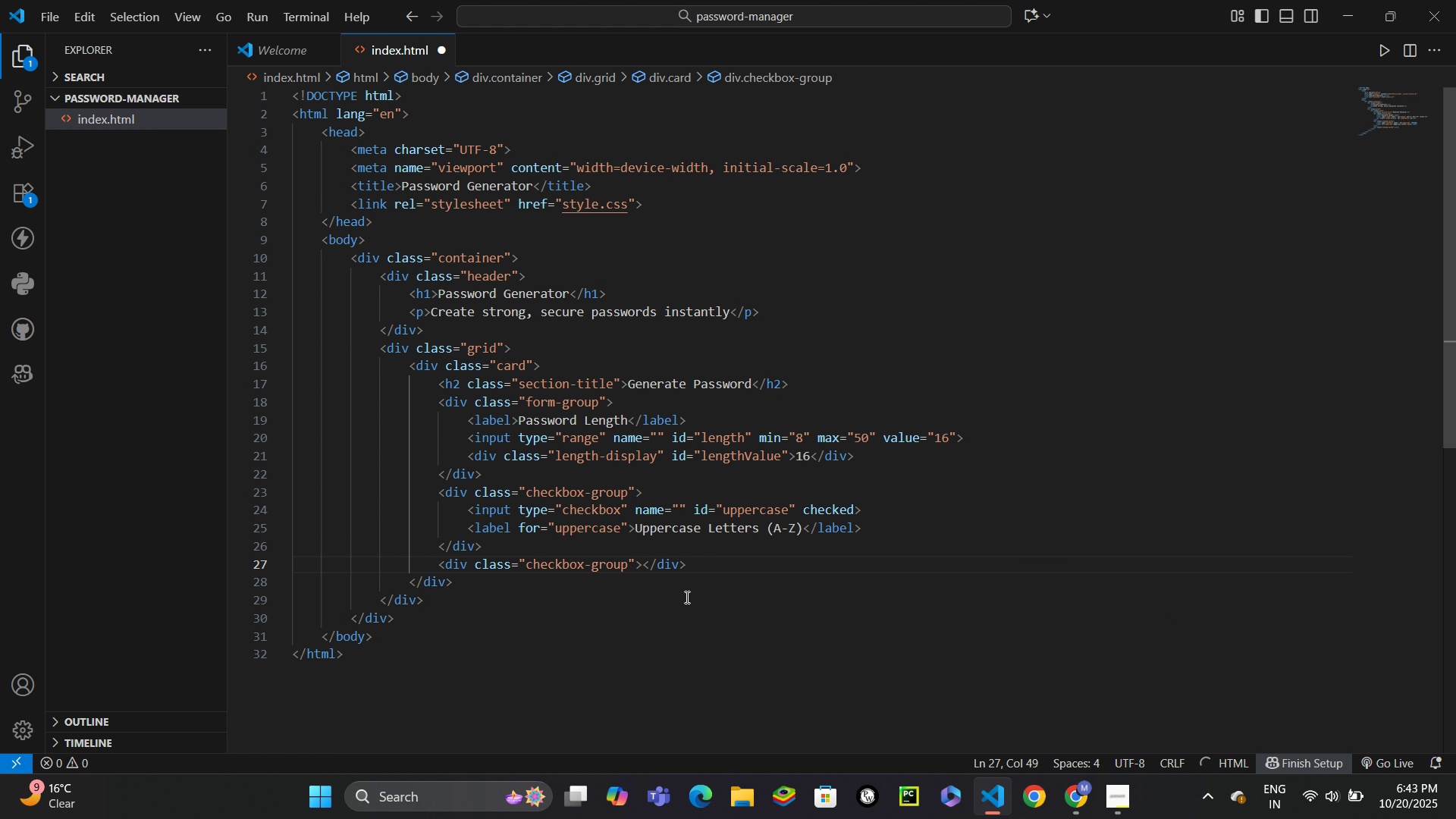 
key(Enter)
 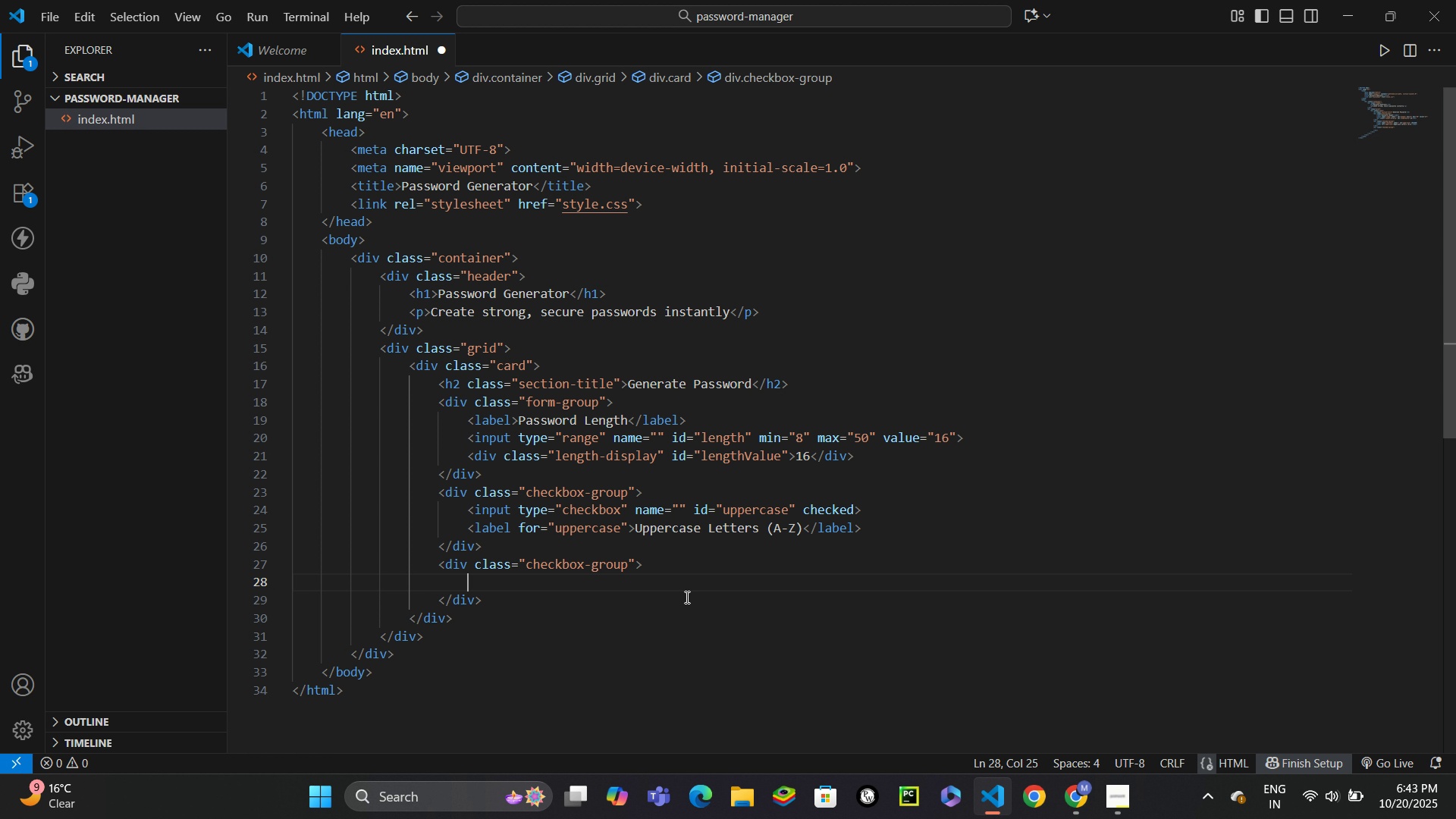 
type(inputch)
key(Backspace)
key(Backspace)
type(:check)
 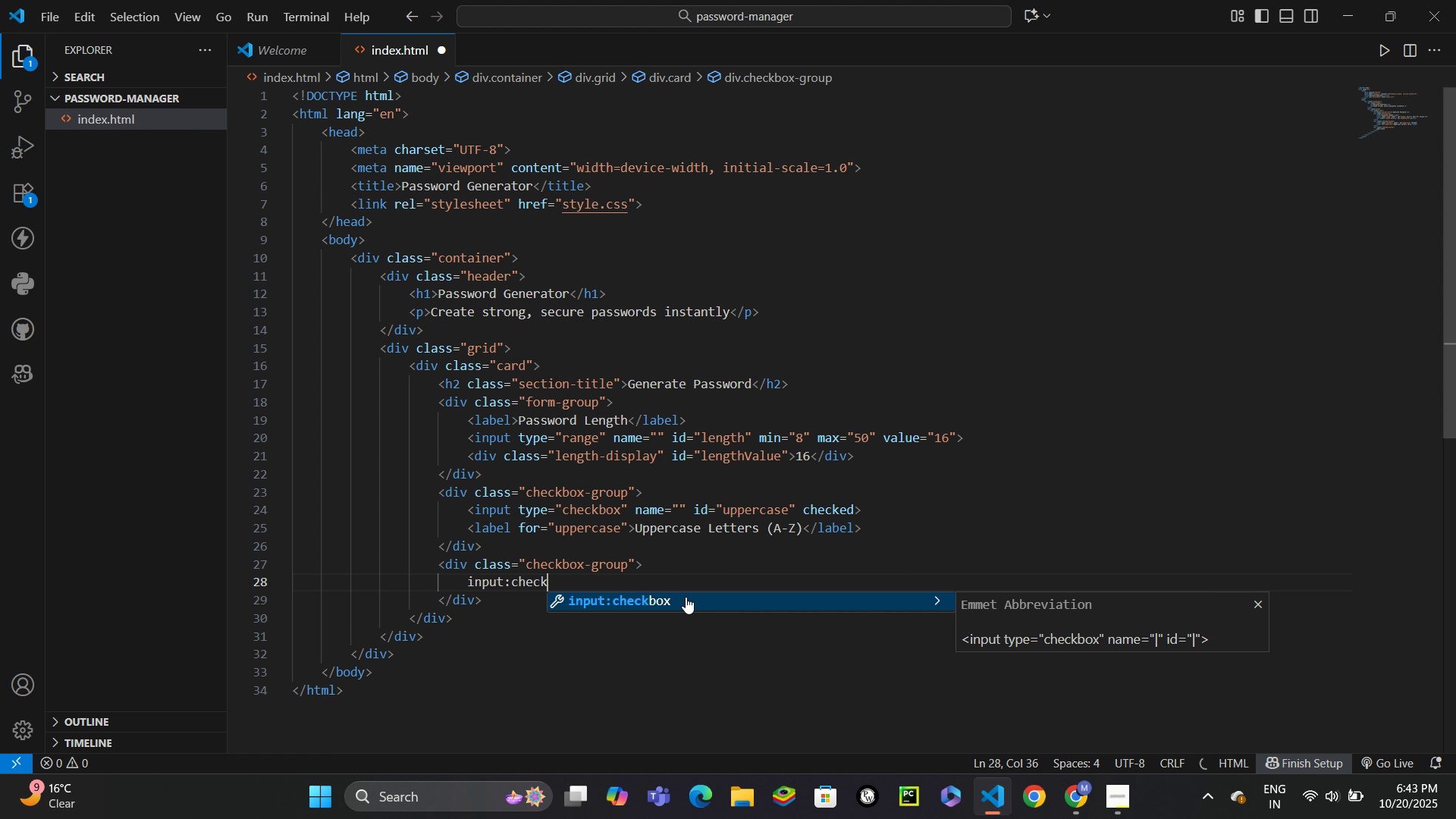 
key(Enter)
 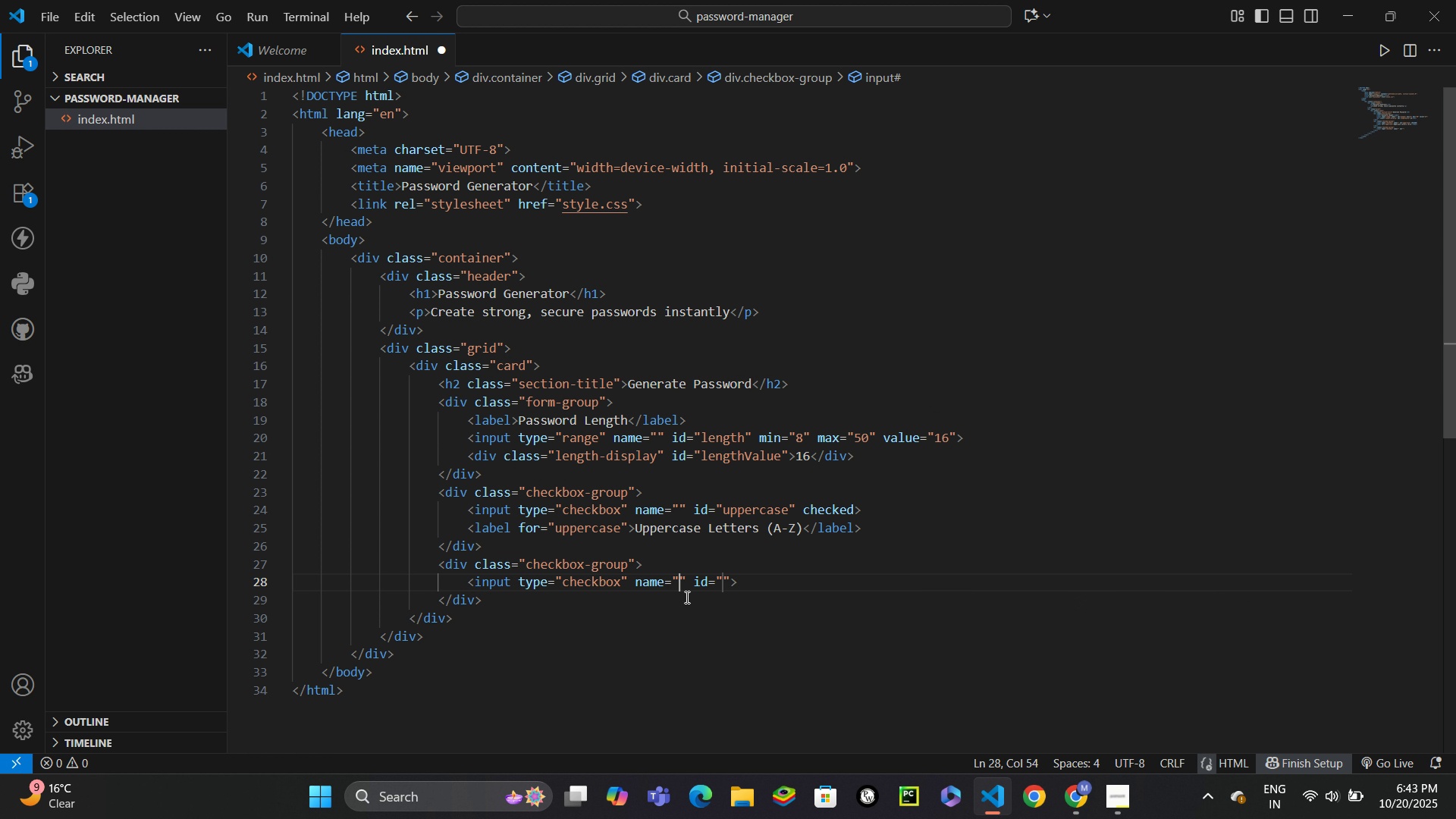 
hold_key(key=ArrowRight, duration=0.6)
 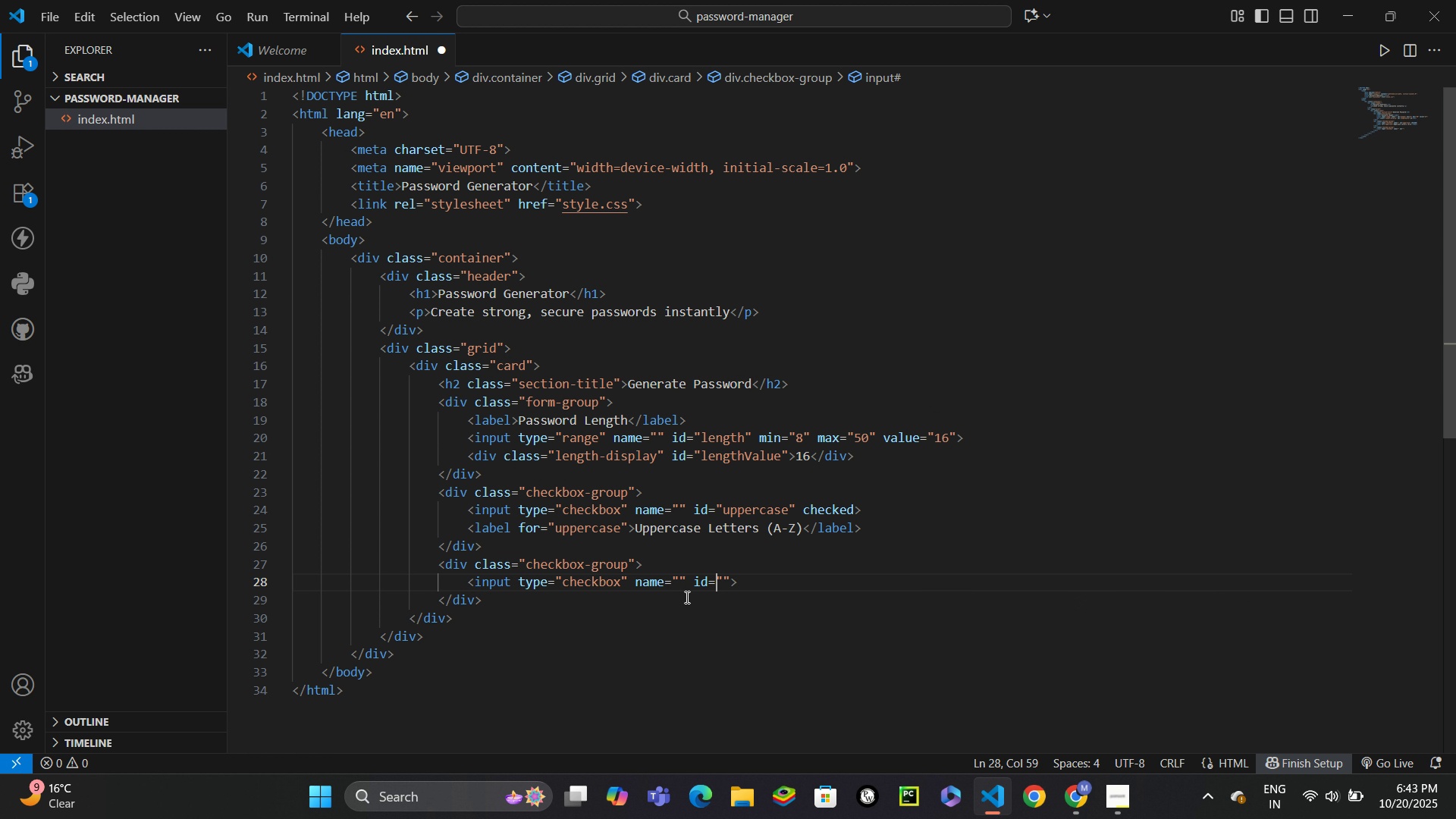 
key(ArrowRight)
 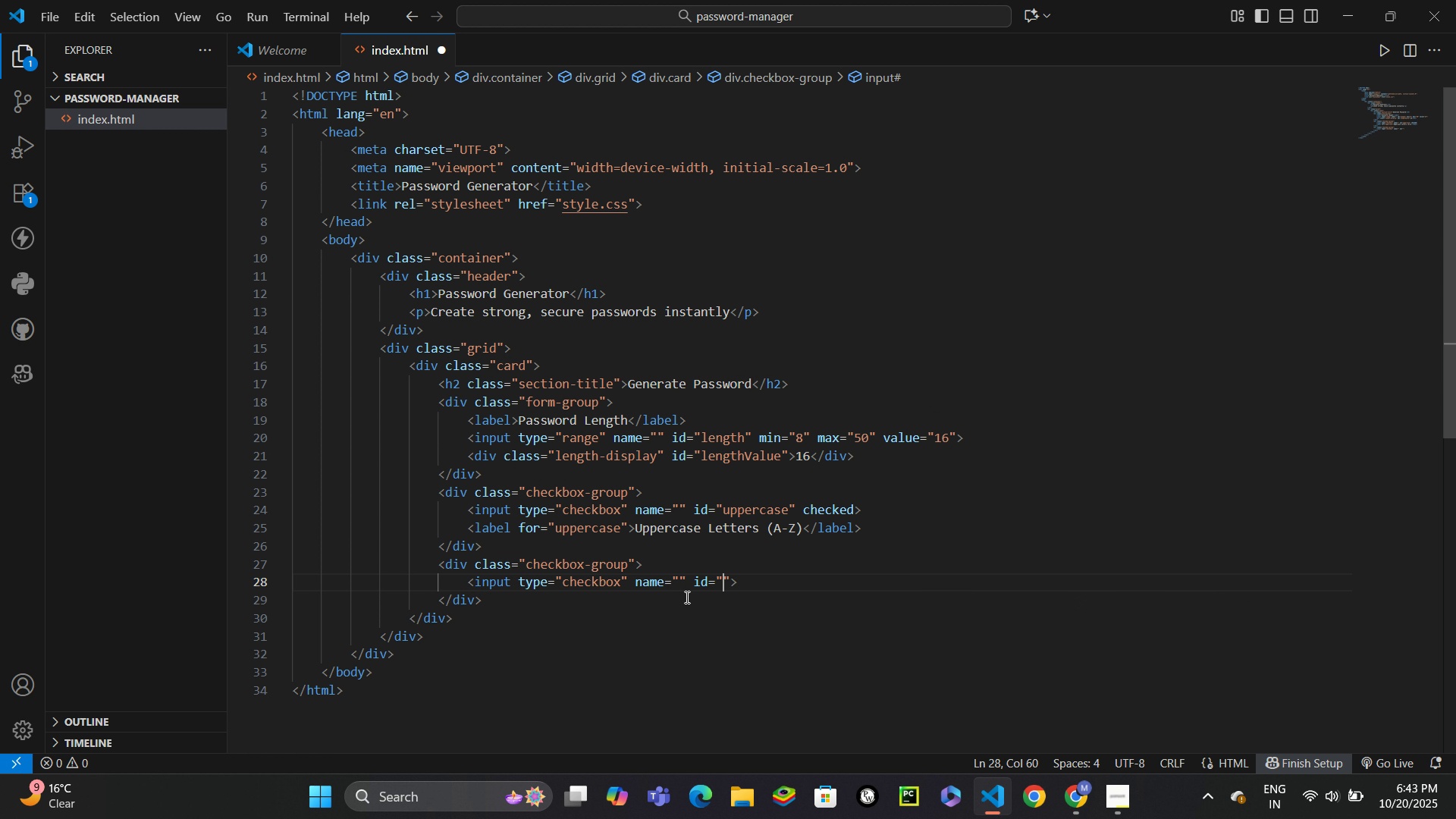 
key(ArrowRight)
 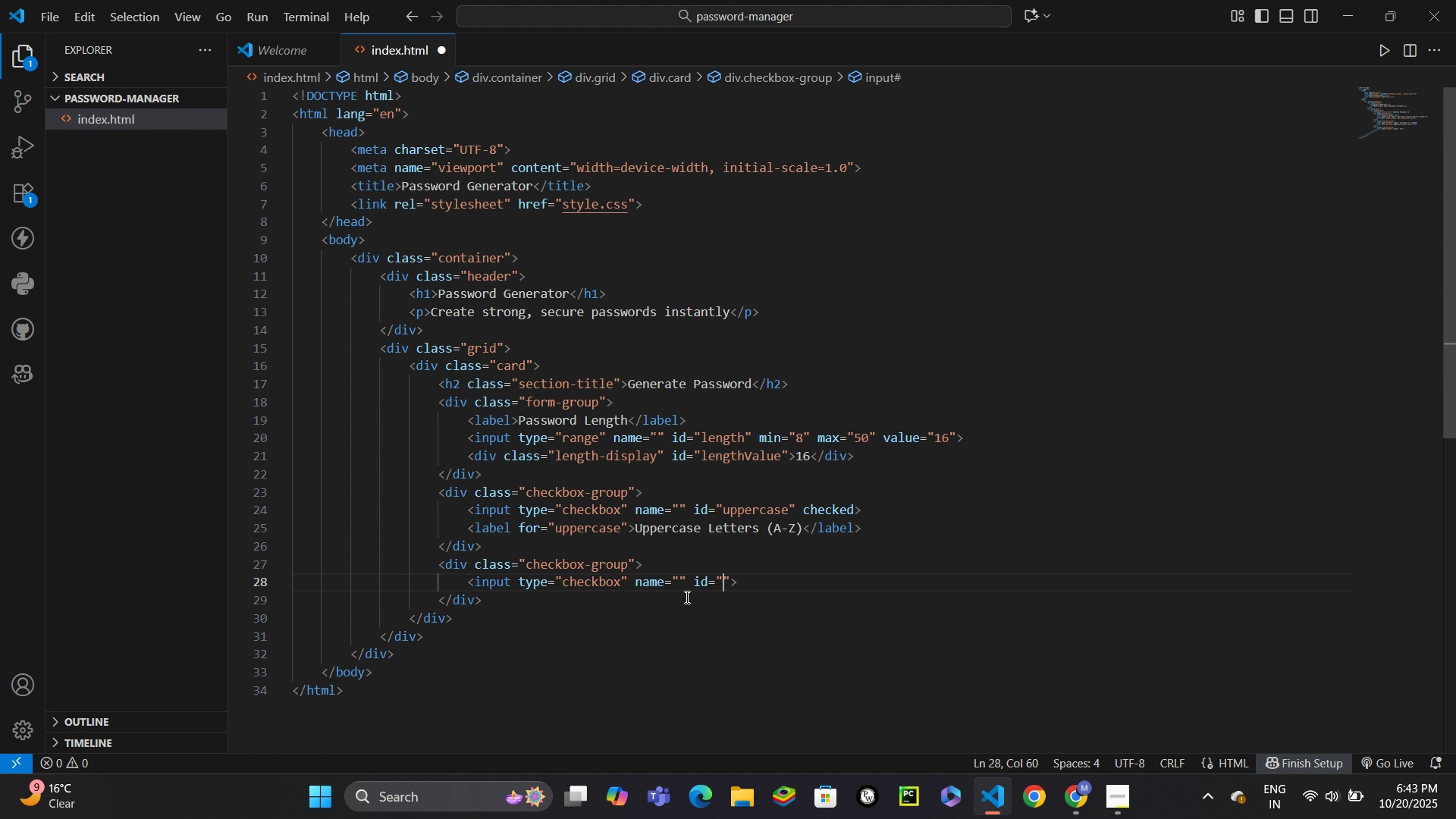 
type(lowercsa)
key(Backspace)
key(Backspace)
type(ase)
 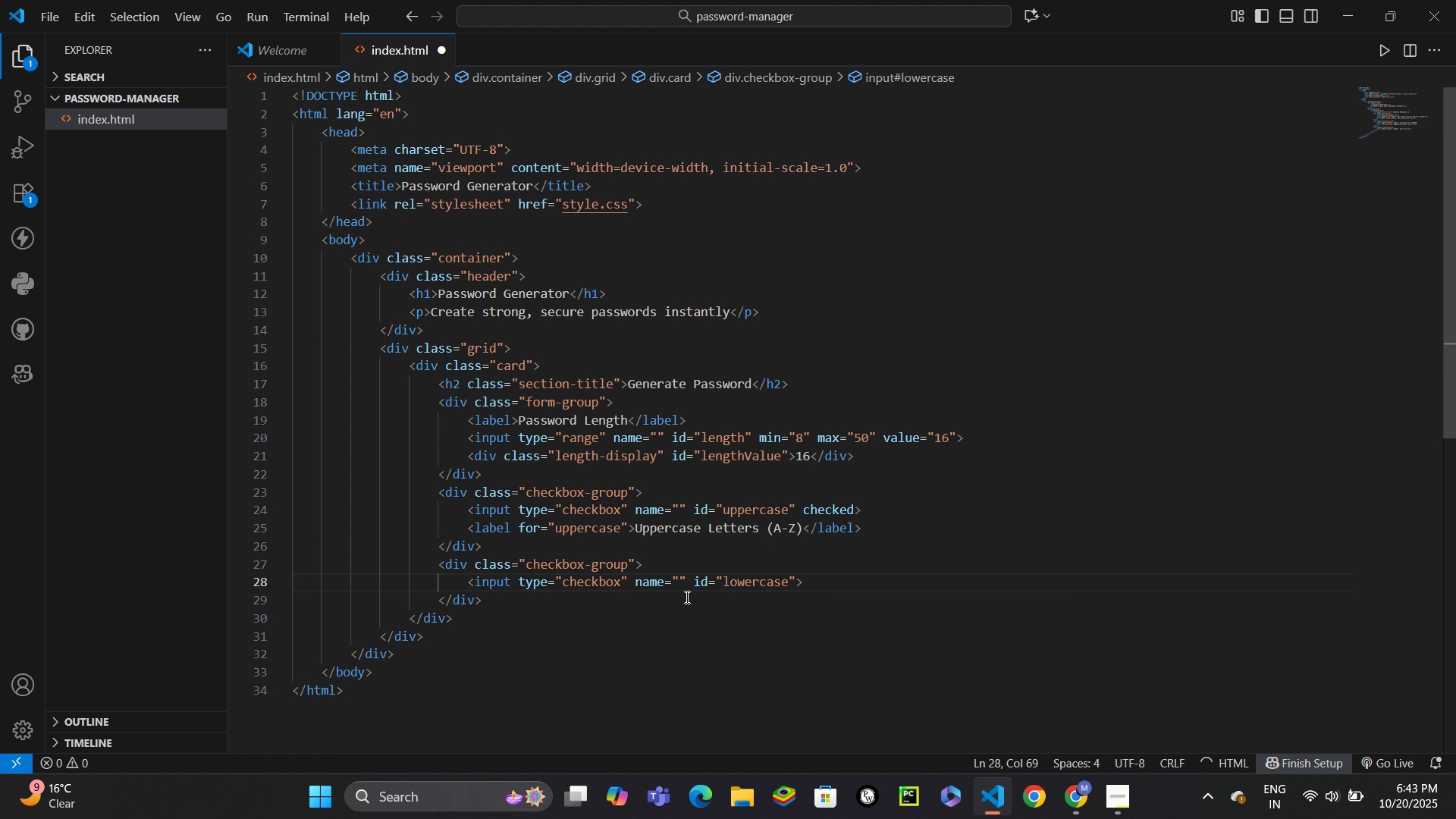 
key(ArrowRight)
 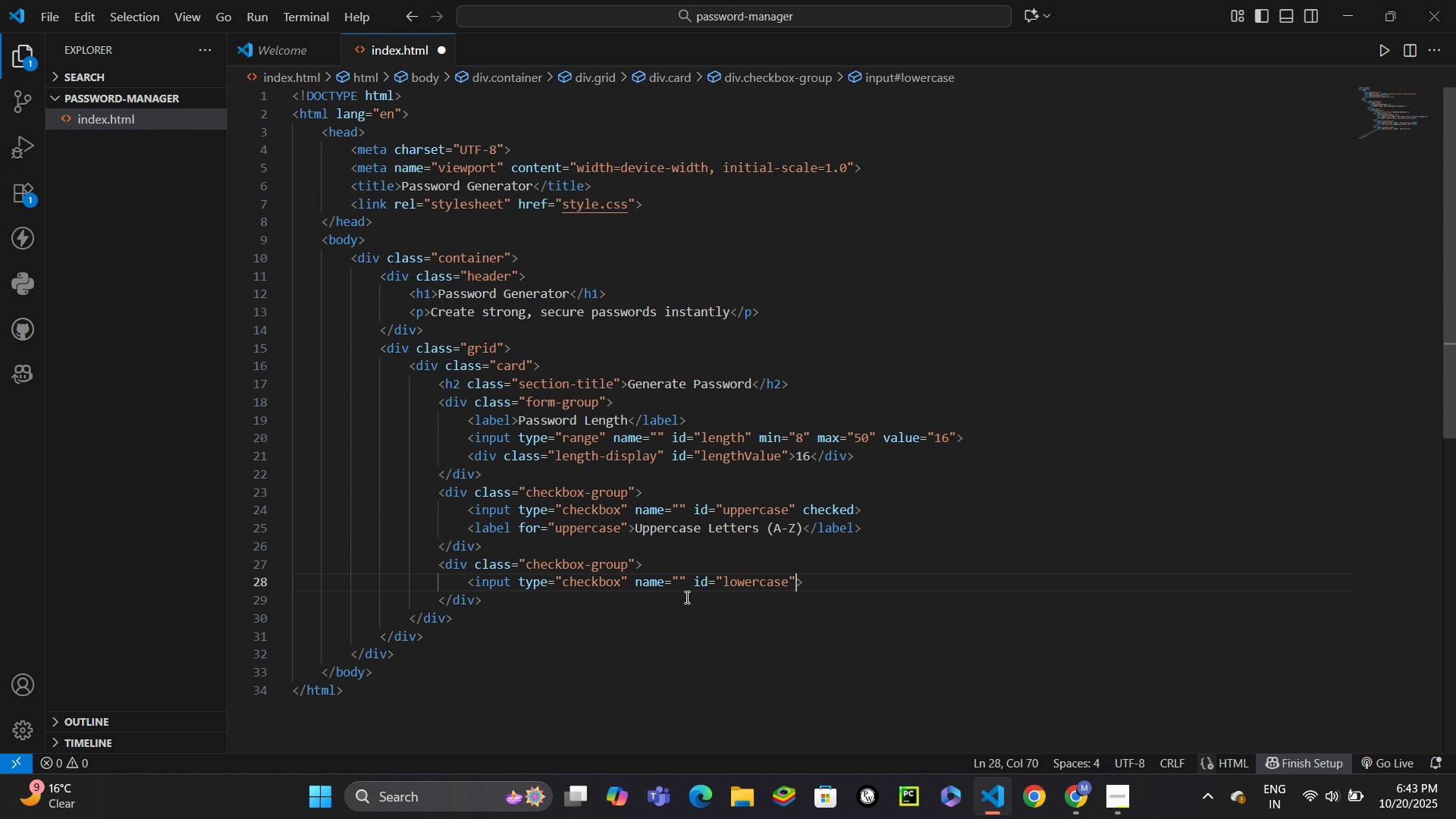 
type( chec)
 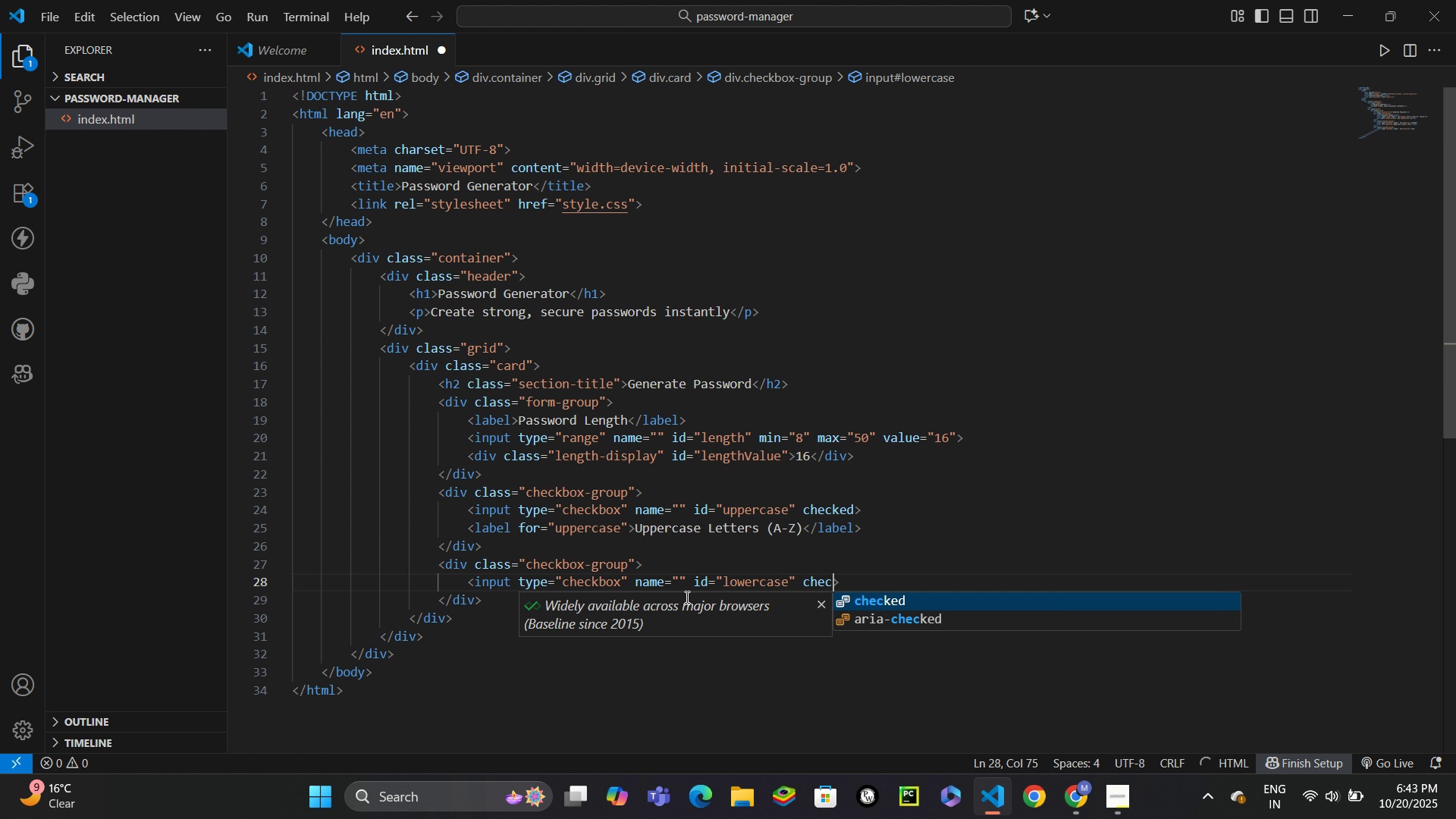 
key(Enter)
 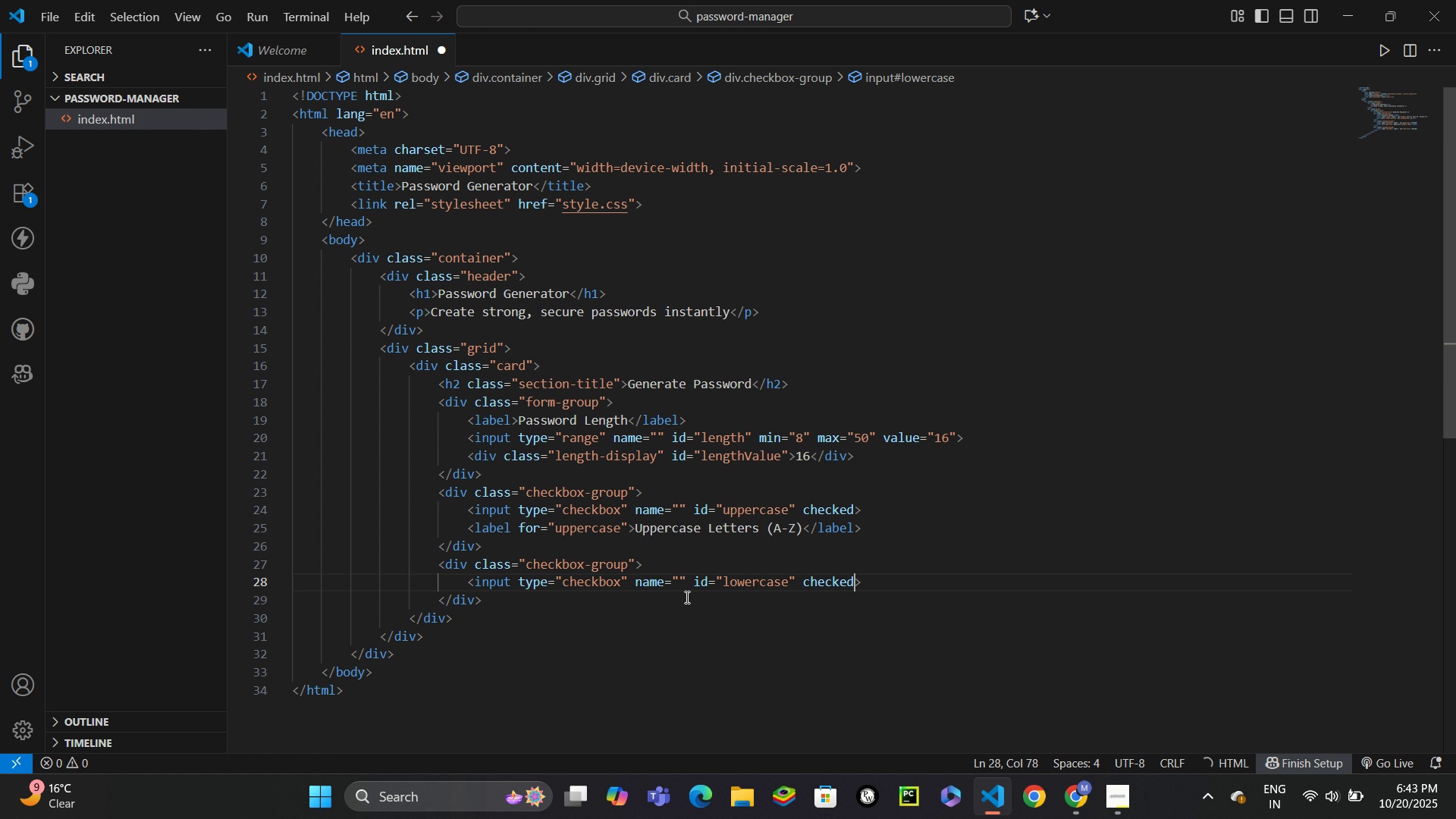 
key(Control+ControlLeft)
 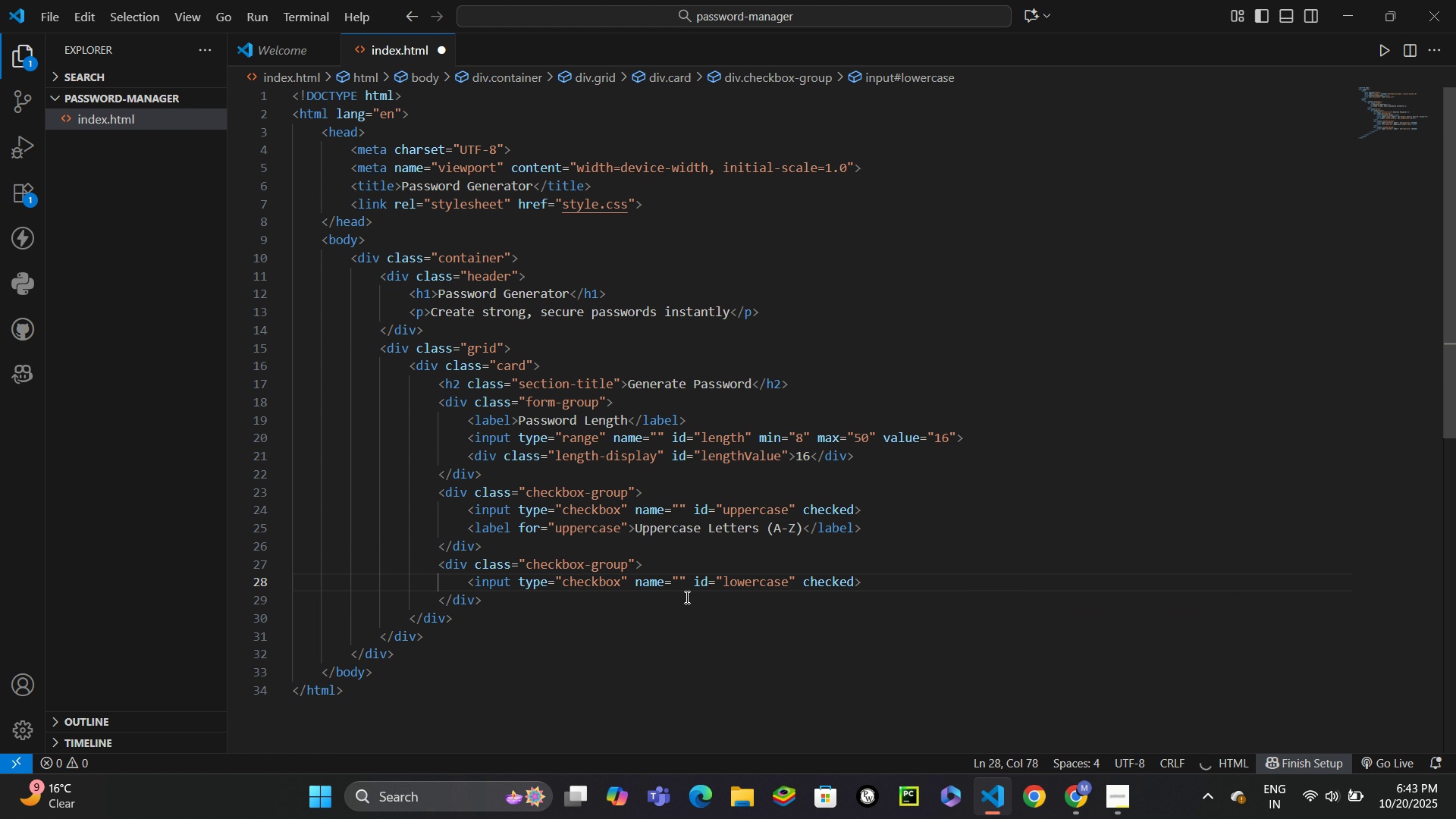 
key(Control+Enter)
 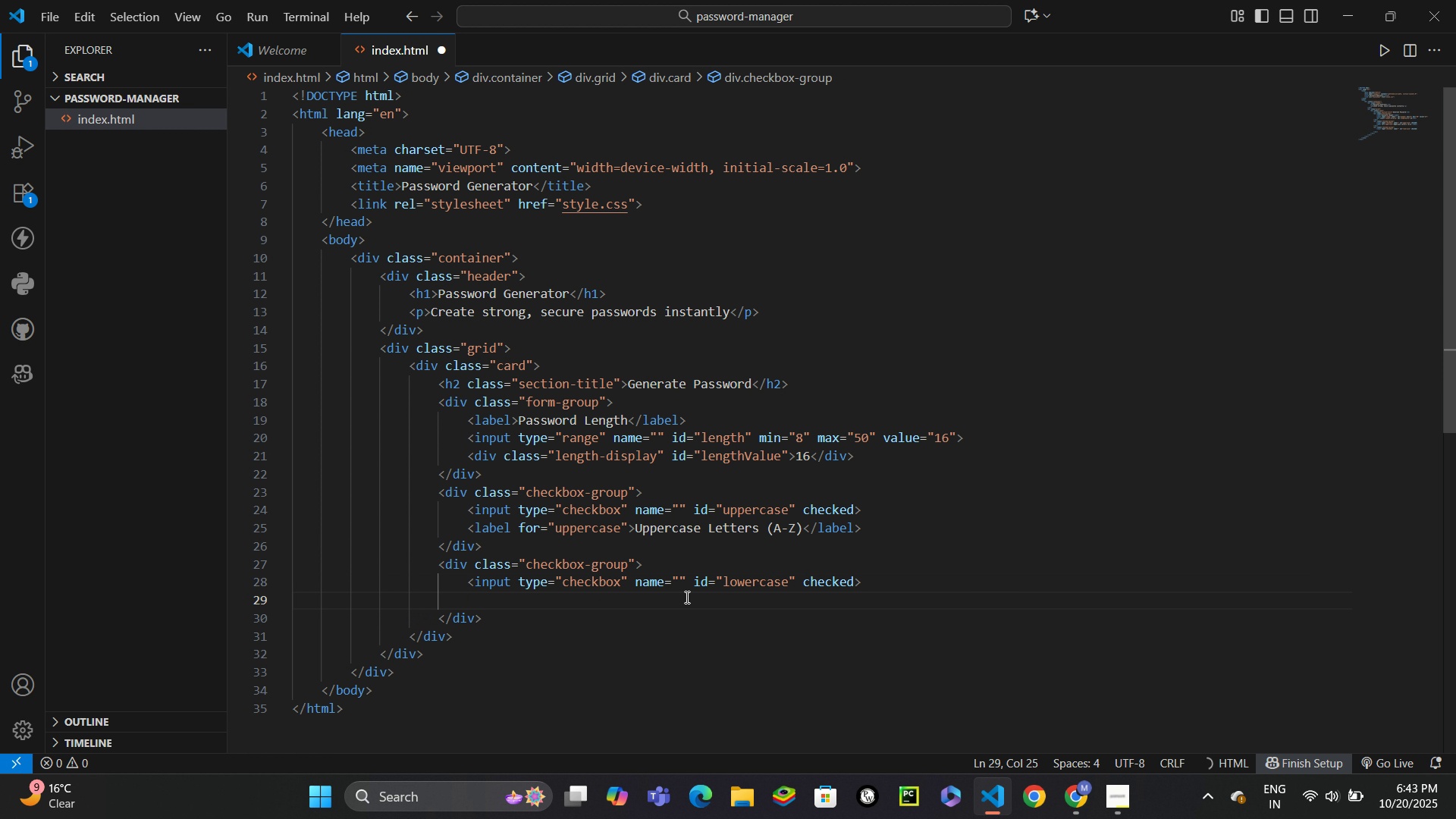 
type(lab)
 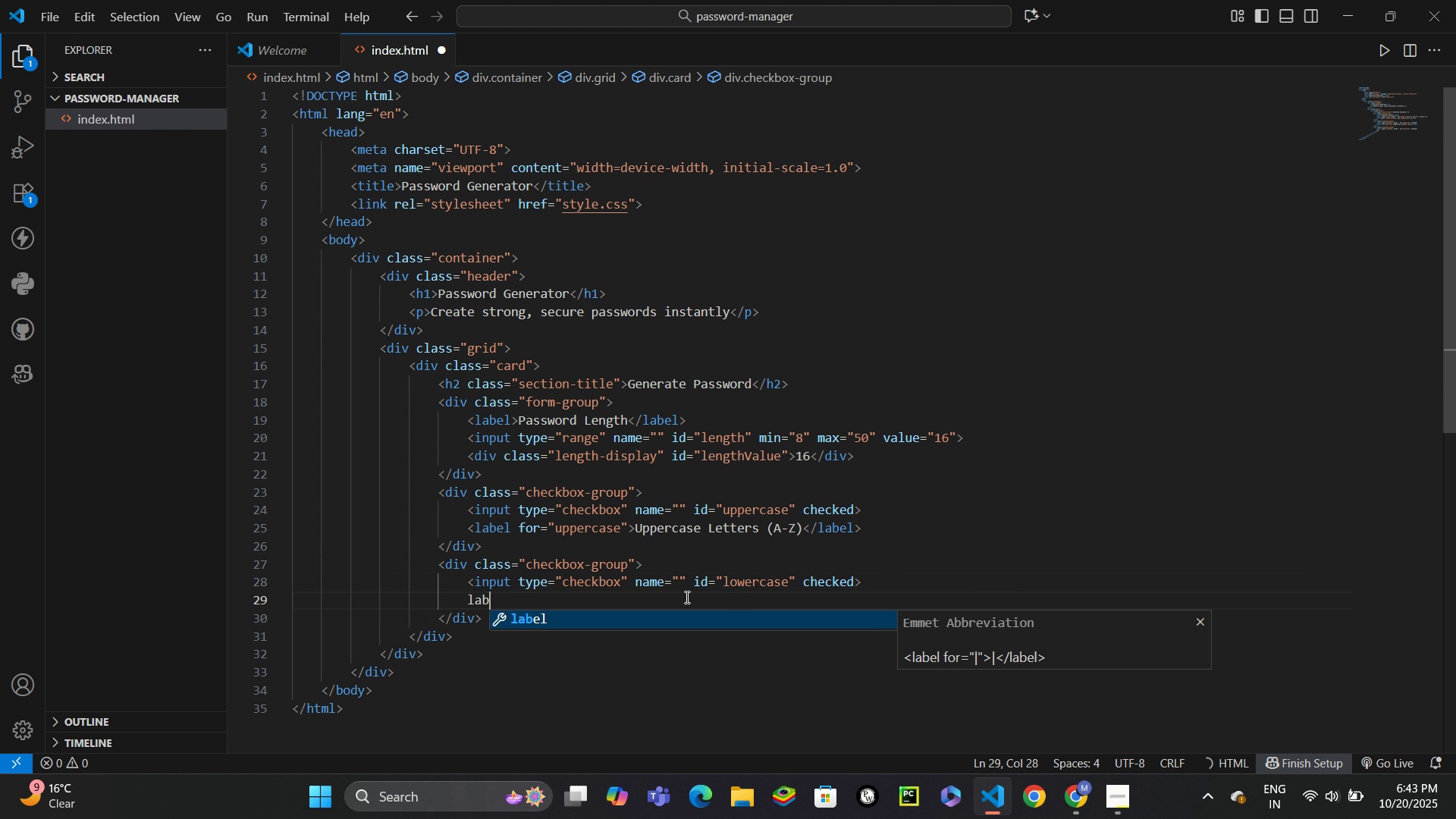 
key(Enter)
 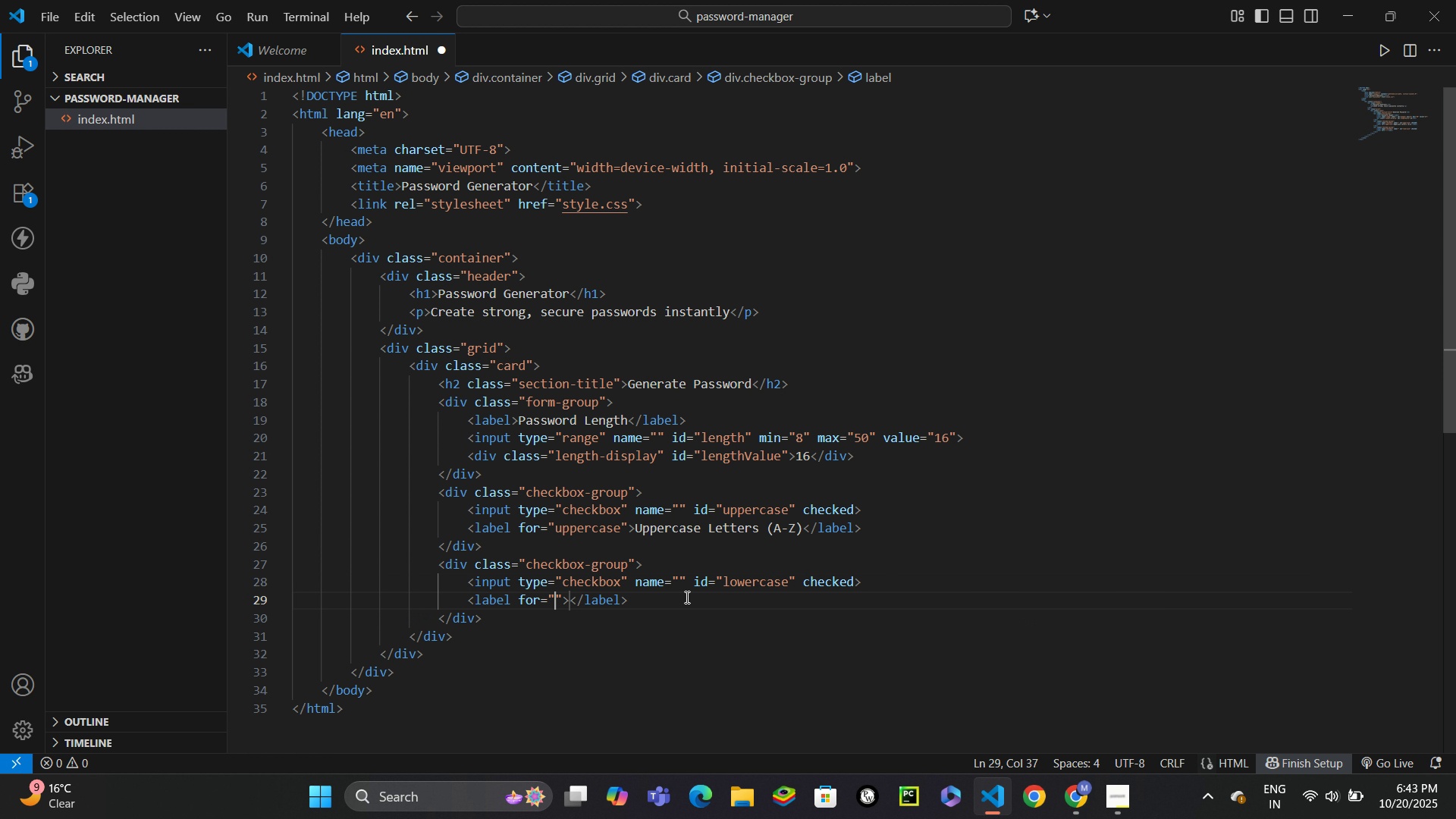 
type(lowercase)
 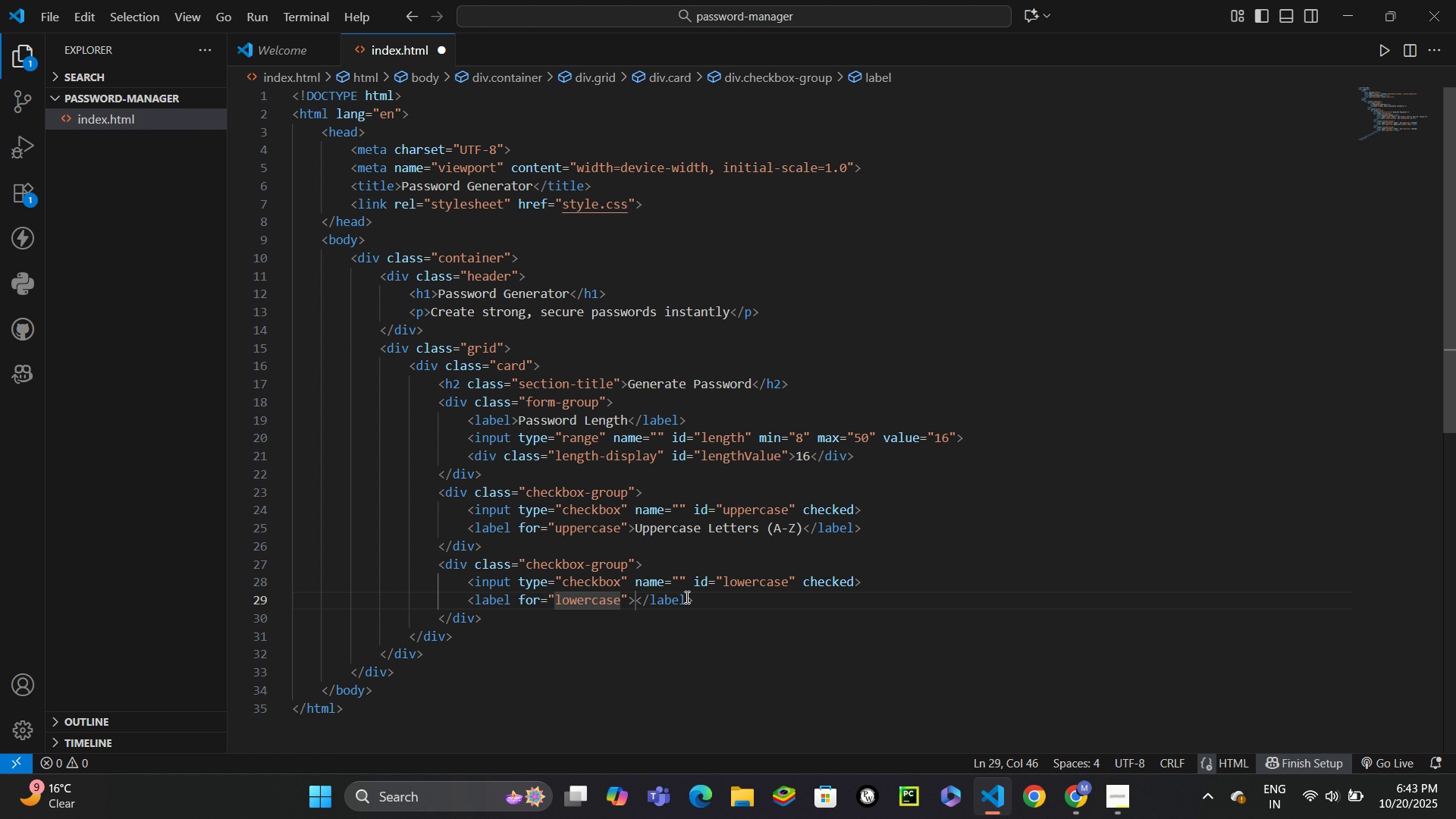 
key(ArrowRight)
 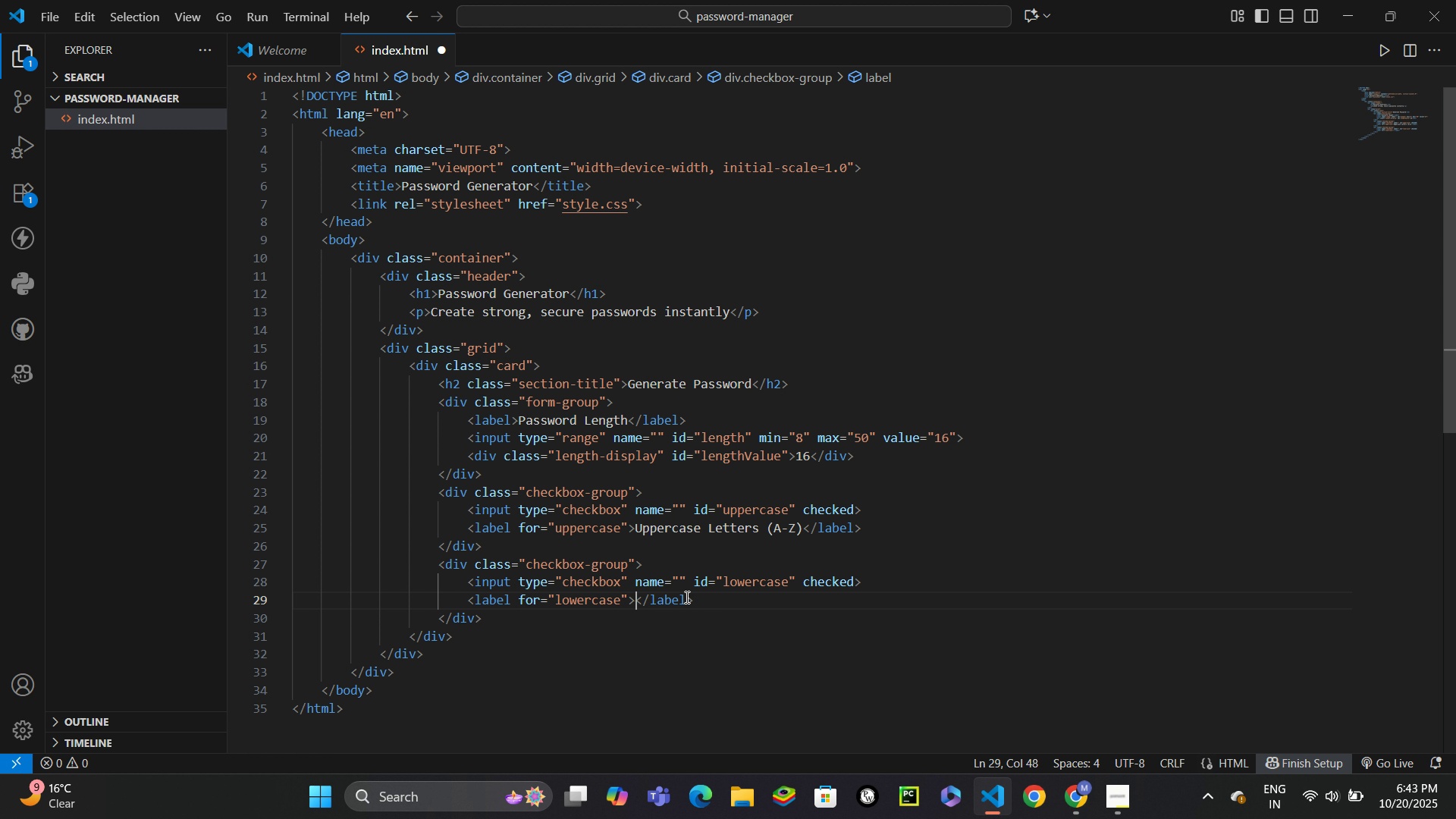 
key(ArrowRight)
 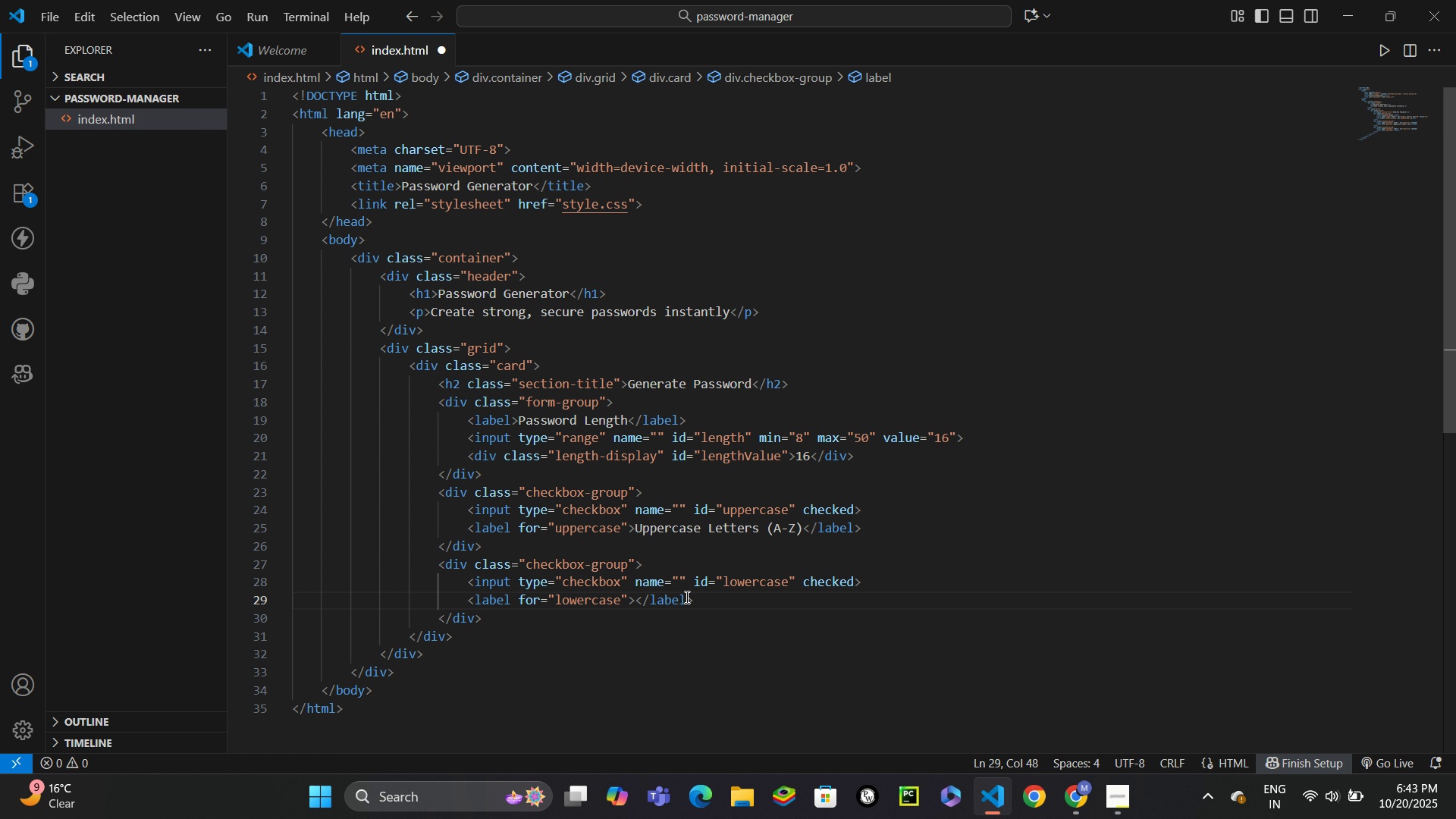 
type(Lowercase l)
key(Backspace)
type(Letters (a-z))
 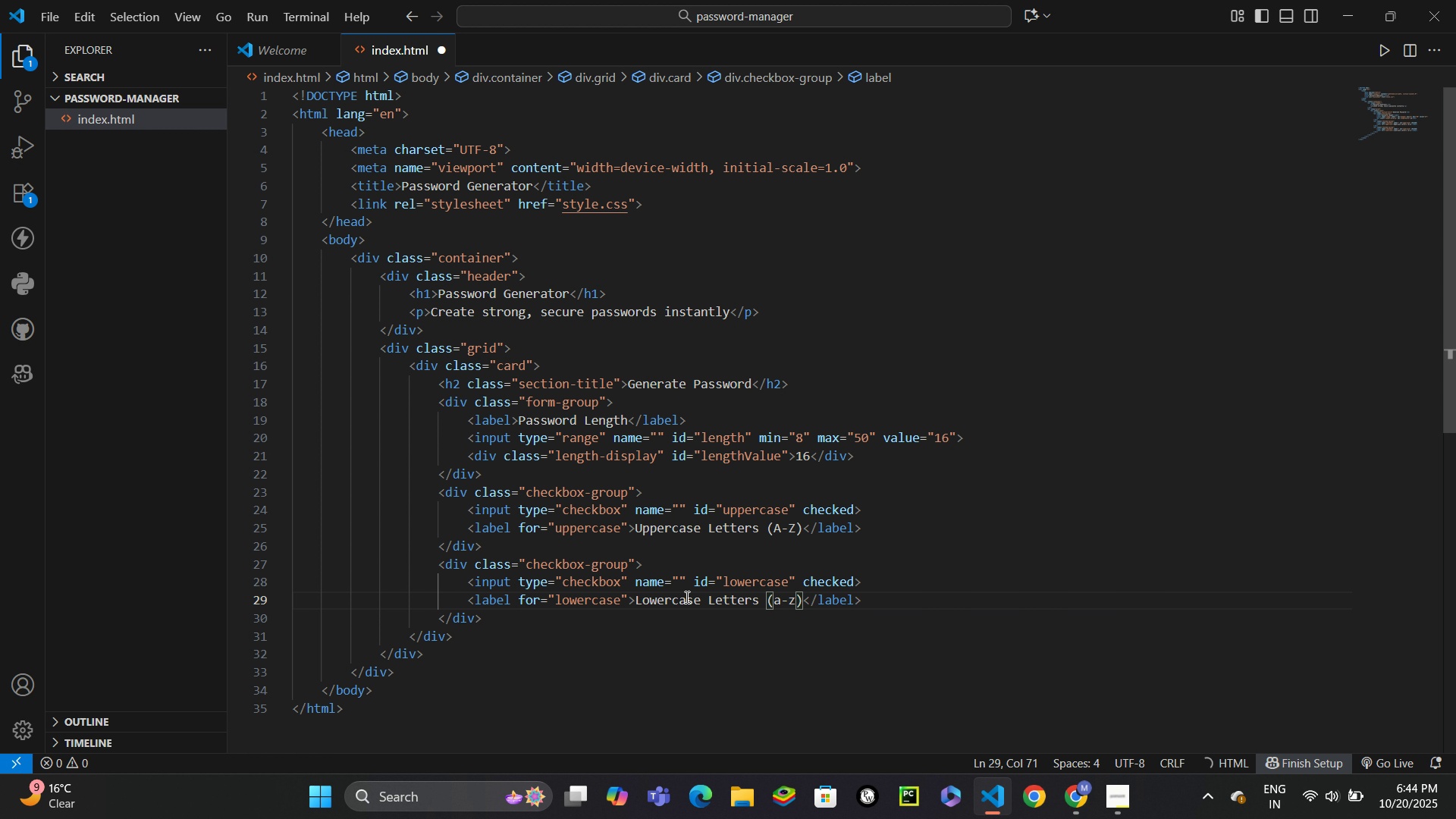 
key(ArrowDown)
 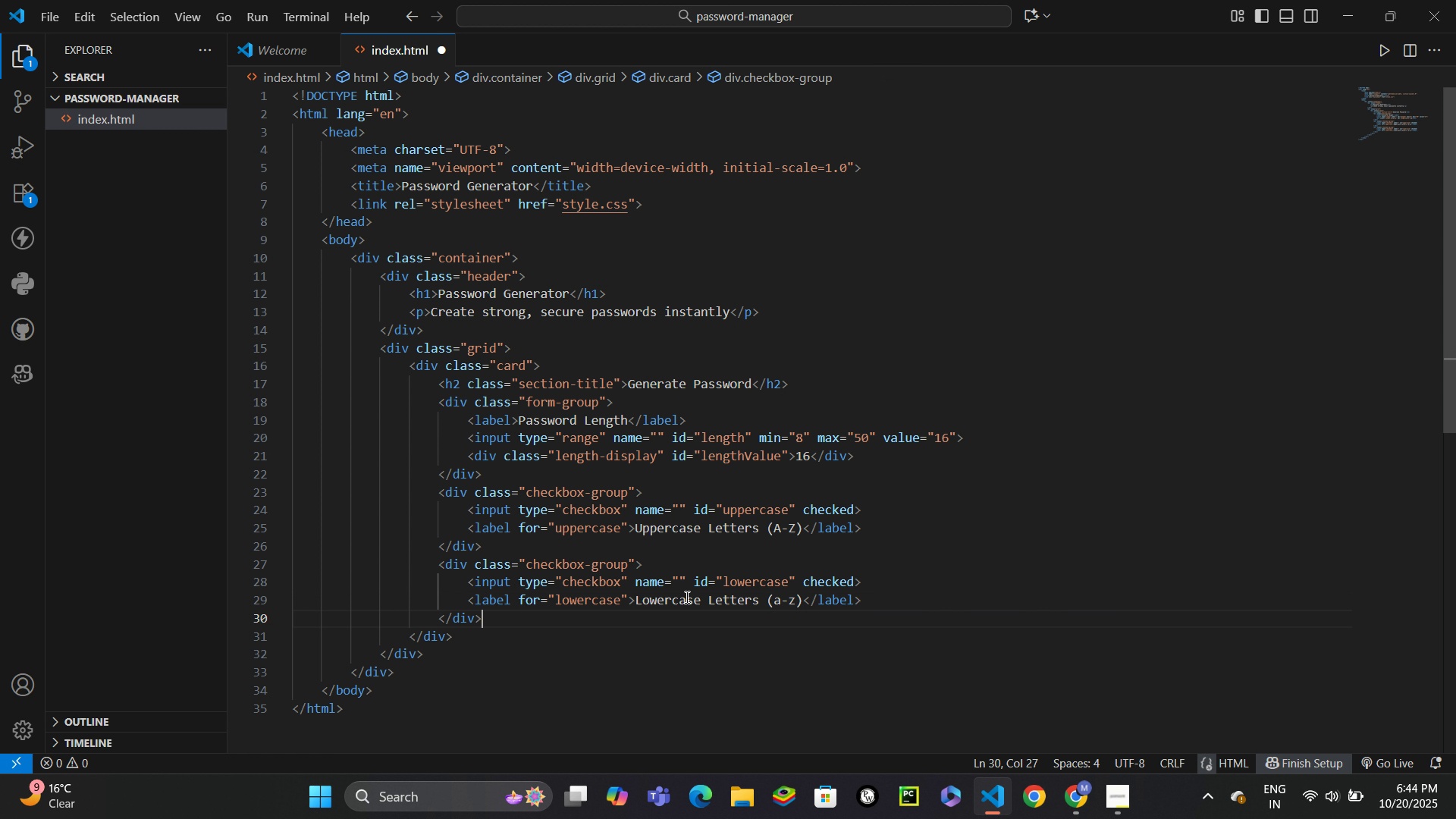 
key(Enter)
 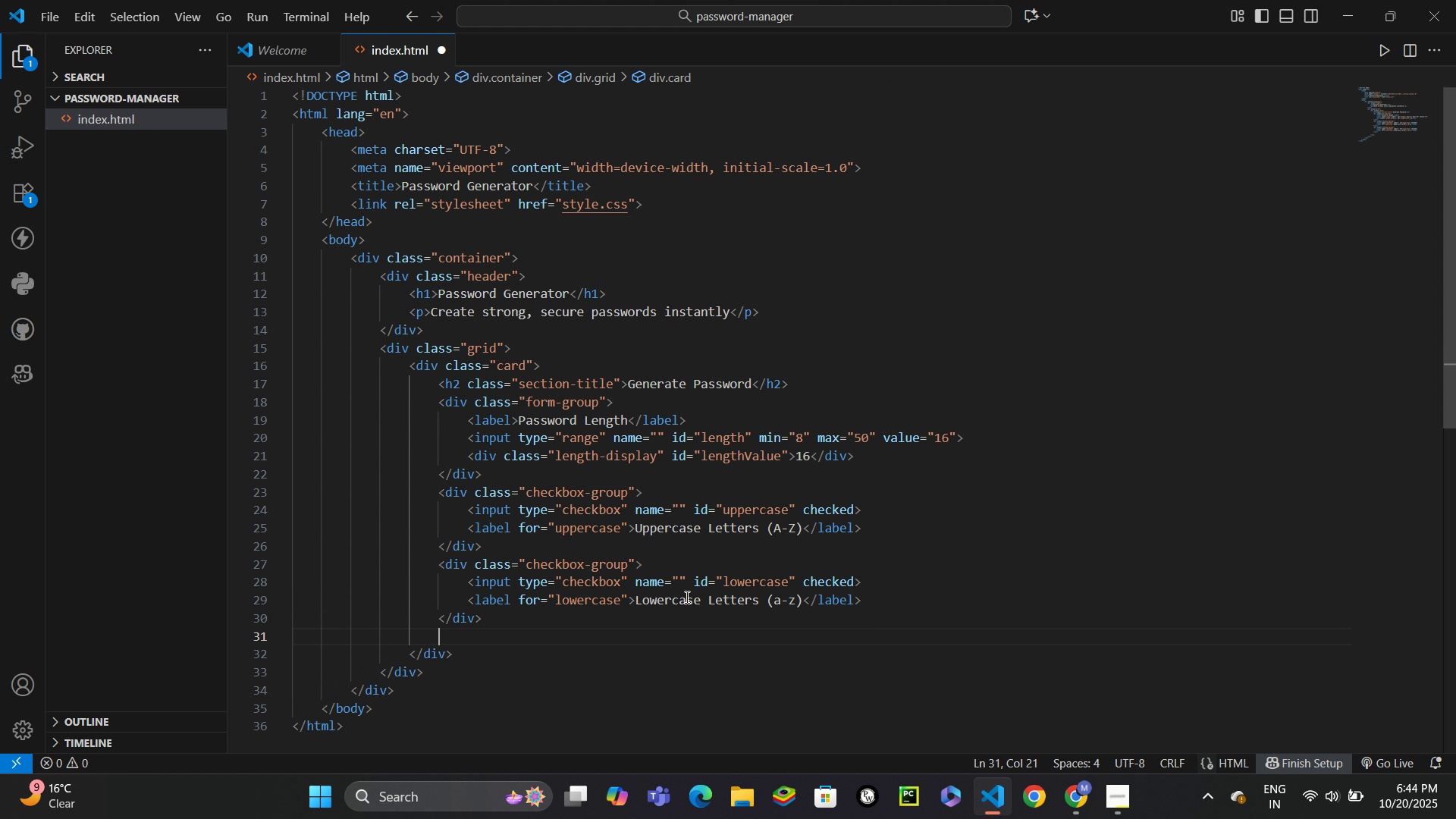 
type(div.checkbox-group)
 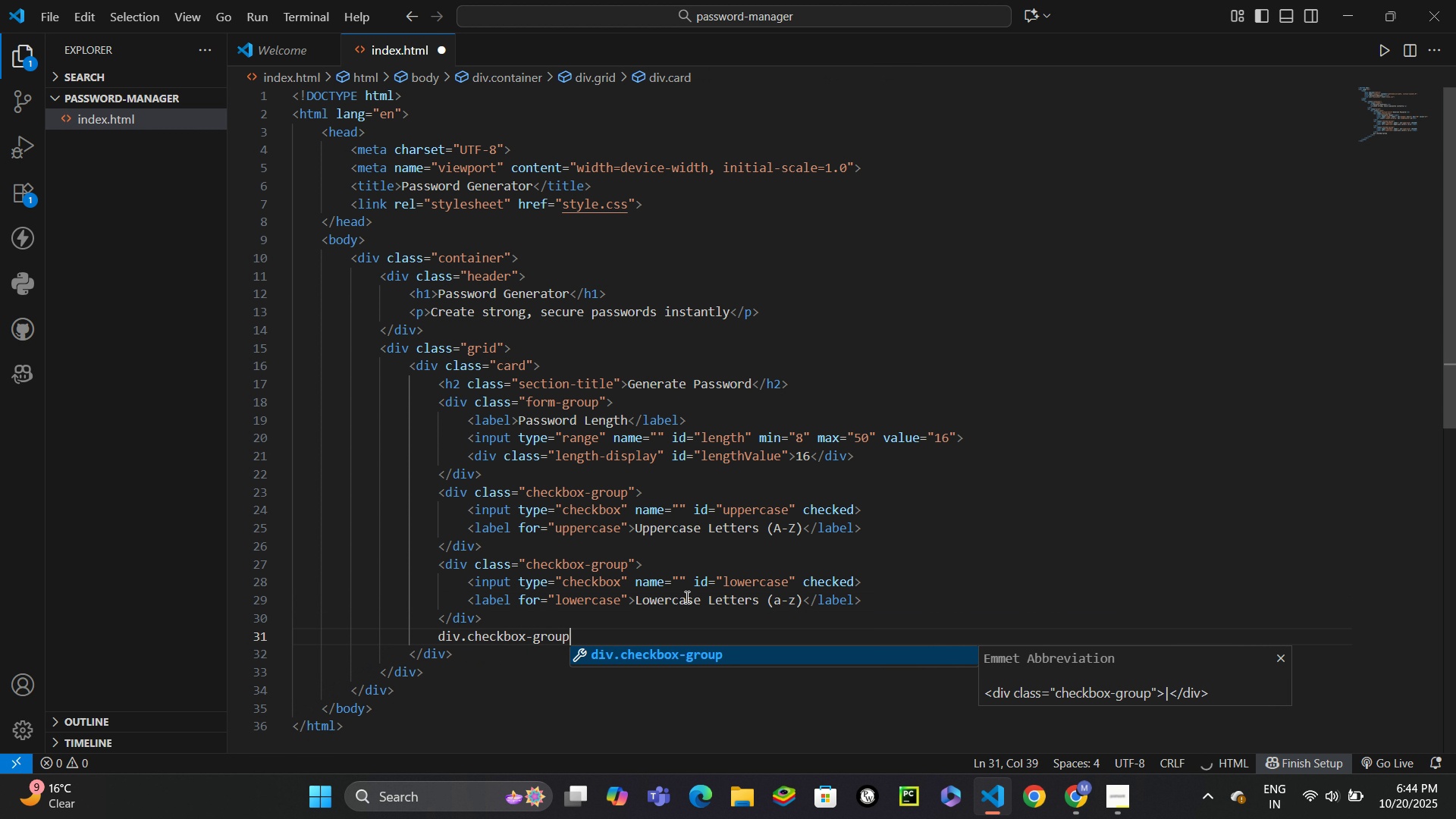 
key(Enter)
 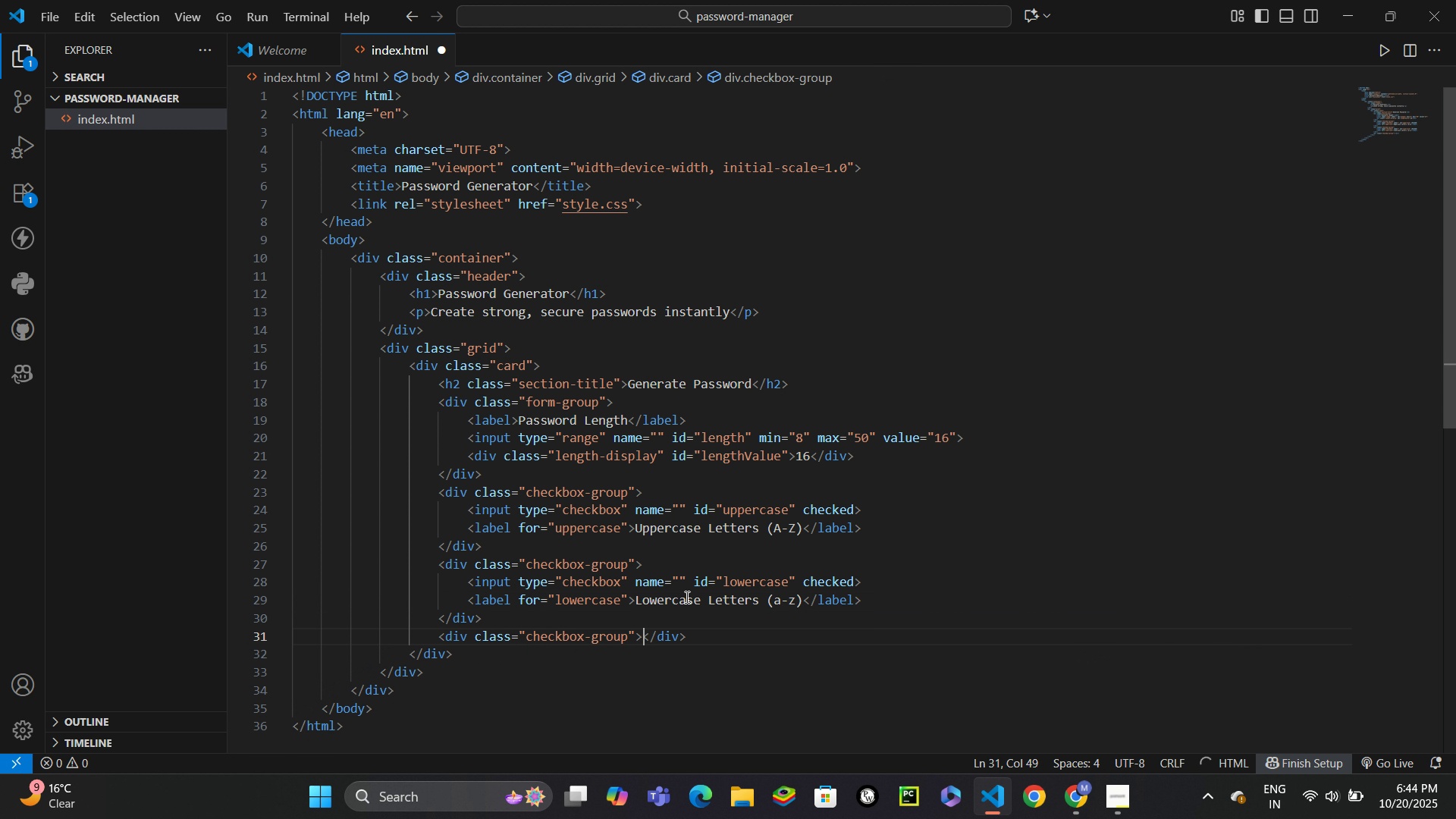 
key(Enter)
 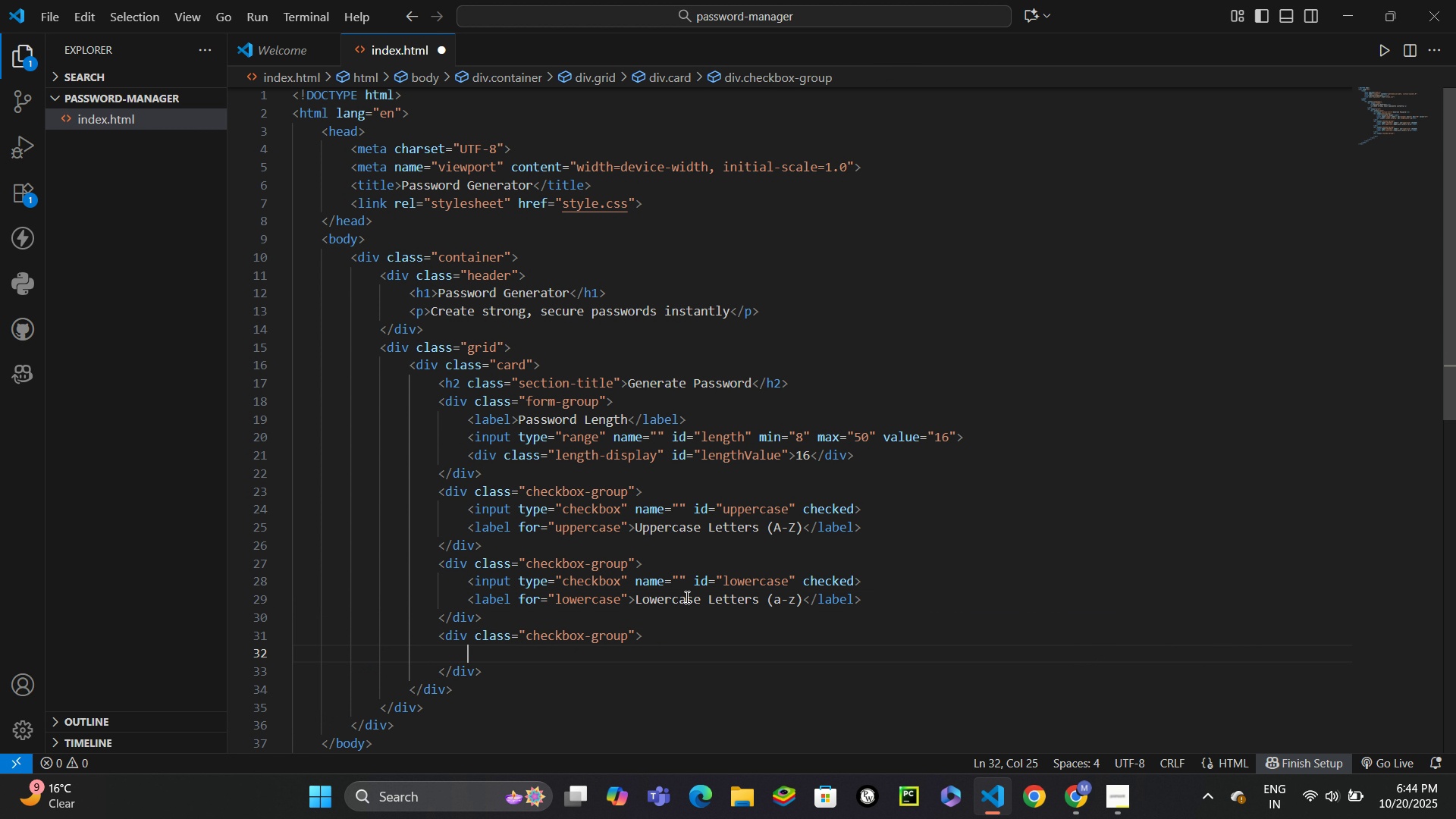 
type(input:l)
key(Backspace)
type(chck)
 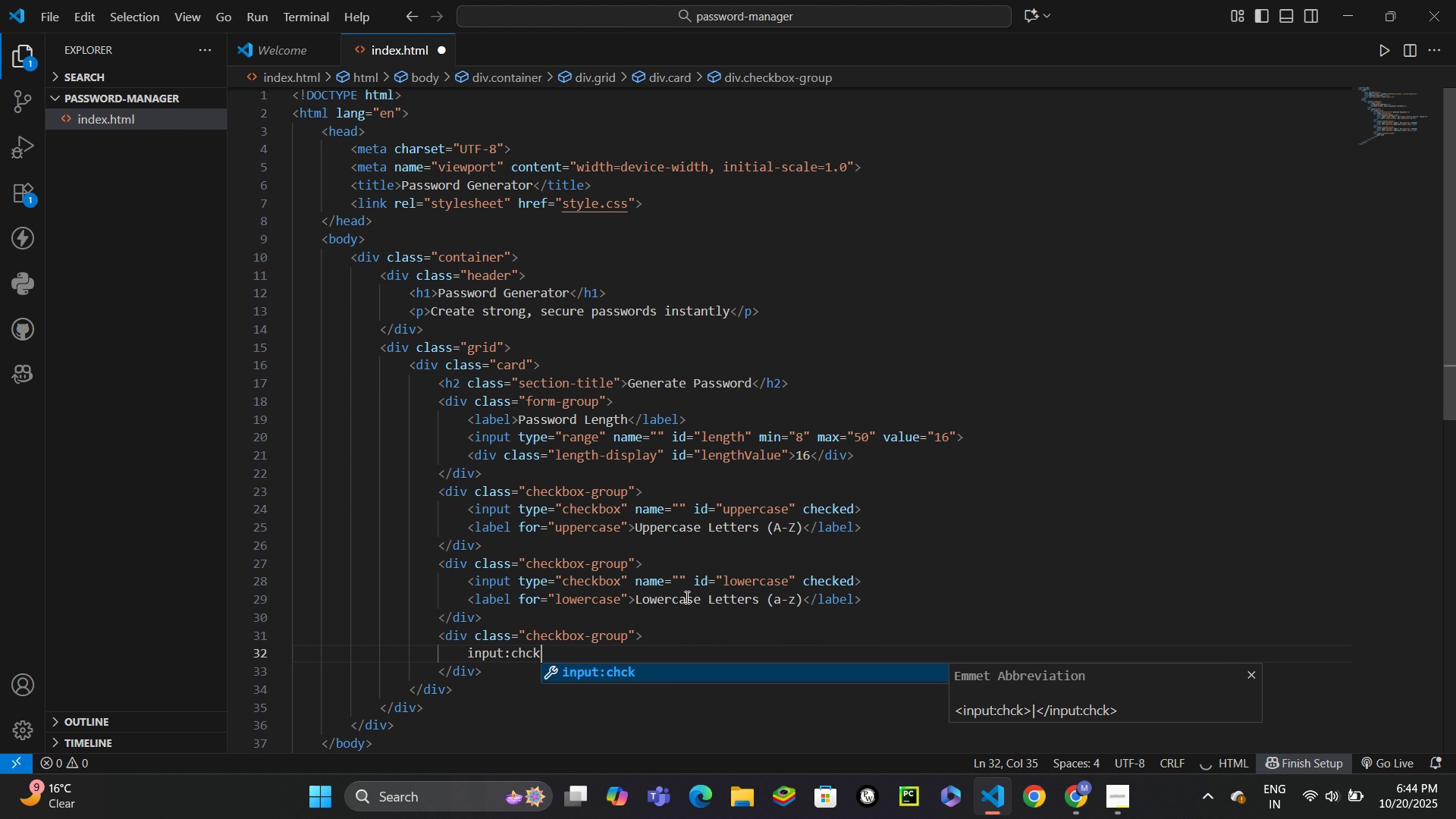 
key(Enter)
 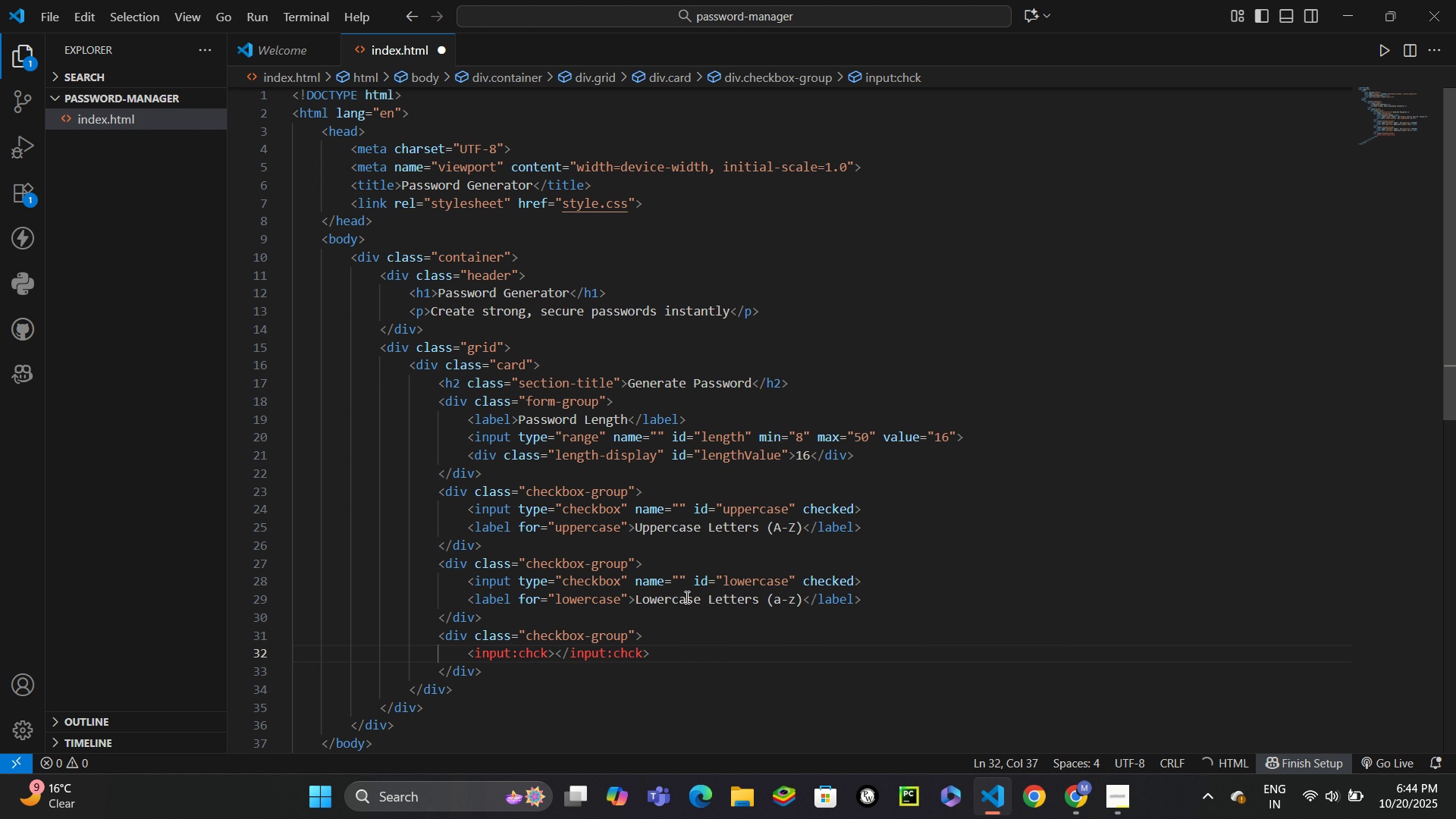 
key(Control+Z)
 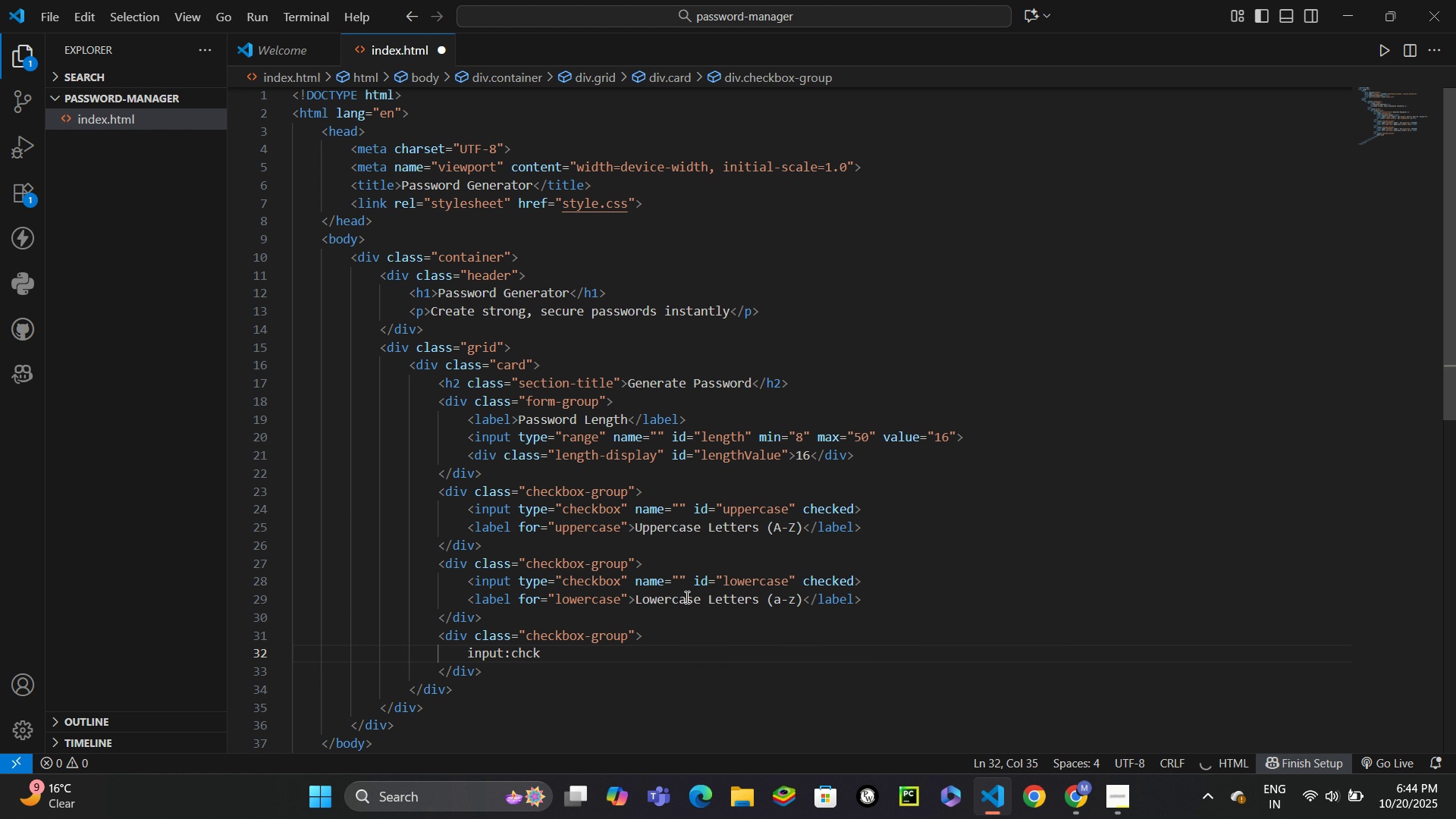 
key(Backspace)
key(Backspace)
type(ec)
 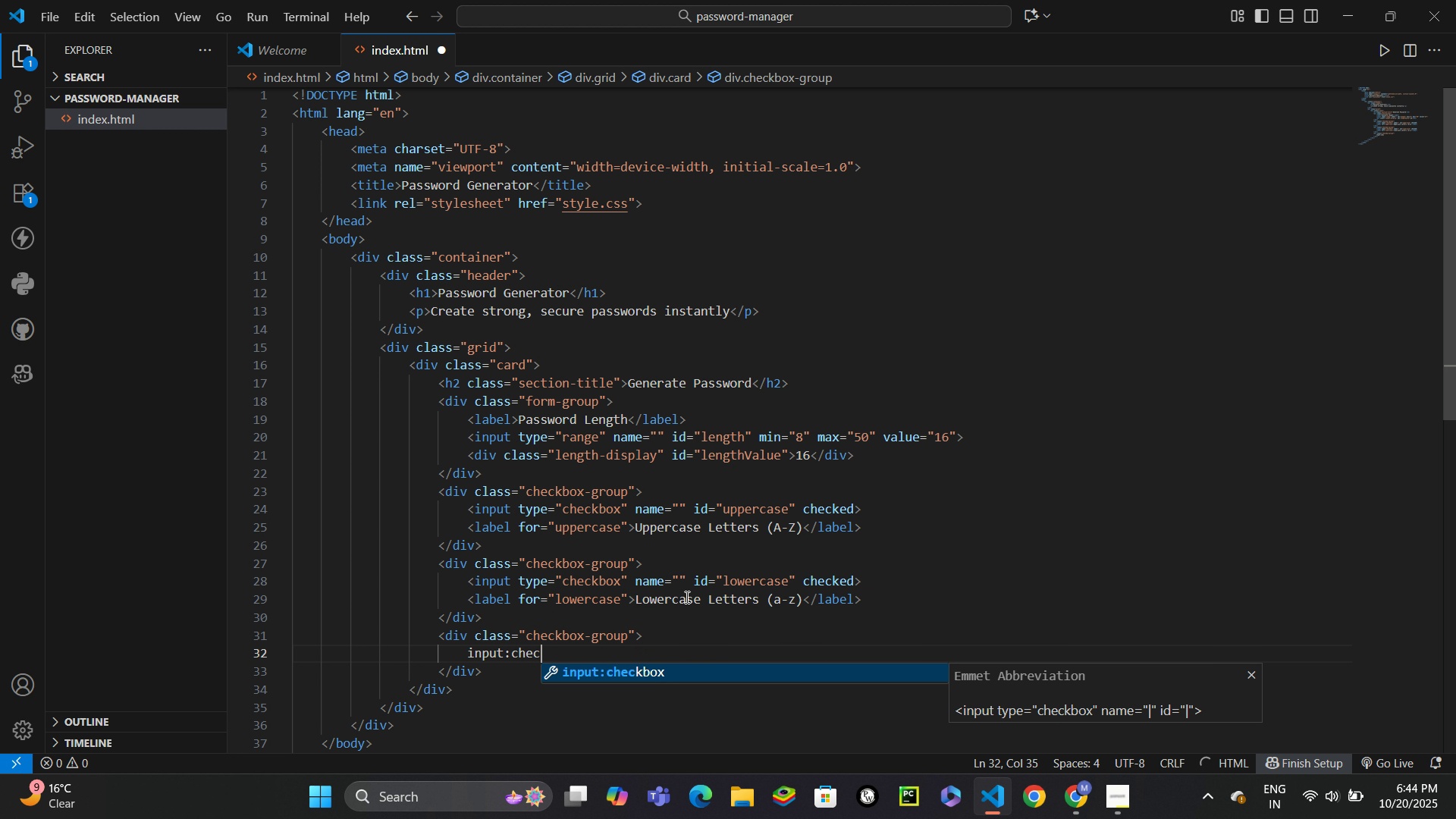 
key(Enter)
 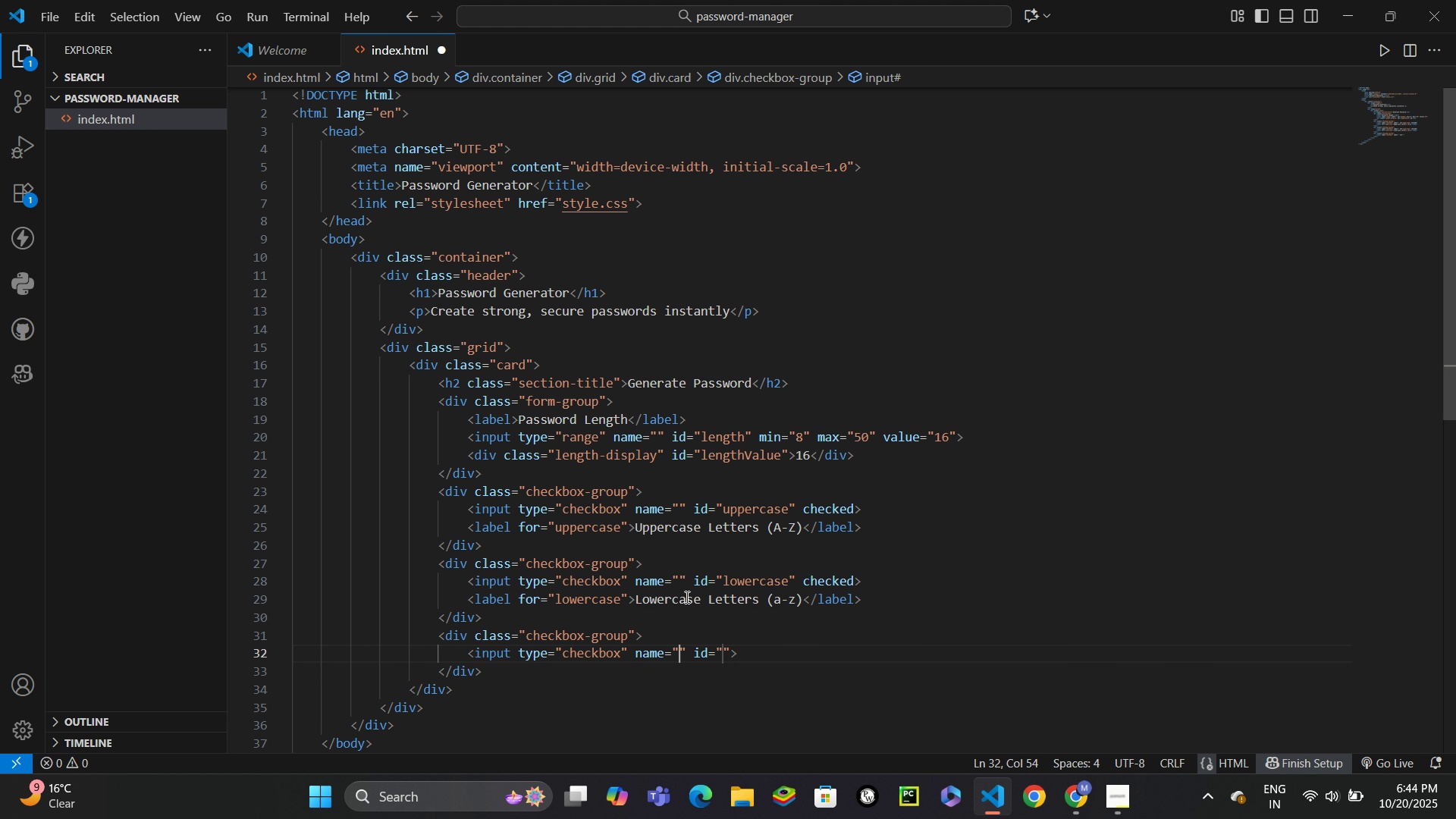 
hold_key(key=ArrowRight, duration=0.63)
 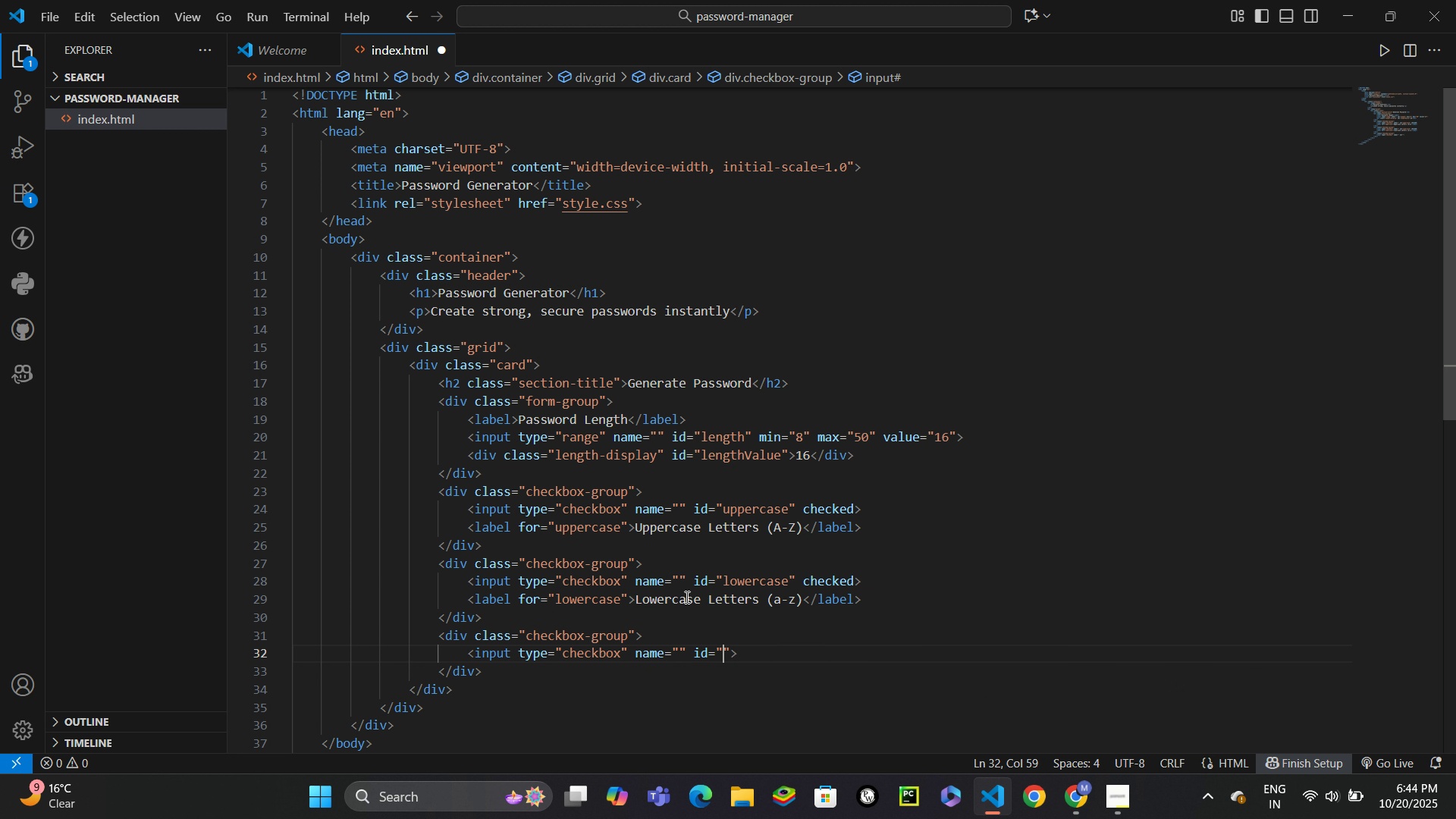 
key(ArrowRight)
 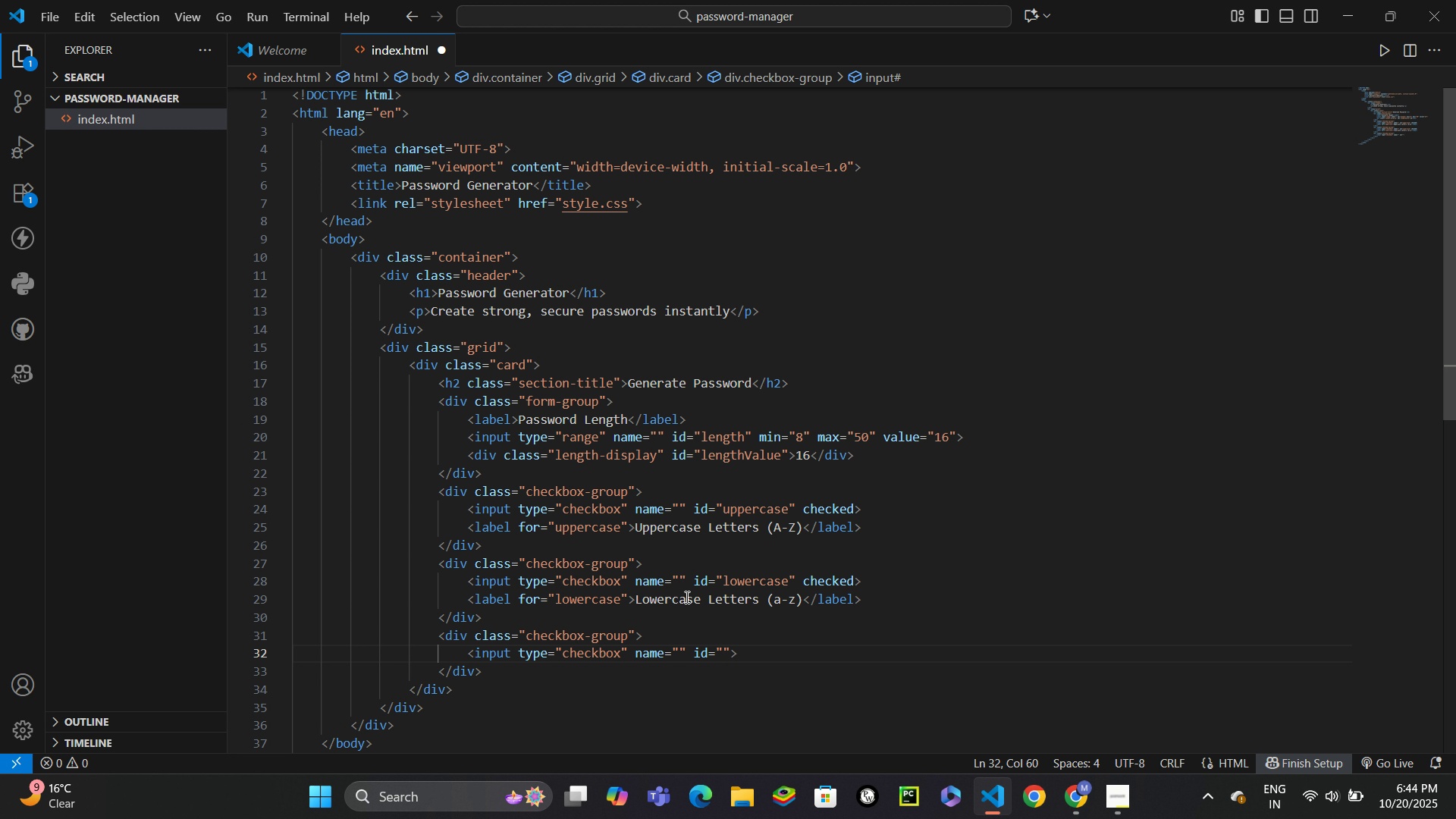 
type(numbers)
 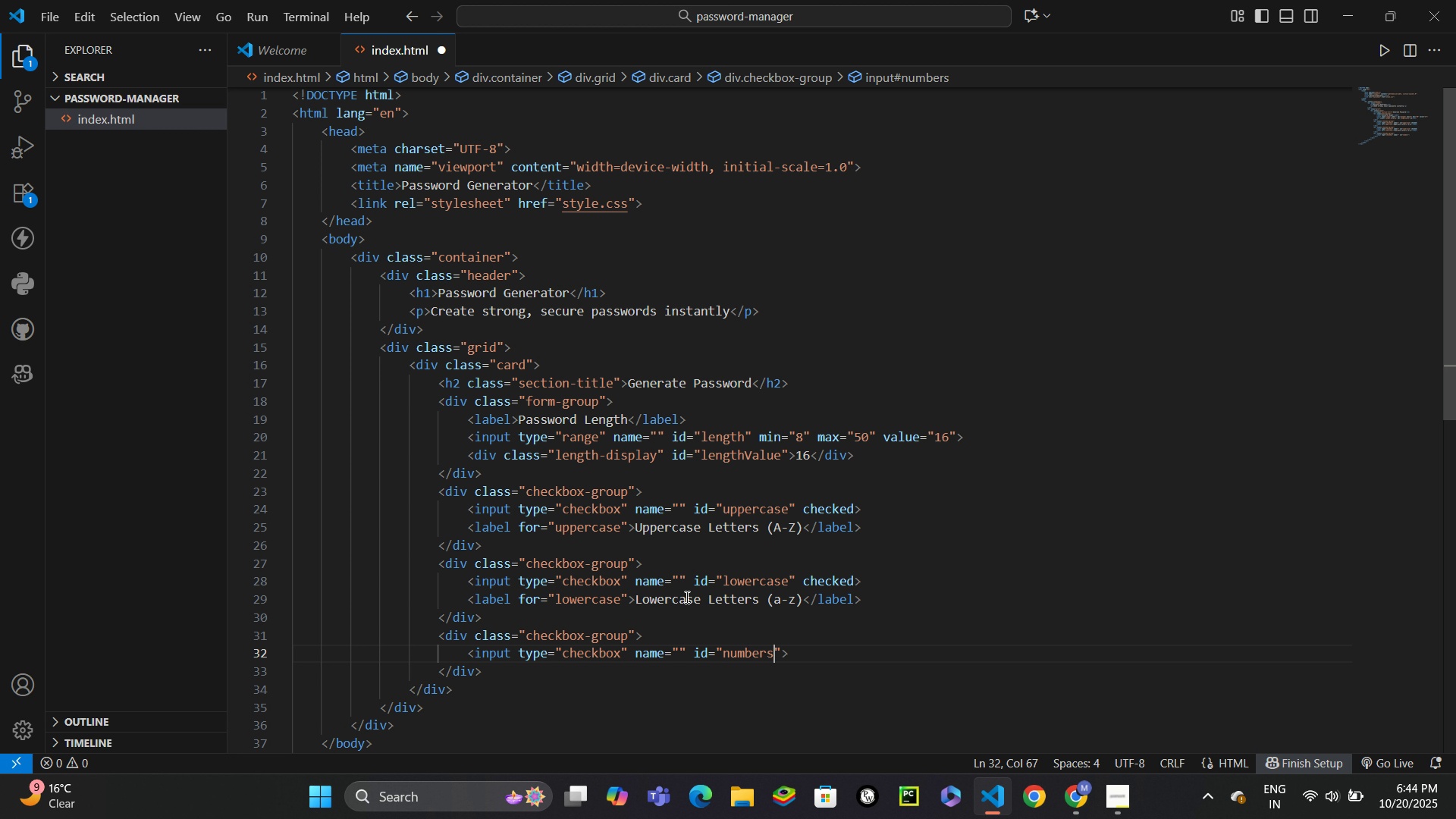 
key(ArrowRight)
 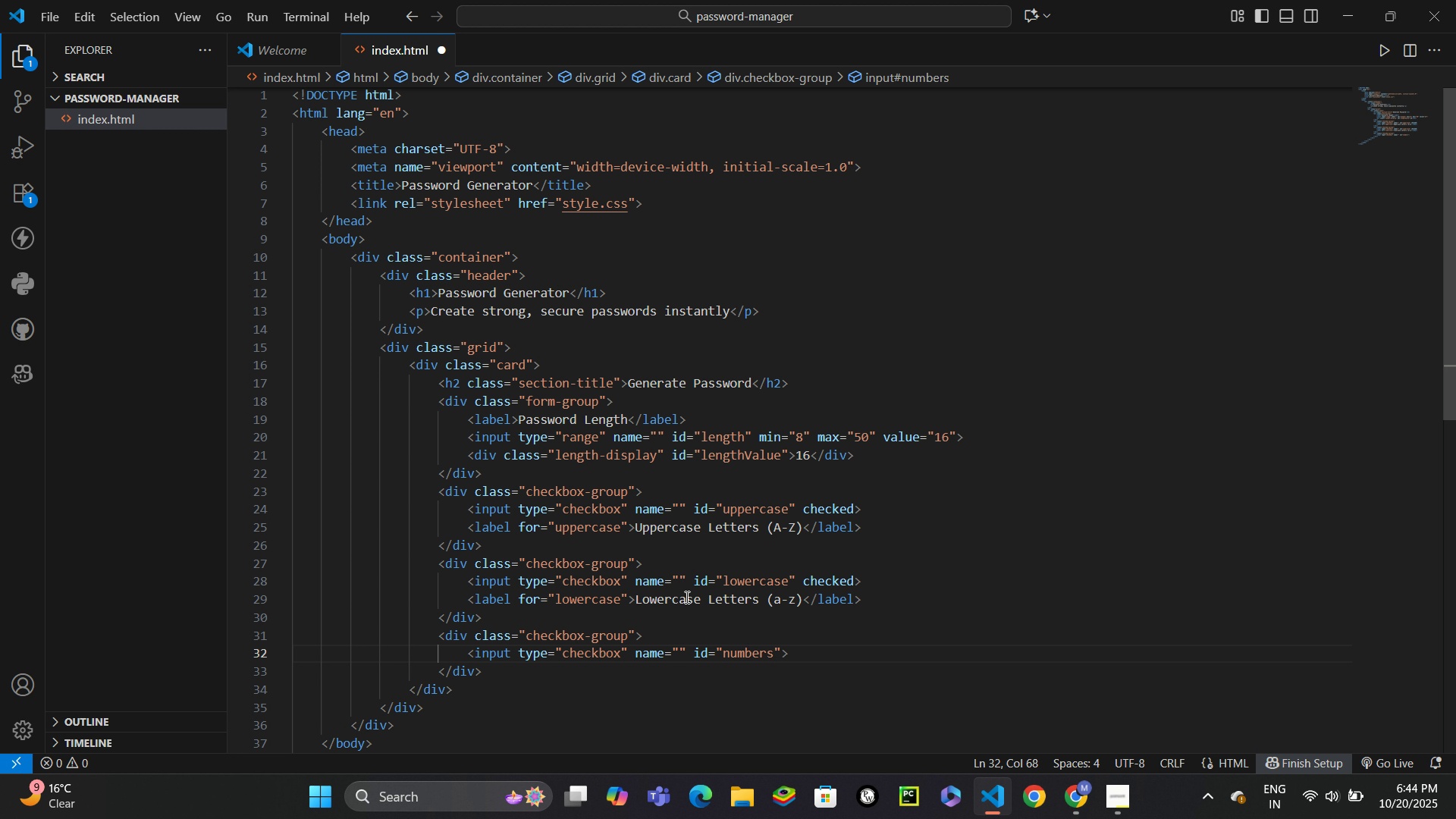 
type( check)
 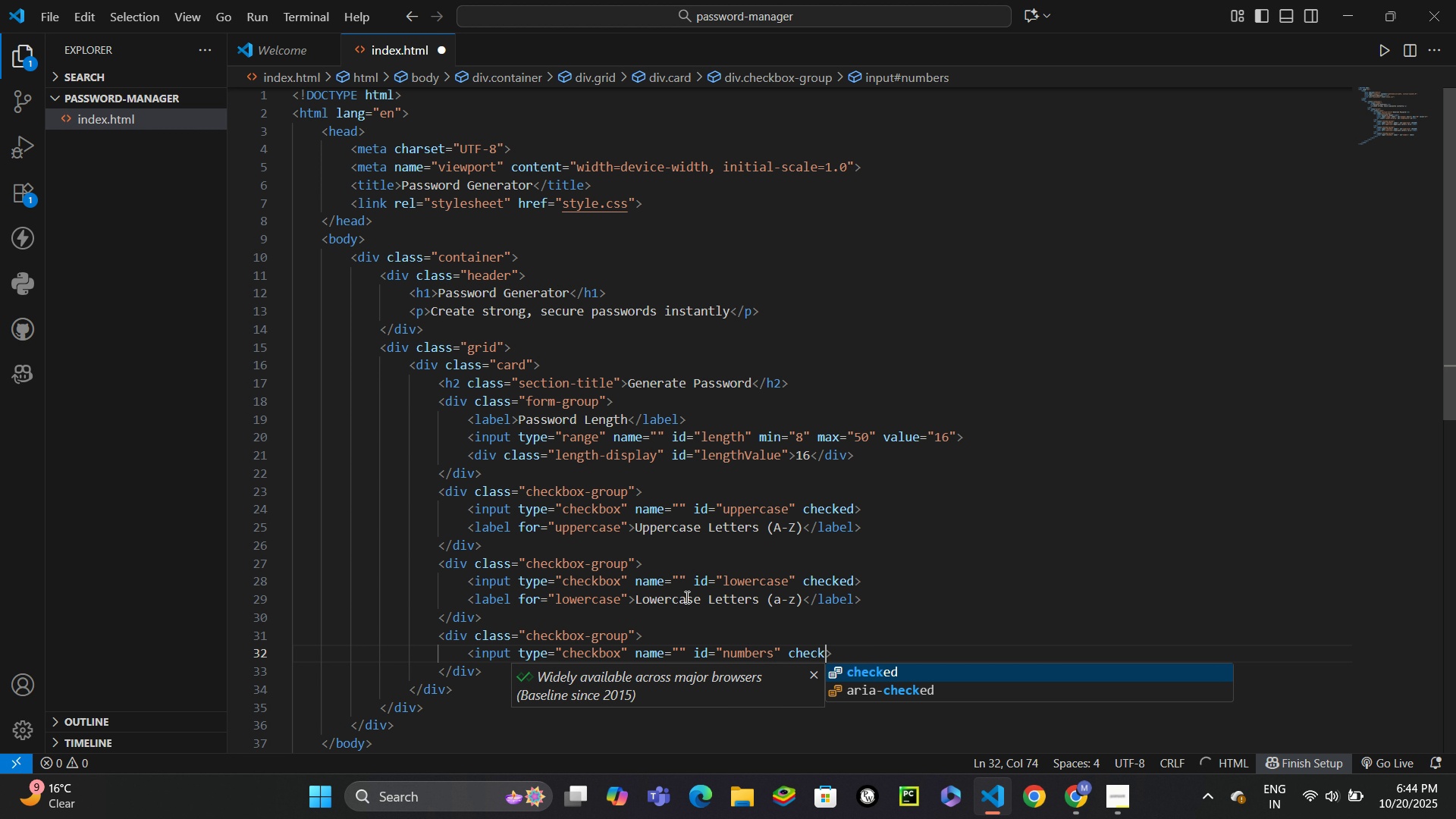 
key(Enter)
 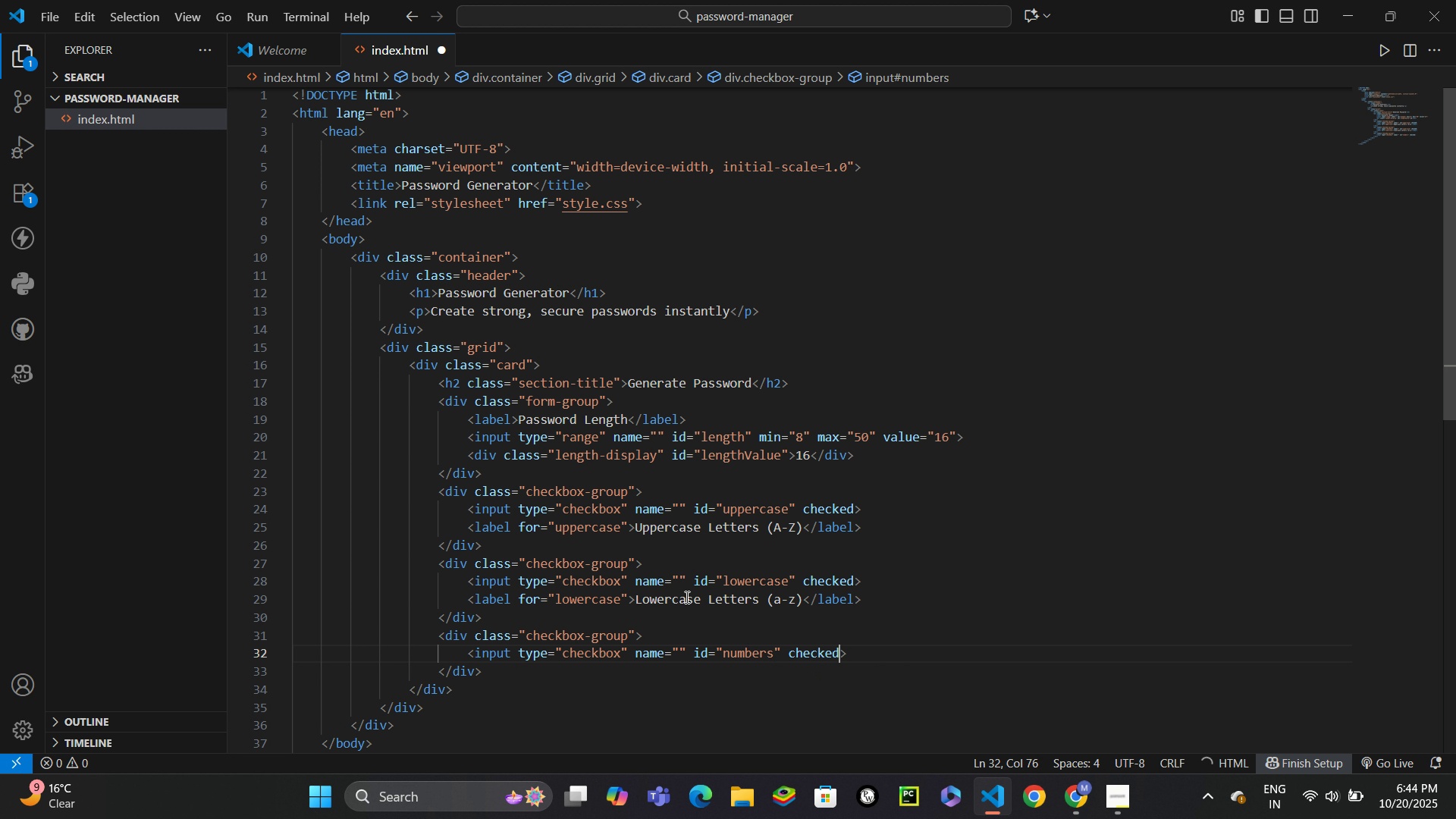 
key(Control+ControlLeft)
 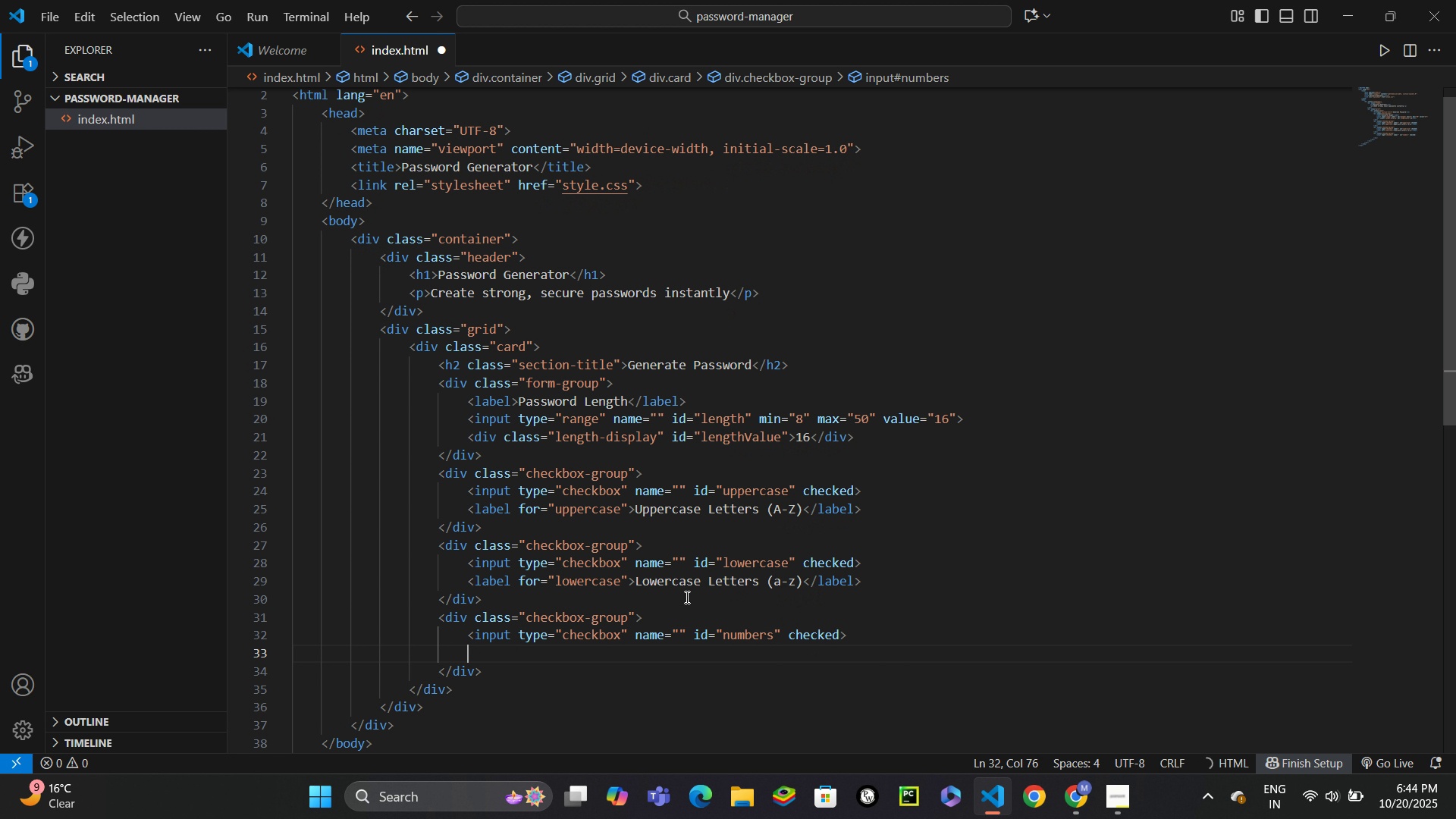 
key(Control+Enter)
 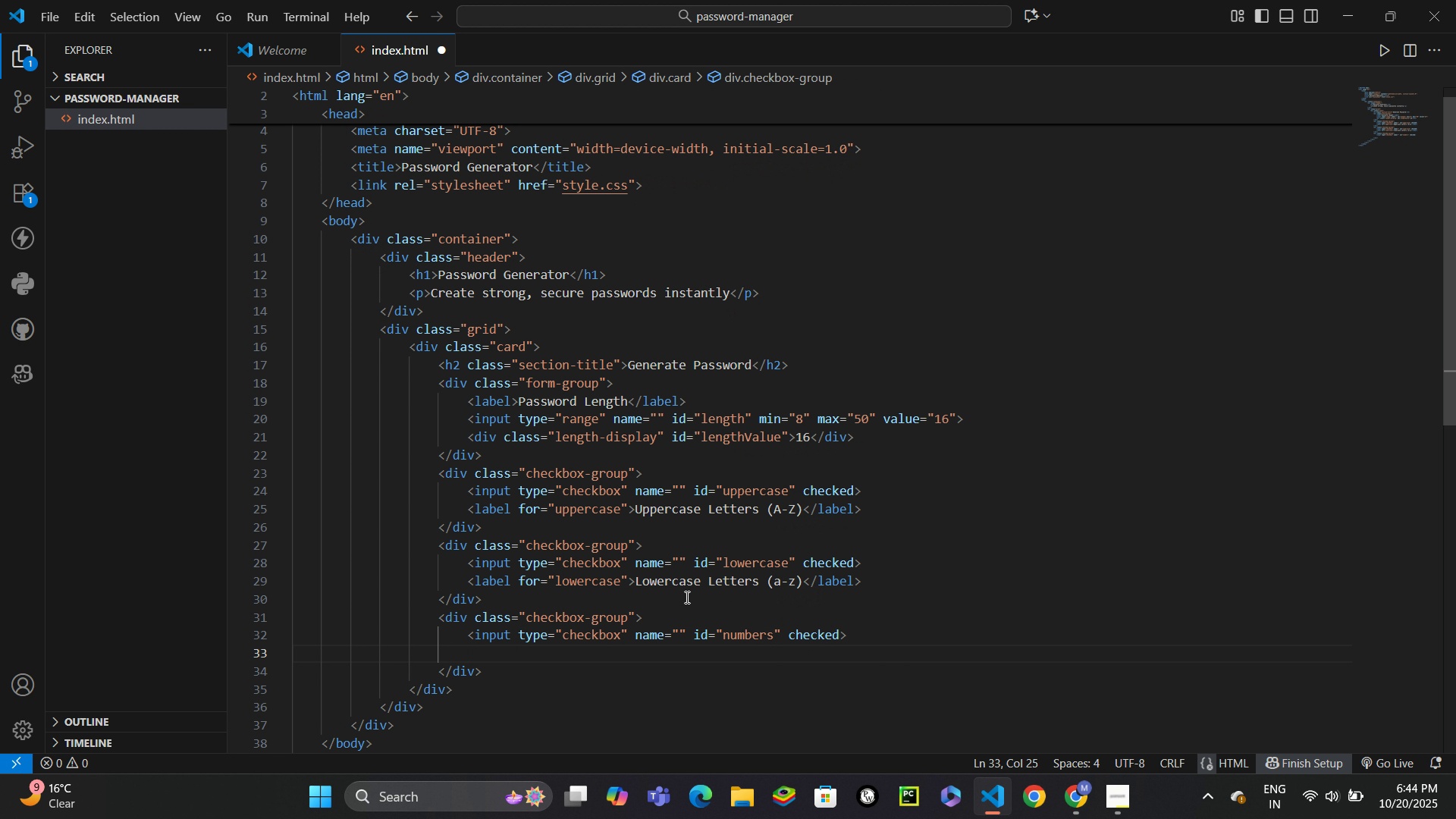 
type(label)
 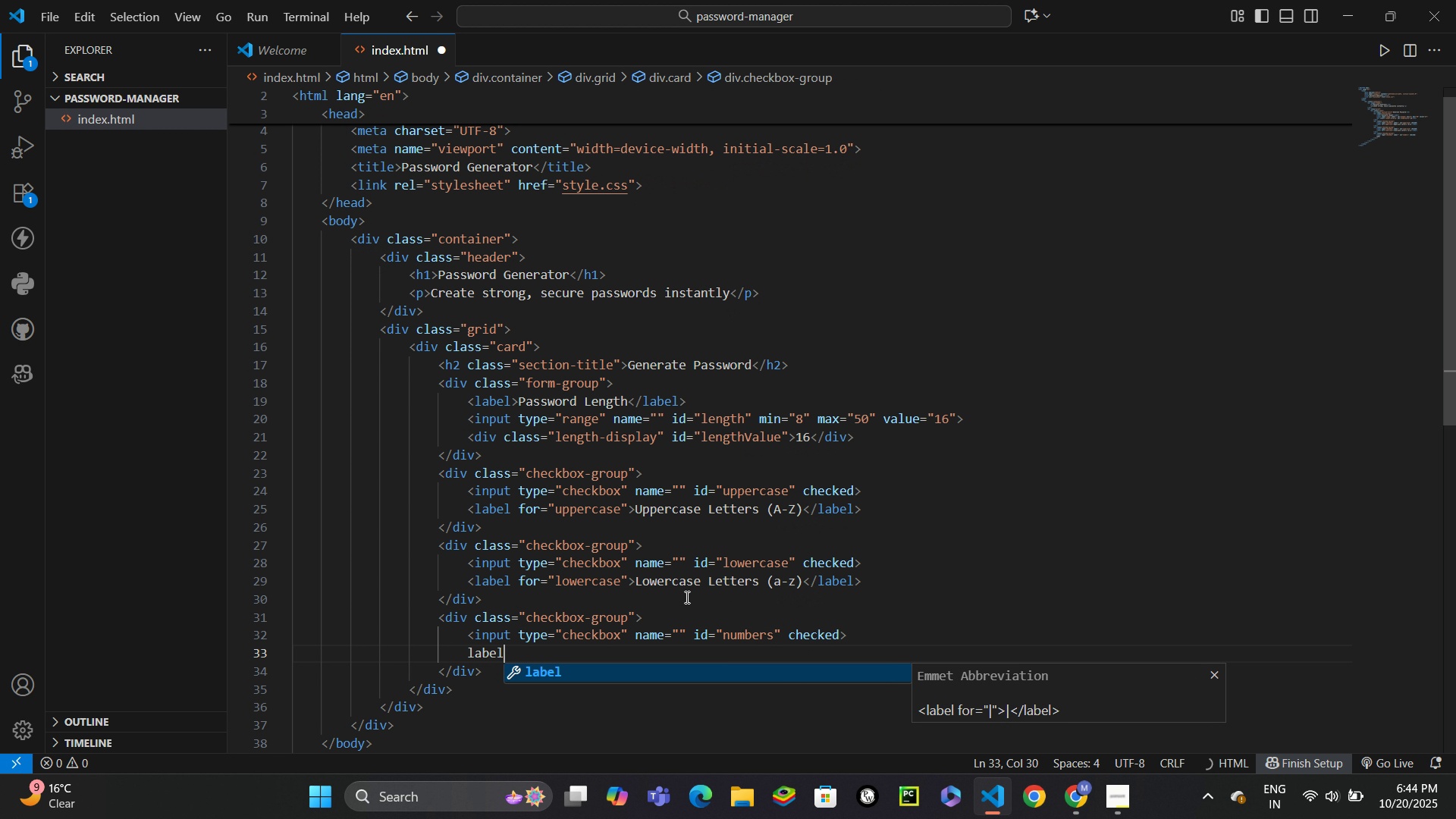 
key(Enter)
 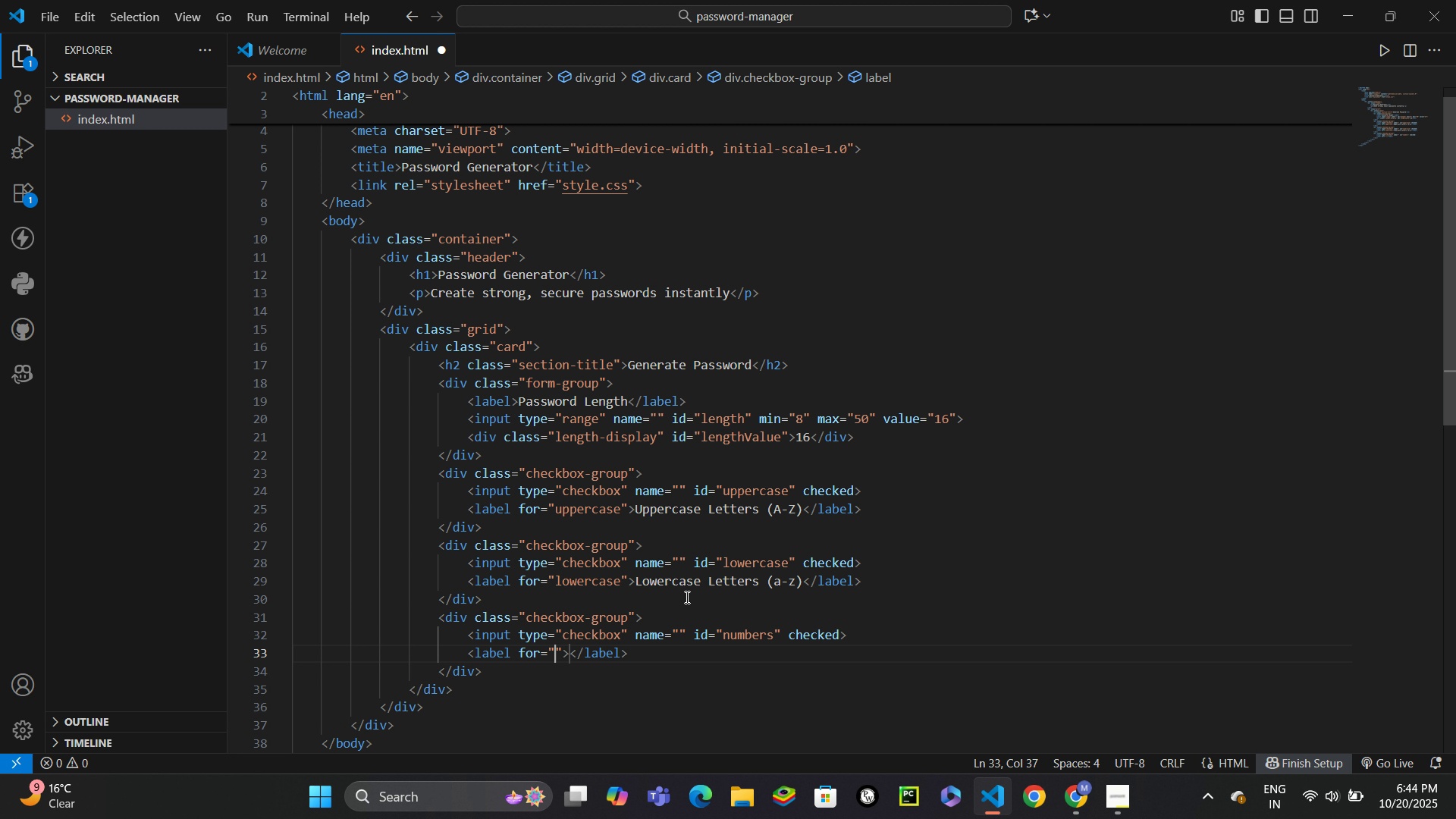 
type(numbers)
 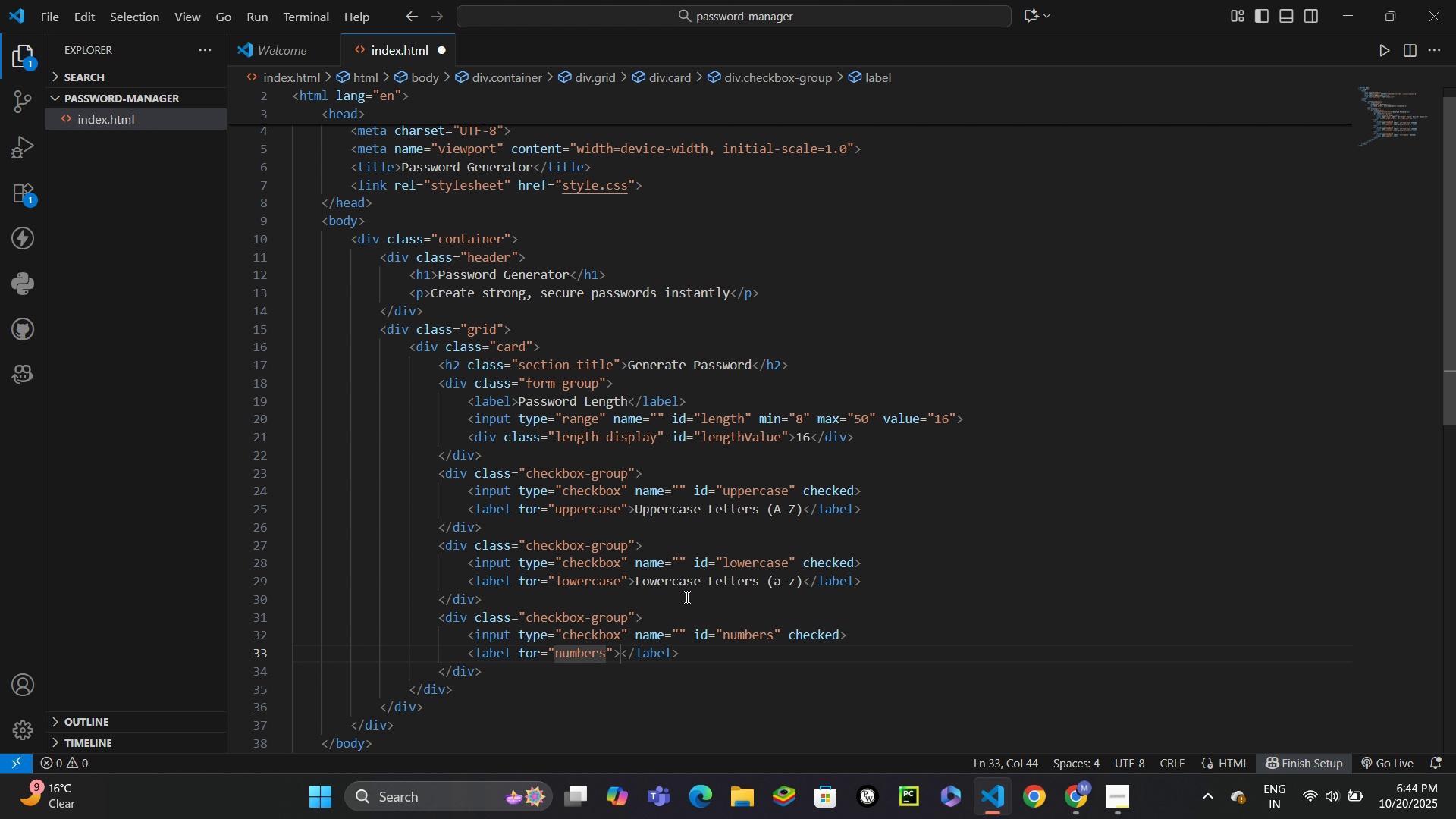 
key(ArrowRight)
 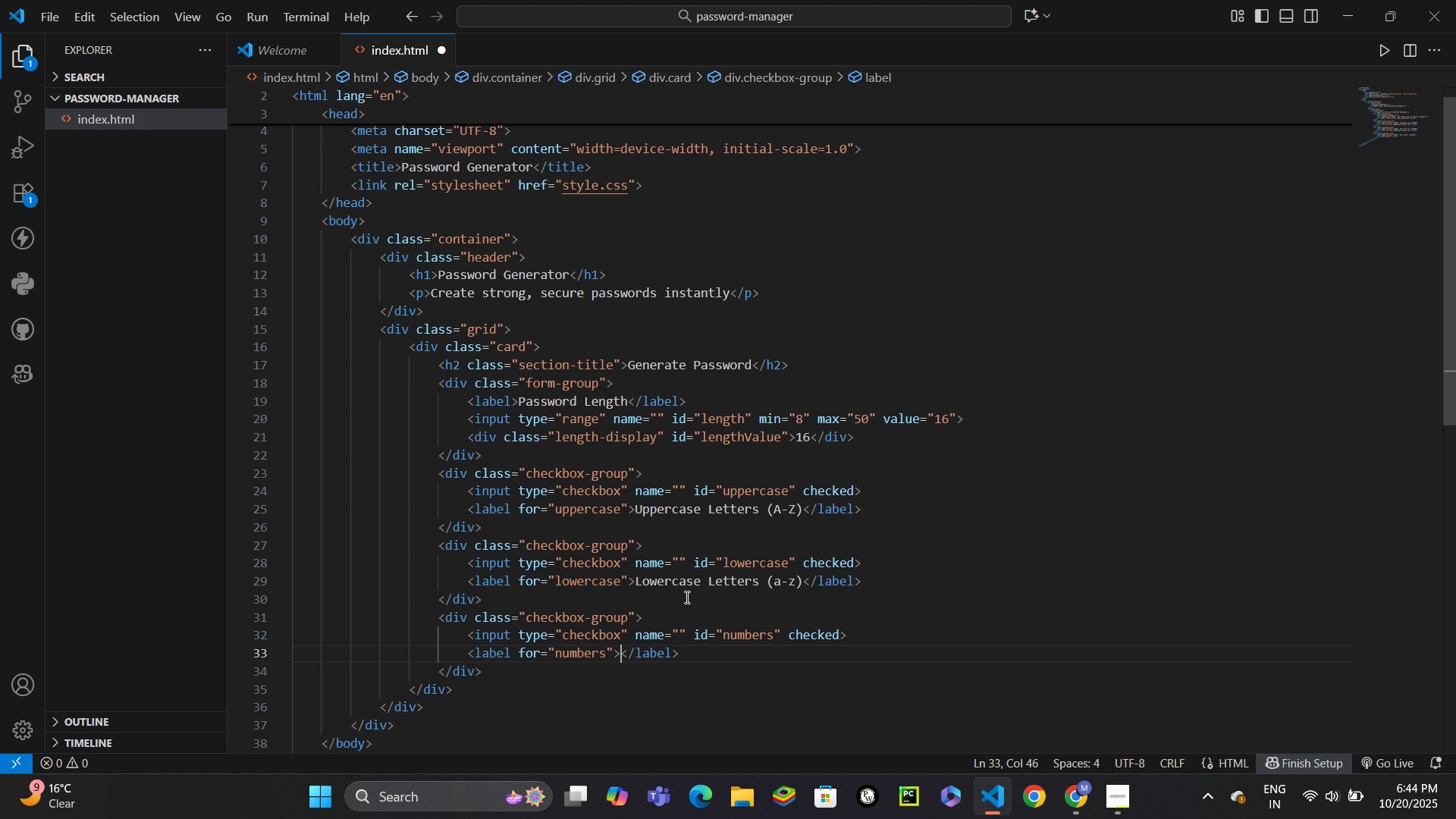 
key(ArrowRight)
 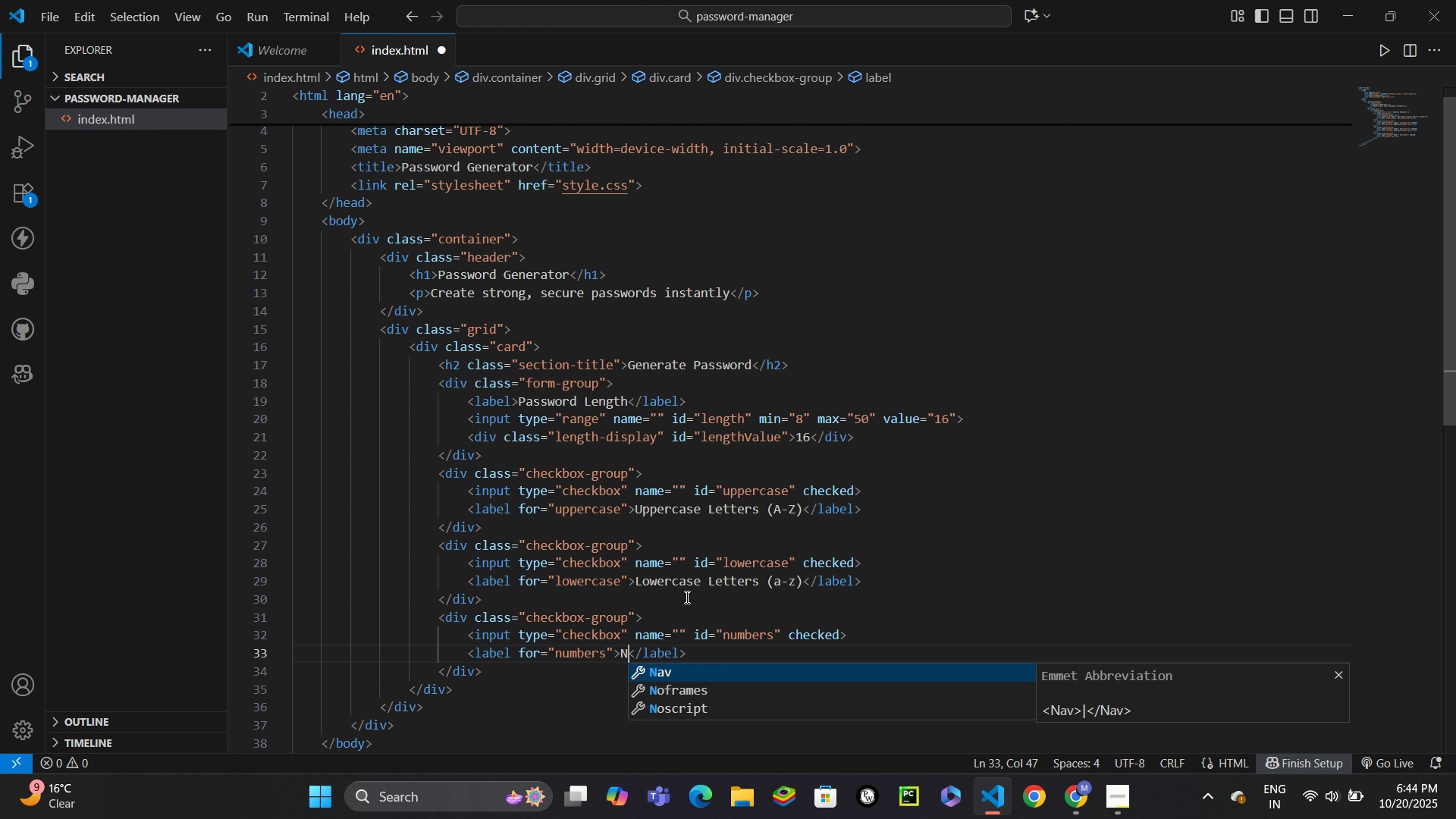 
type(Numbers (0-9))
 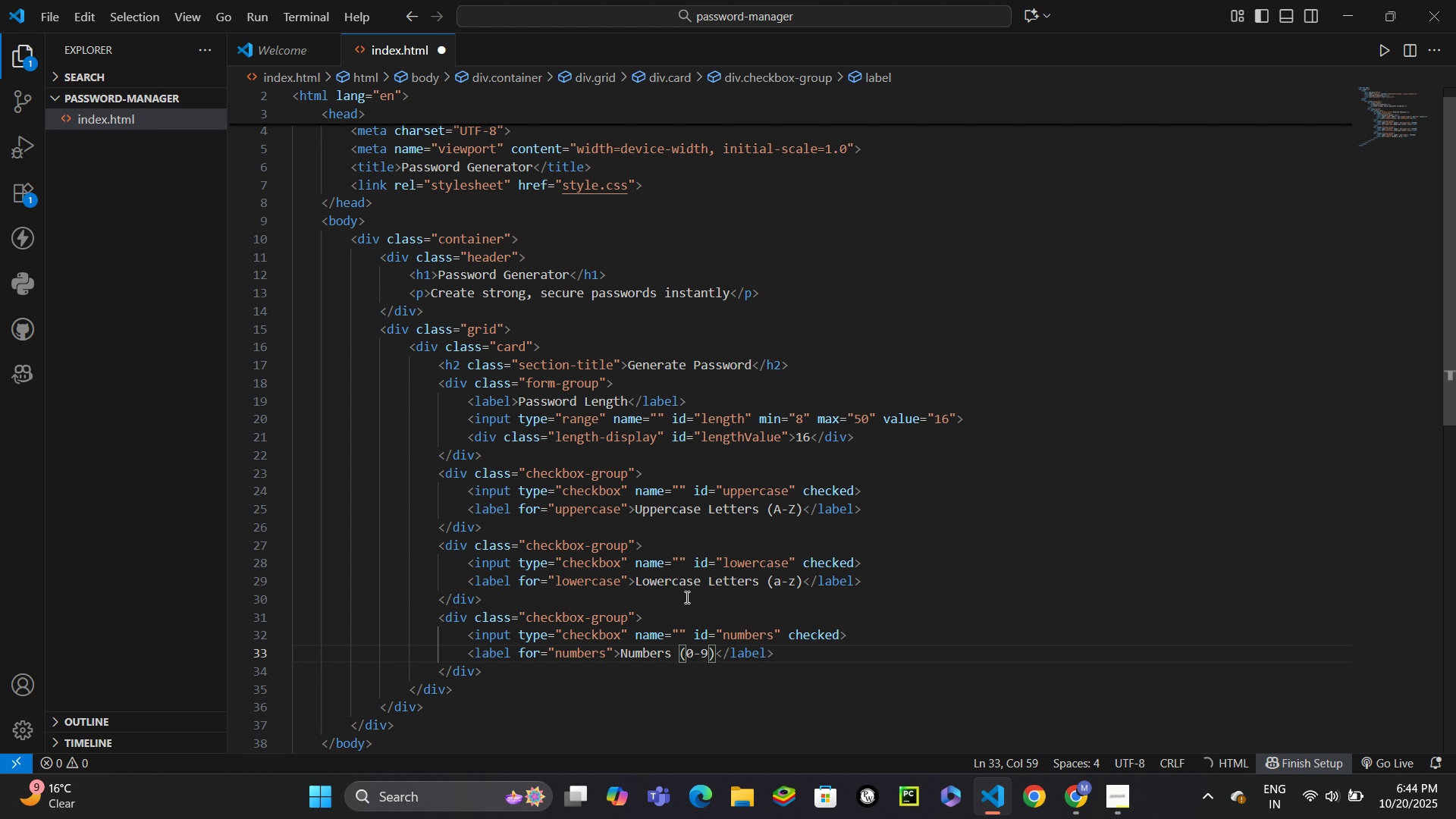 
 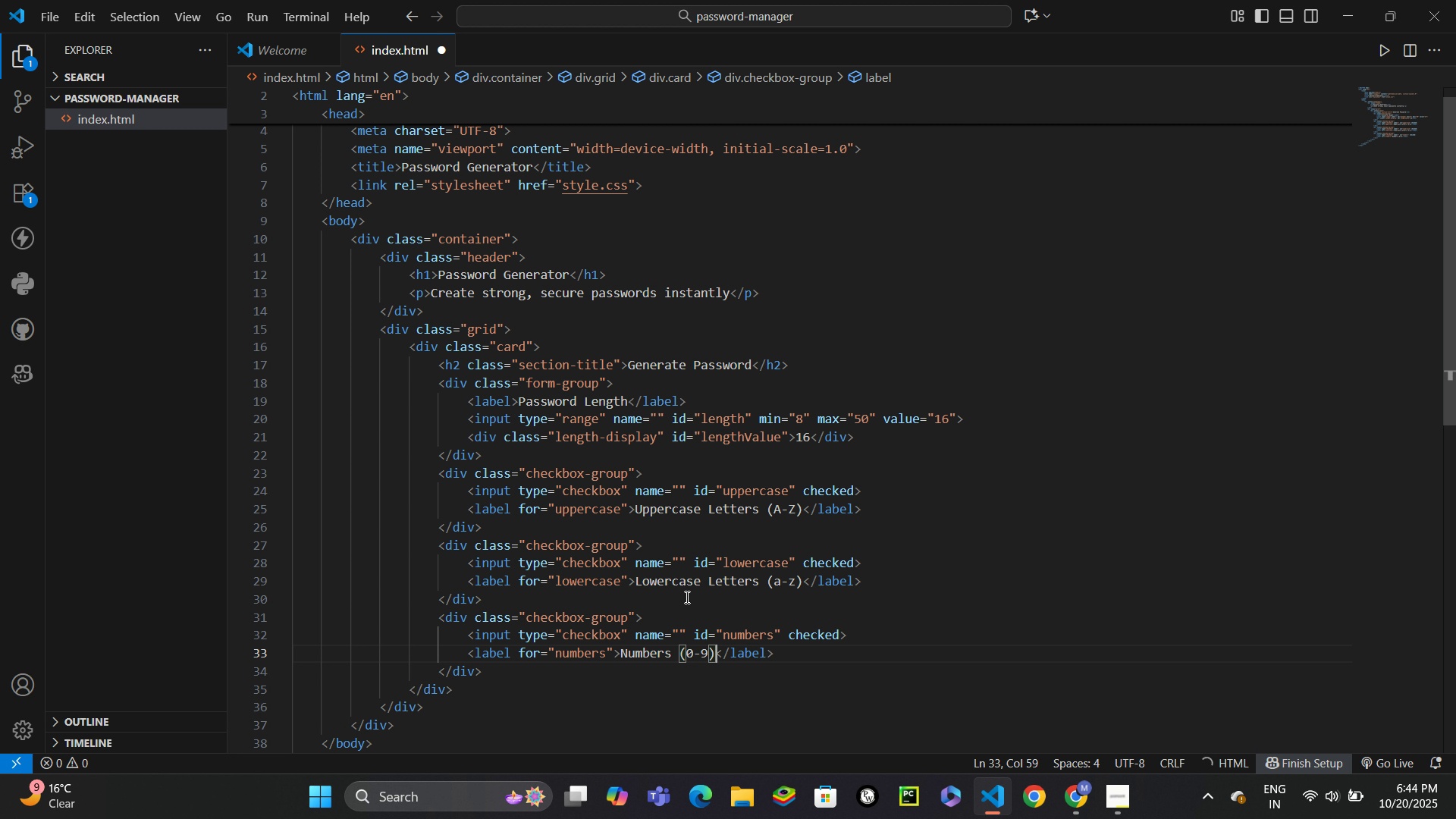 
key(ArrowDown)
 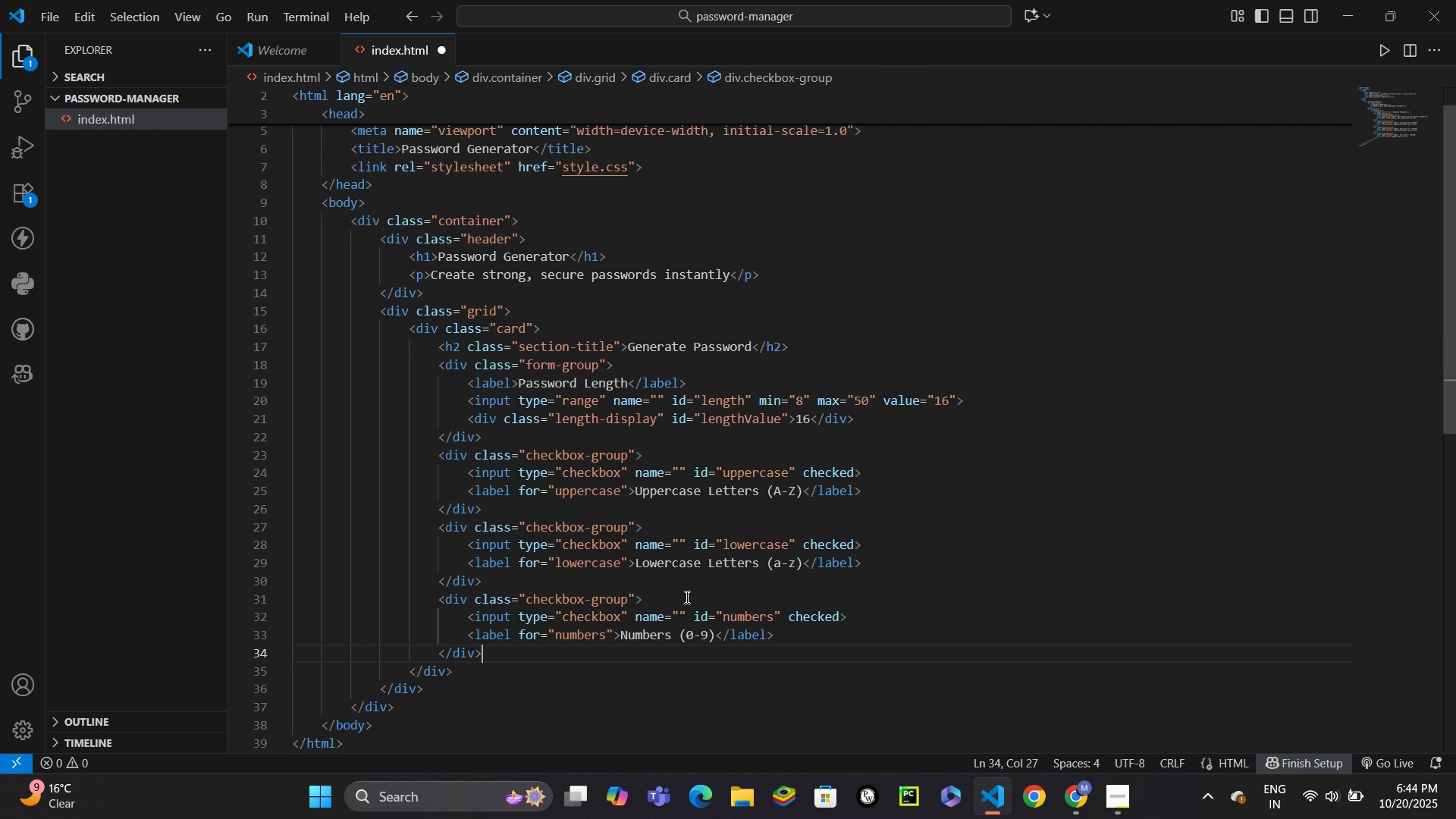 
key(Enter)
 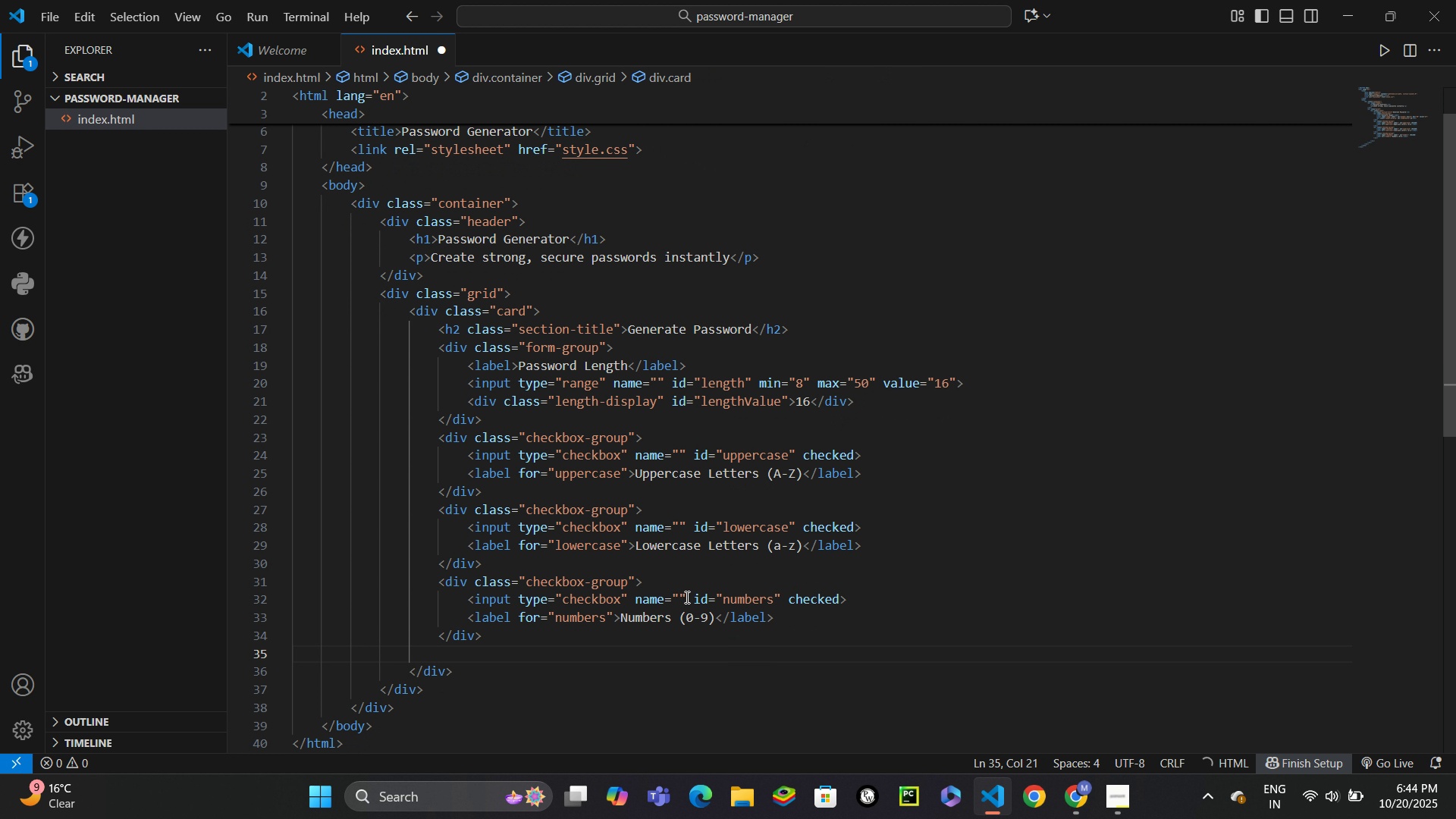 
type(div.checkbox-b)
key(Backspace)
type(group)
 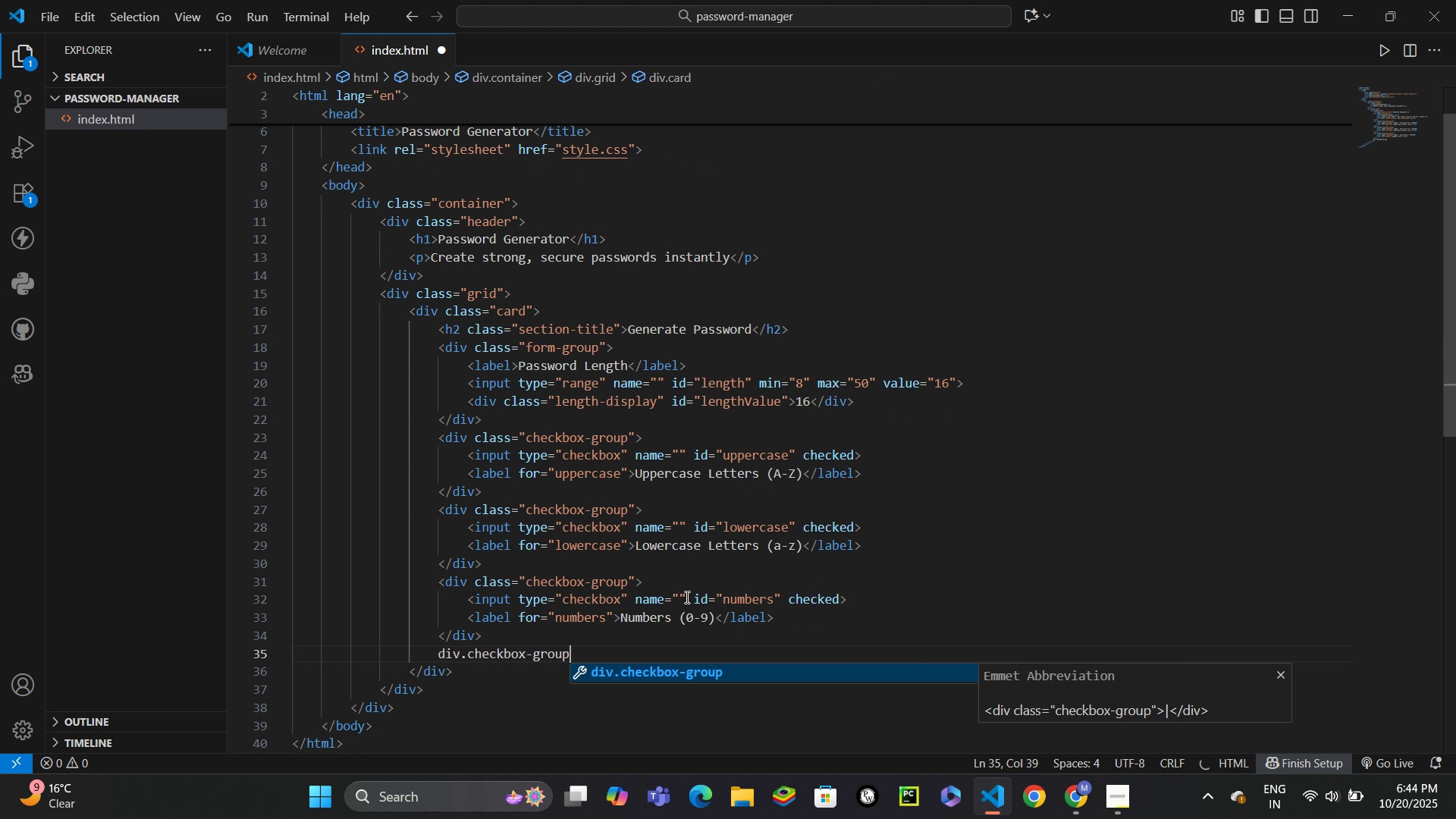 
key(Enter)
 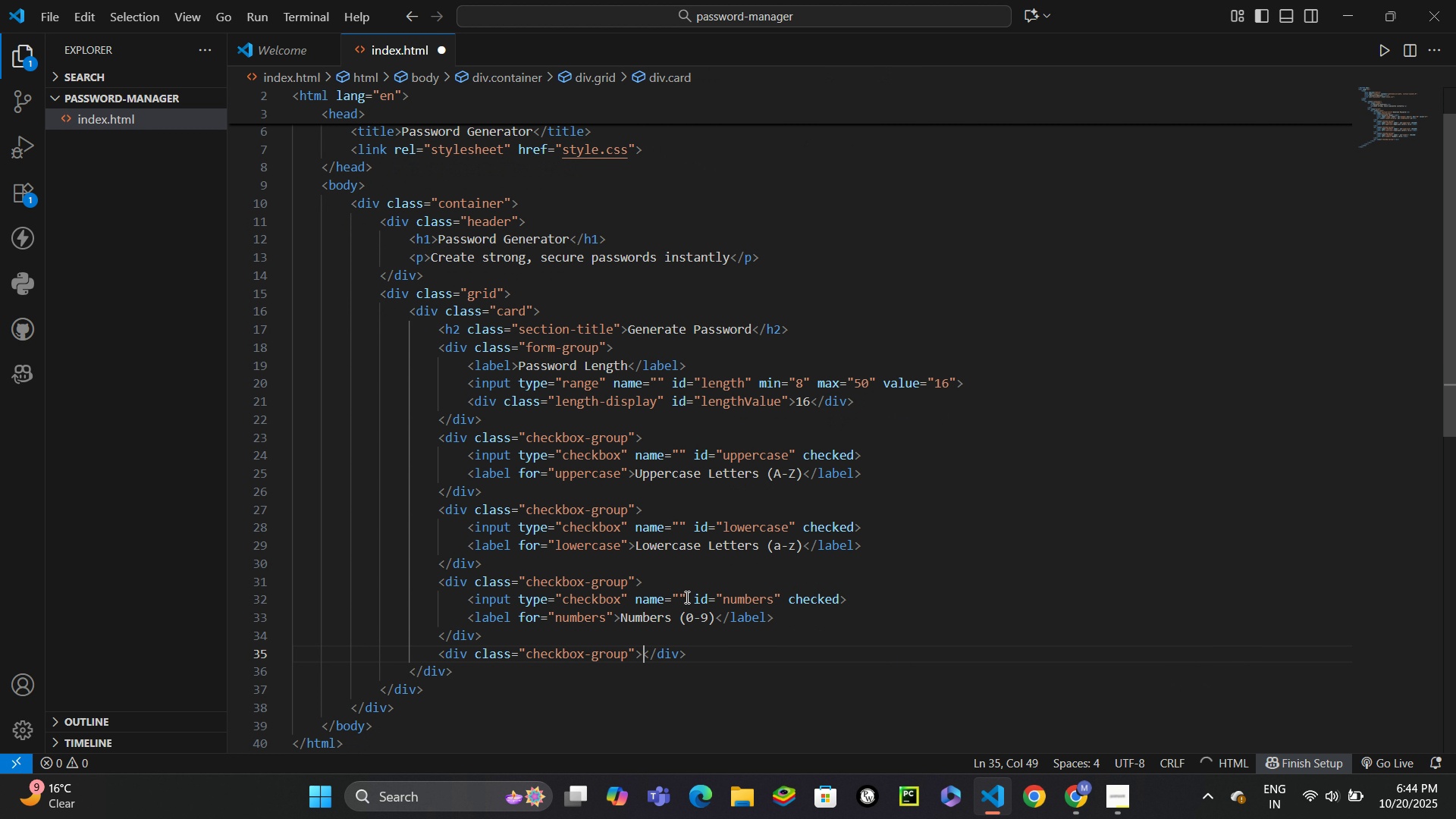 
key(Enter)
 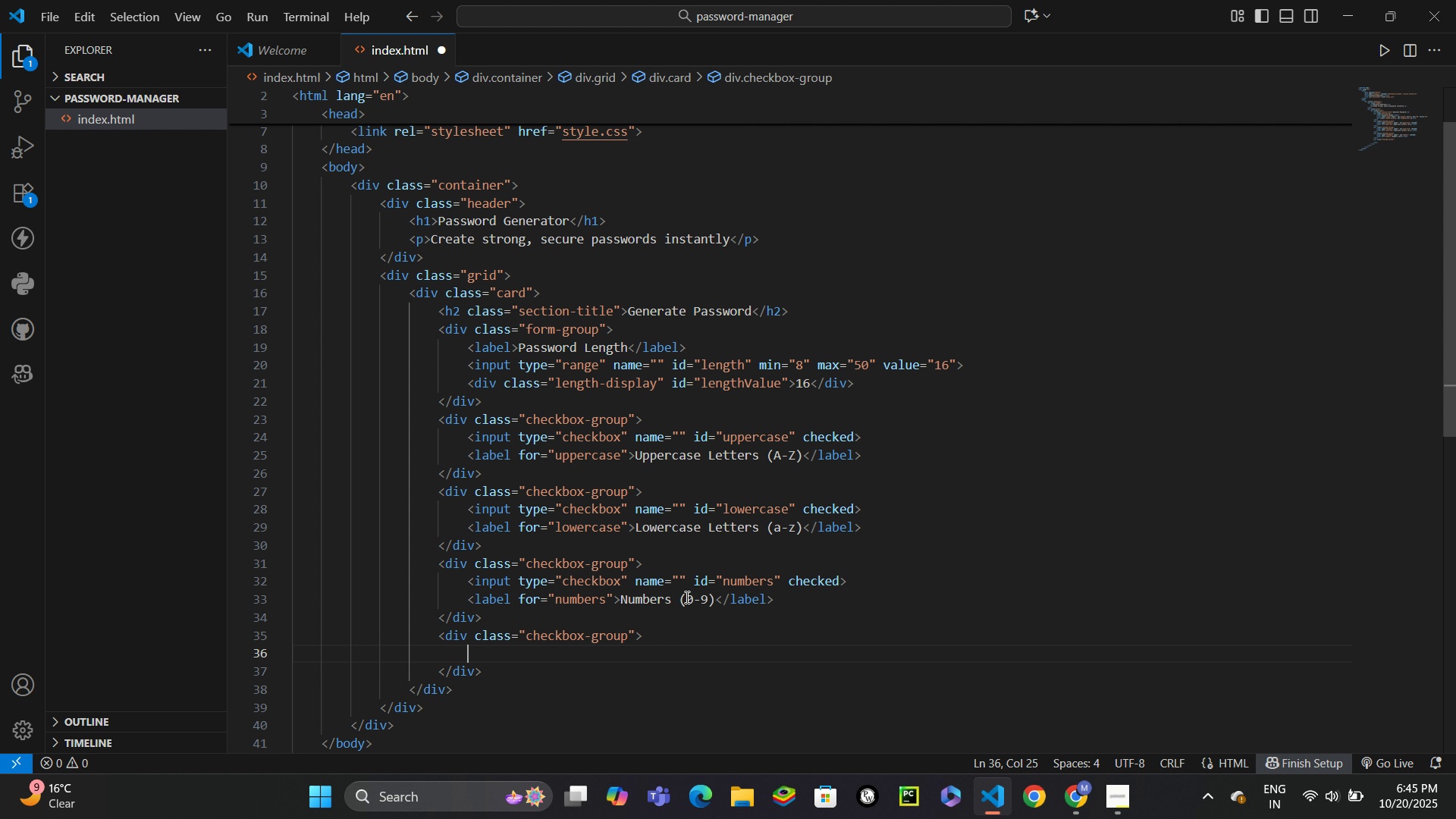 
type(input:chek)
 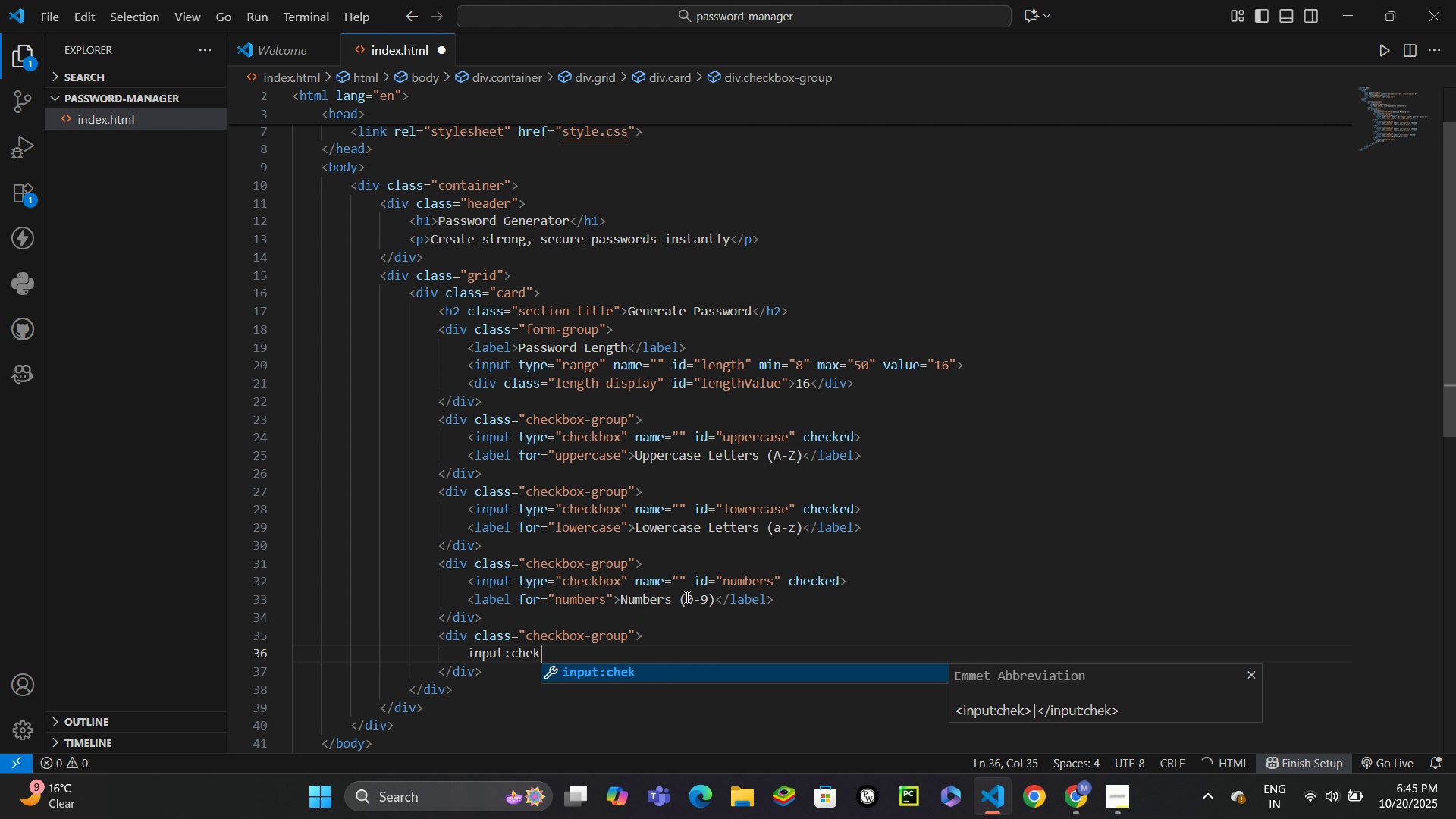 
key(Enter)
 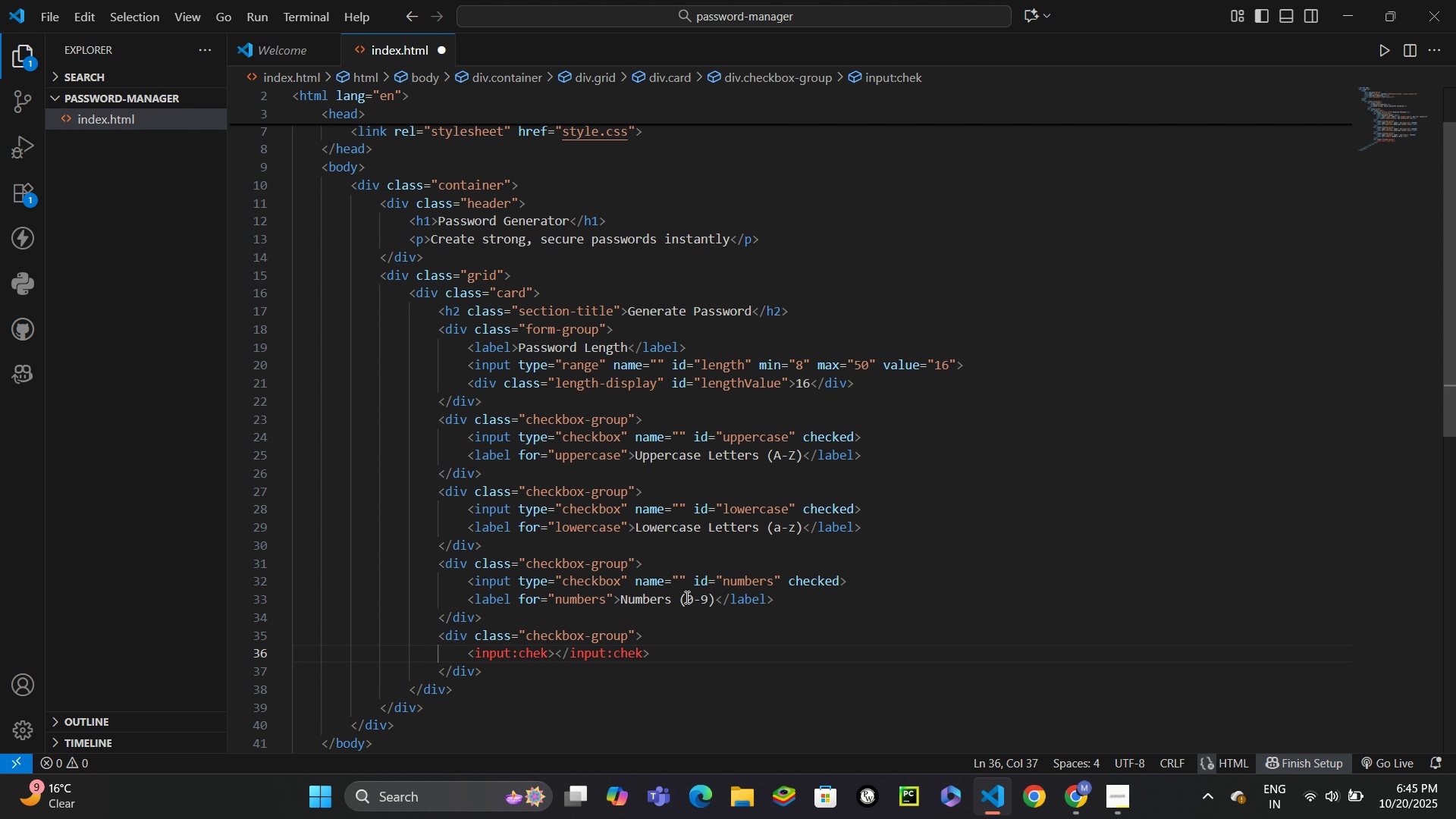 
key(Backspace)
 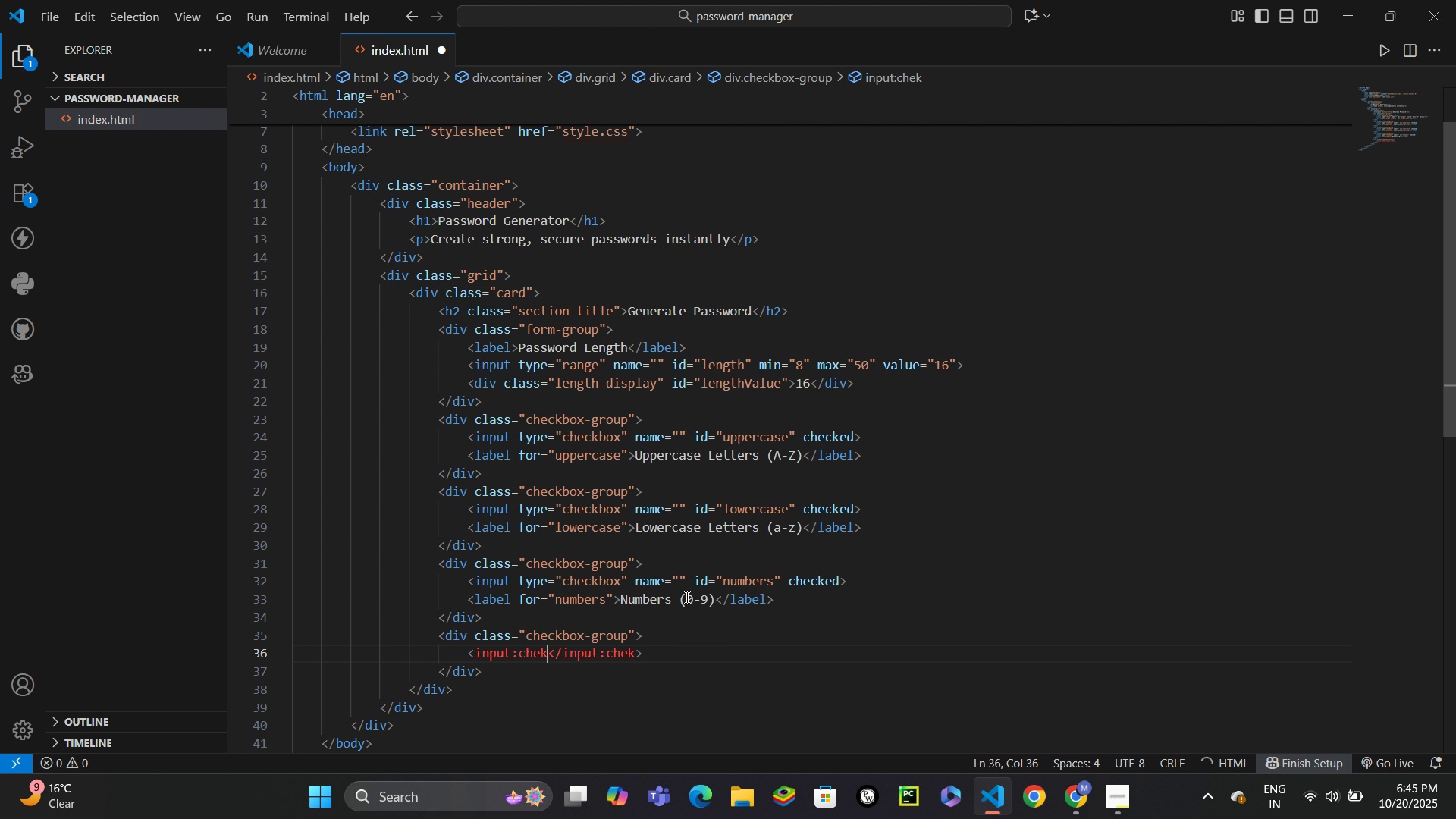 
key(Control+Z)
 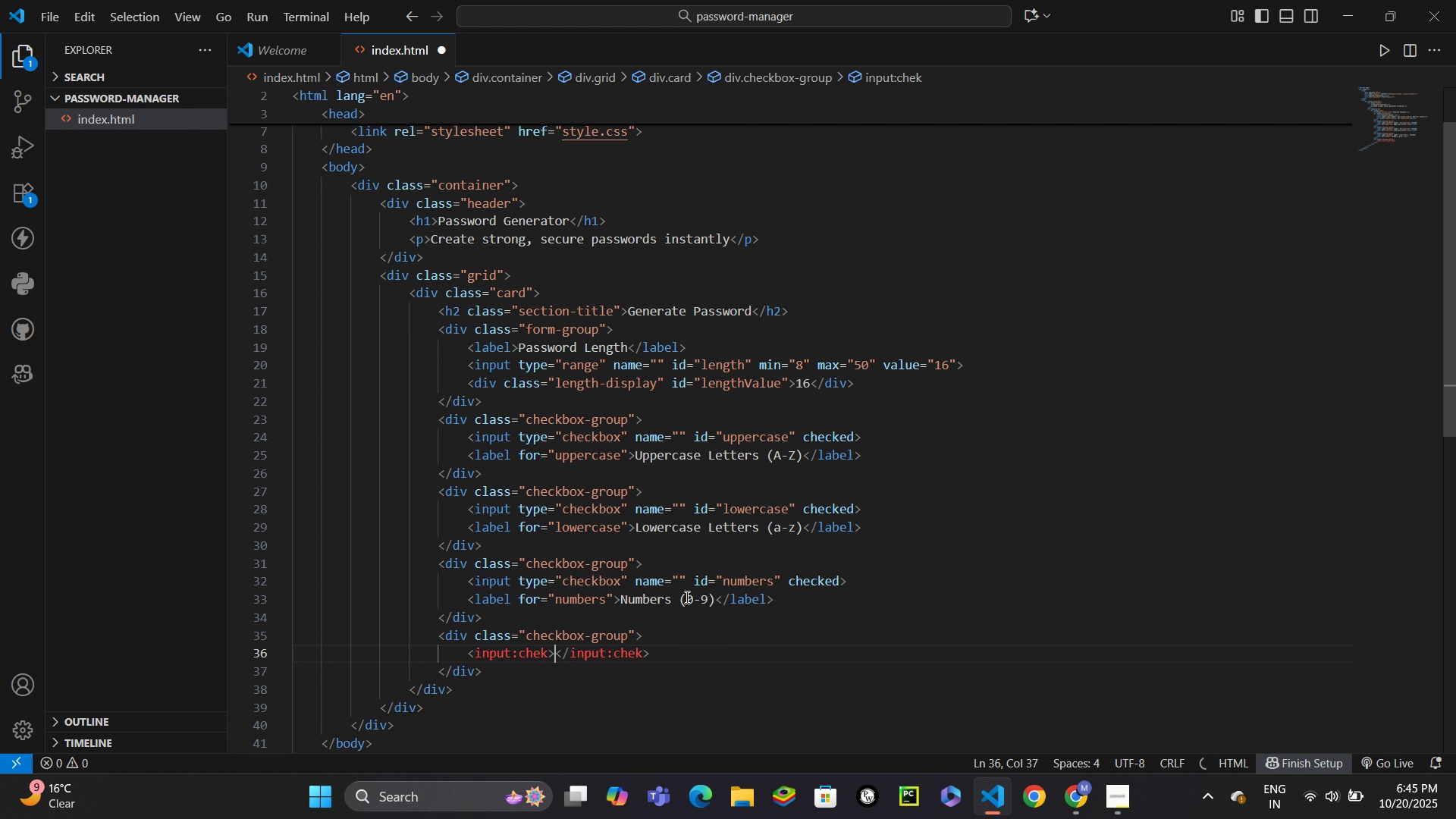 
key(Control+Z)
 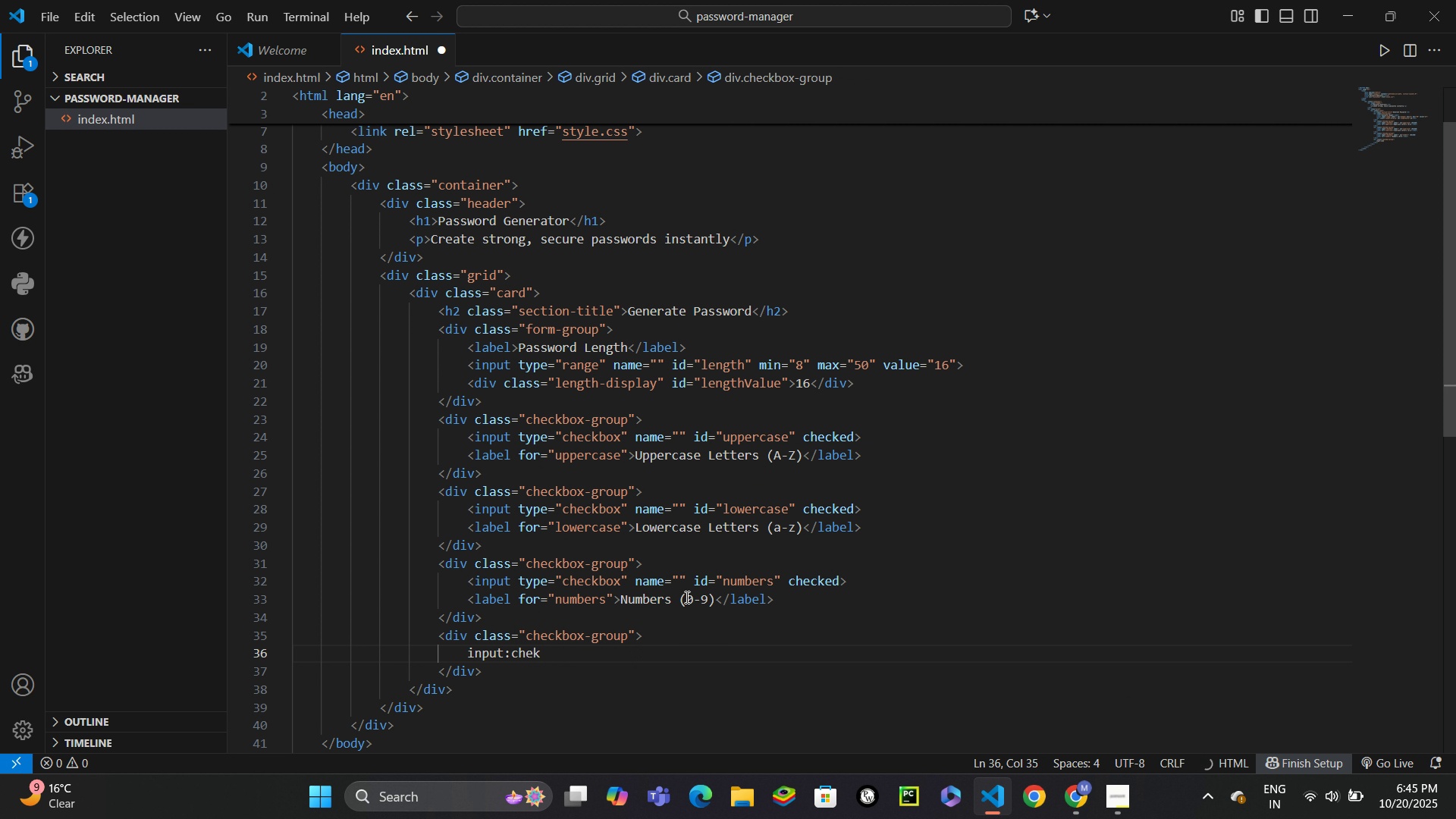 
key(Backspace)
type(ck)
 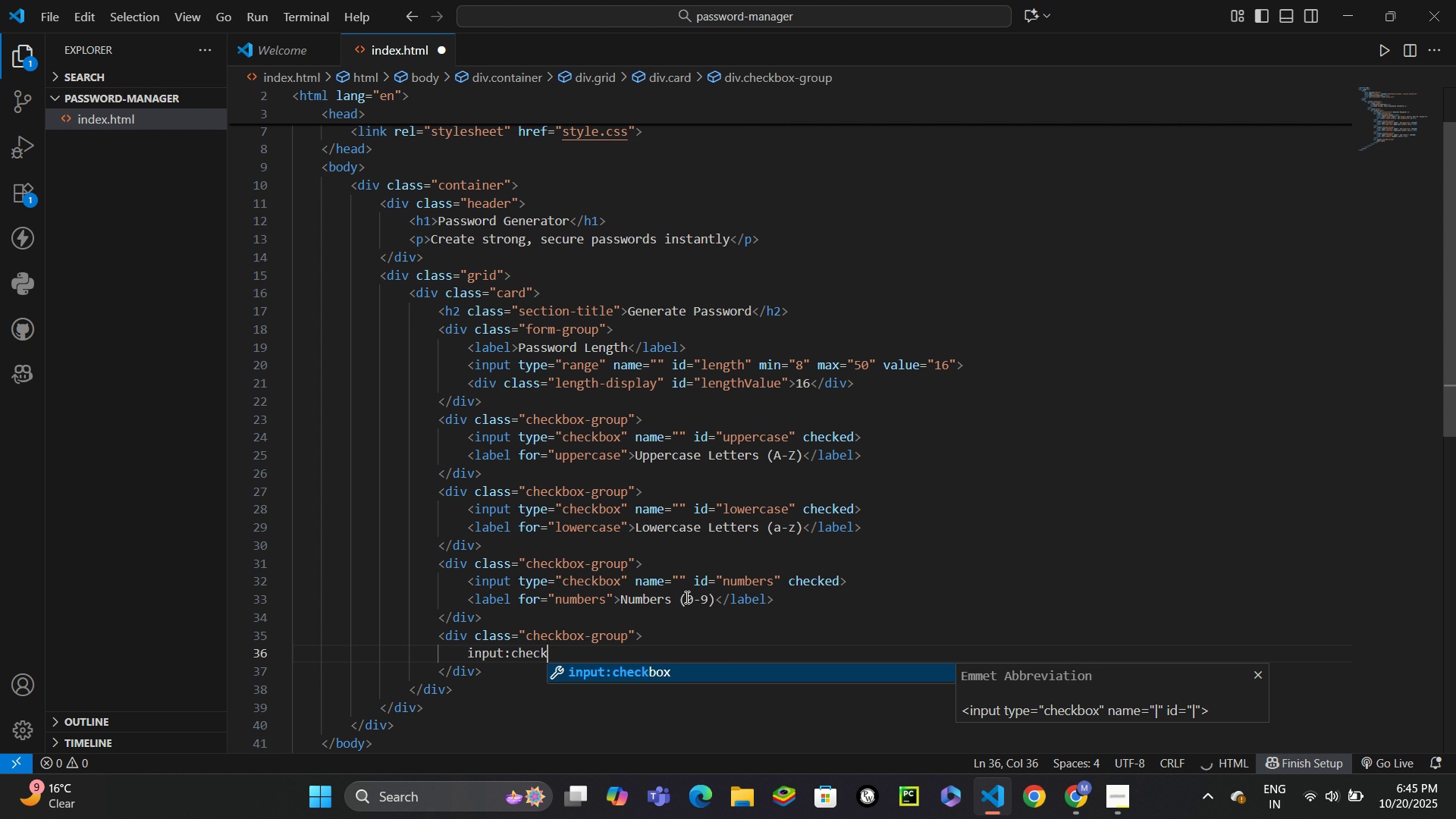 
key(Enter)
 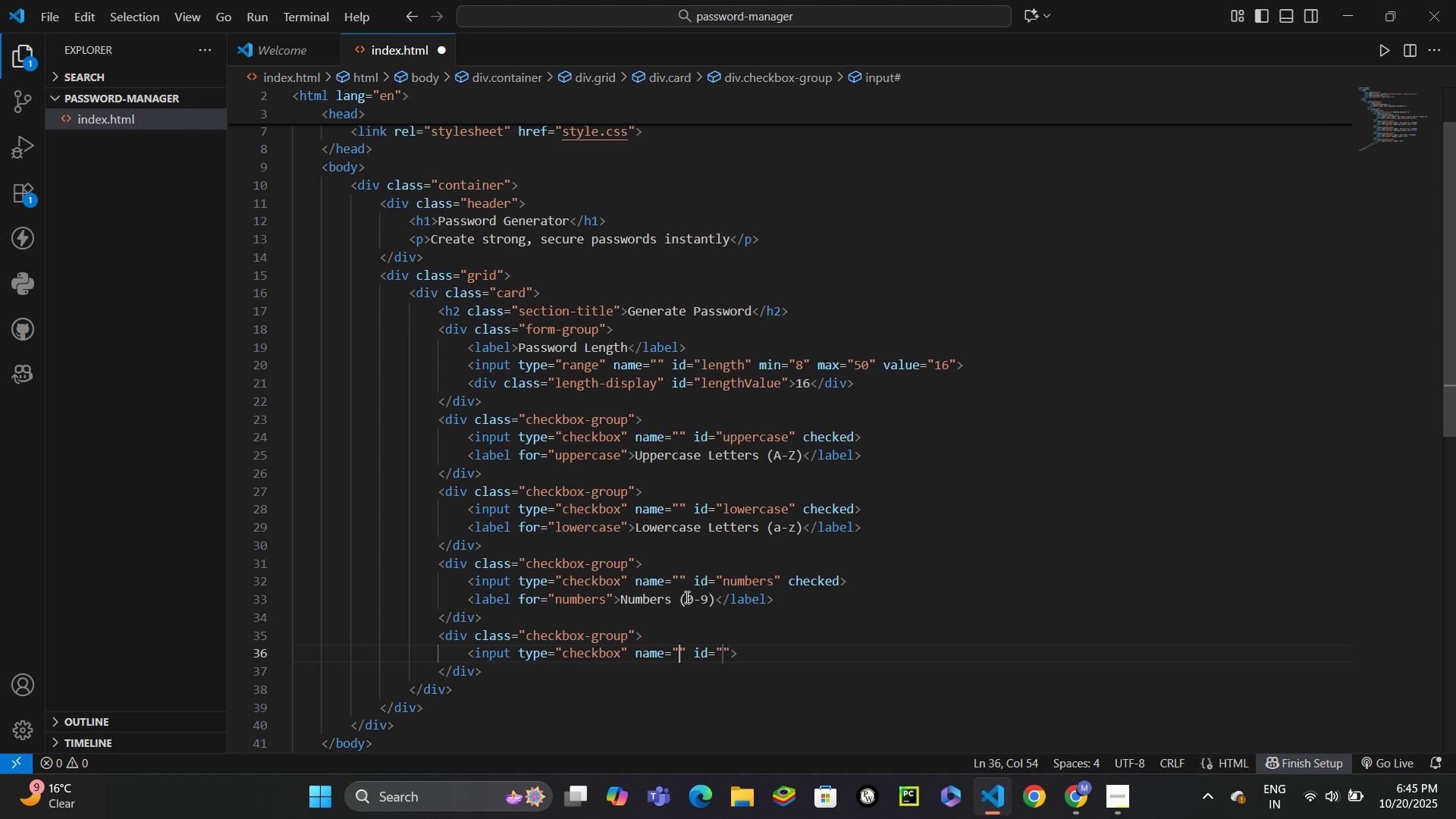 
hold_key(key=ArrowRight, duration=0.64)
 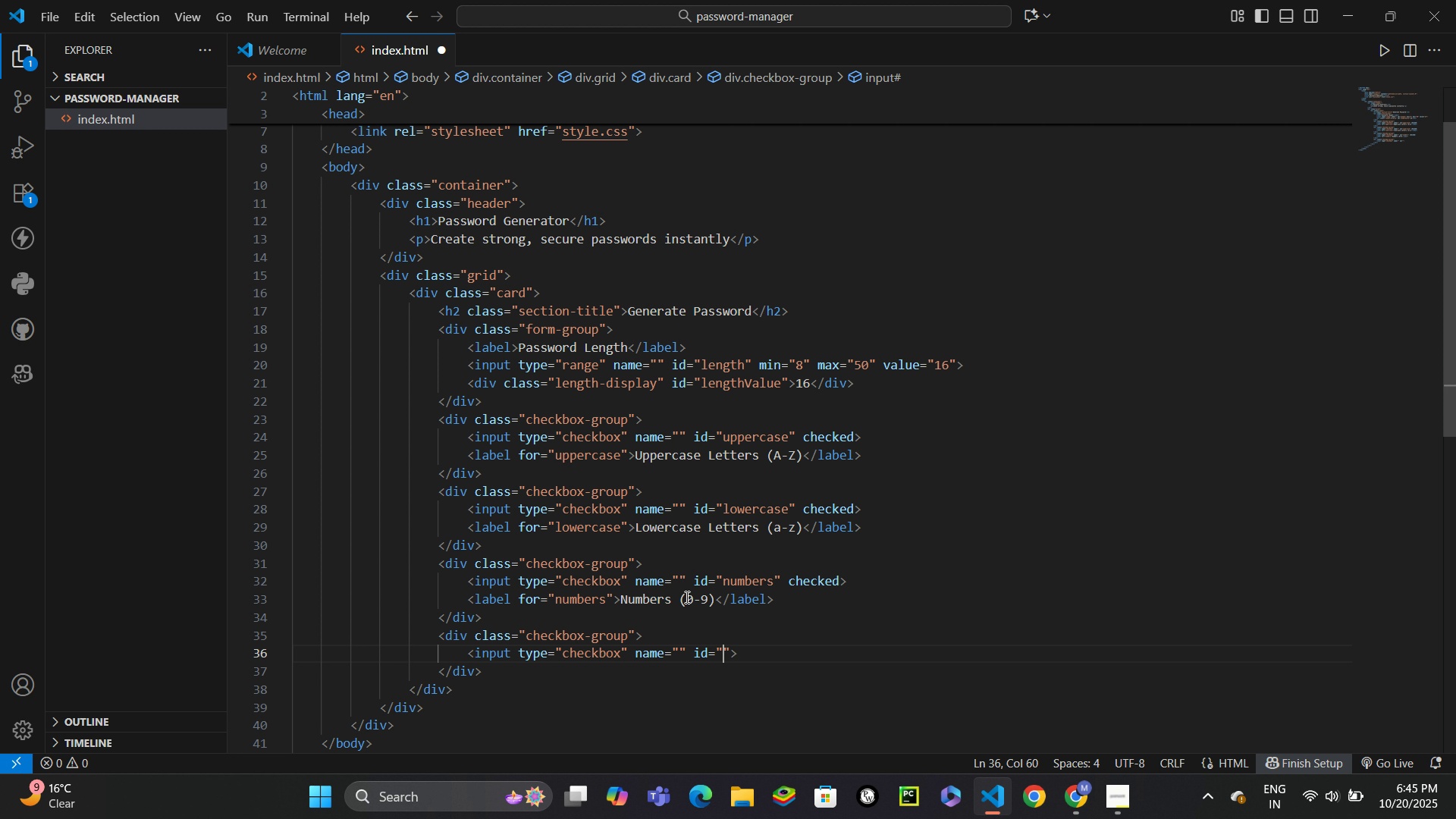 
key(ArrowRight)
 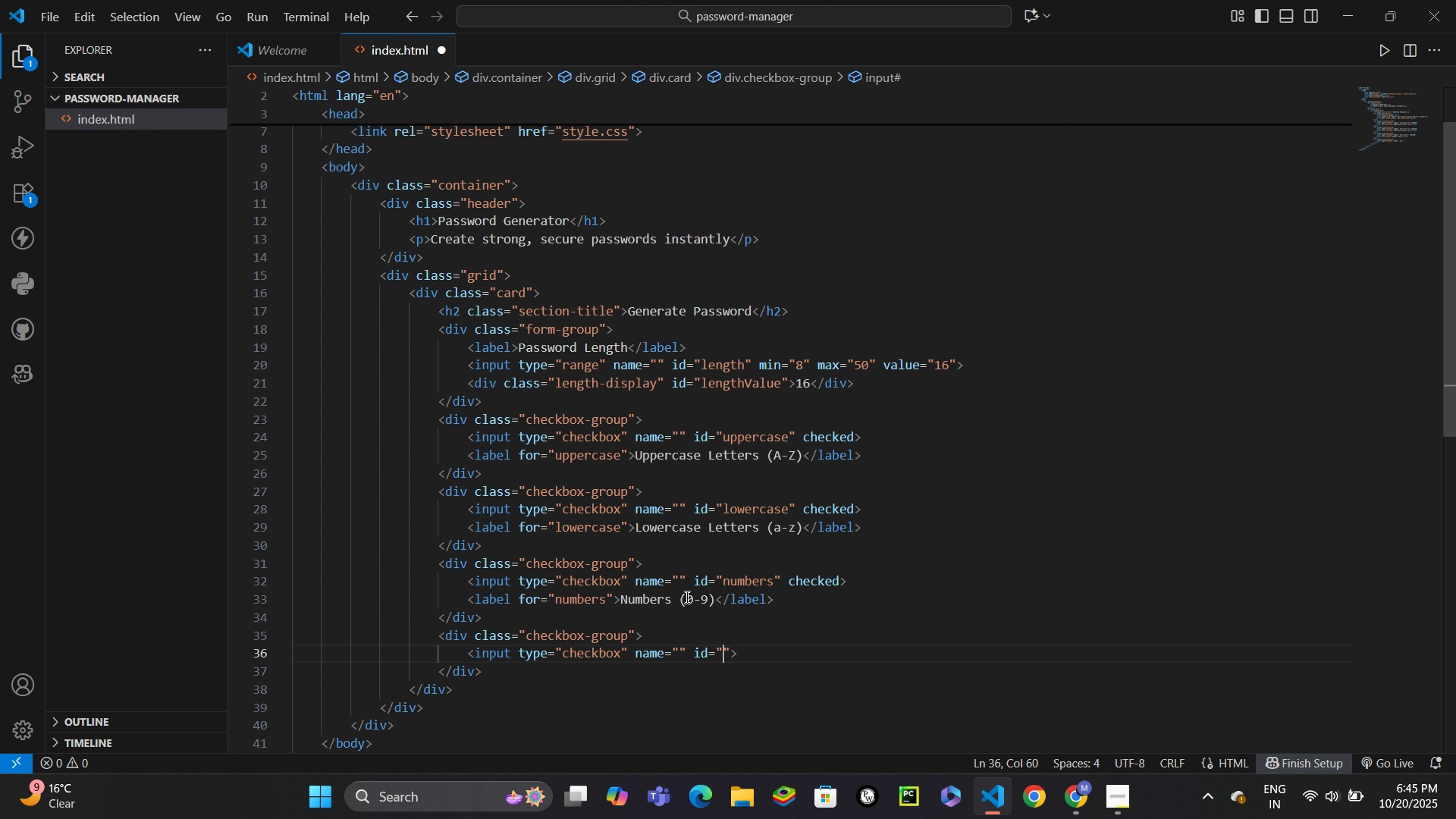 
type(sumbols)
key(Backspace)
key(Backspace)
key(Backspace)
key(Backspace)
key(Backspace)
key(Backspace)
type(ymbols)
 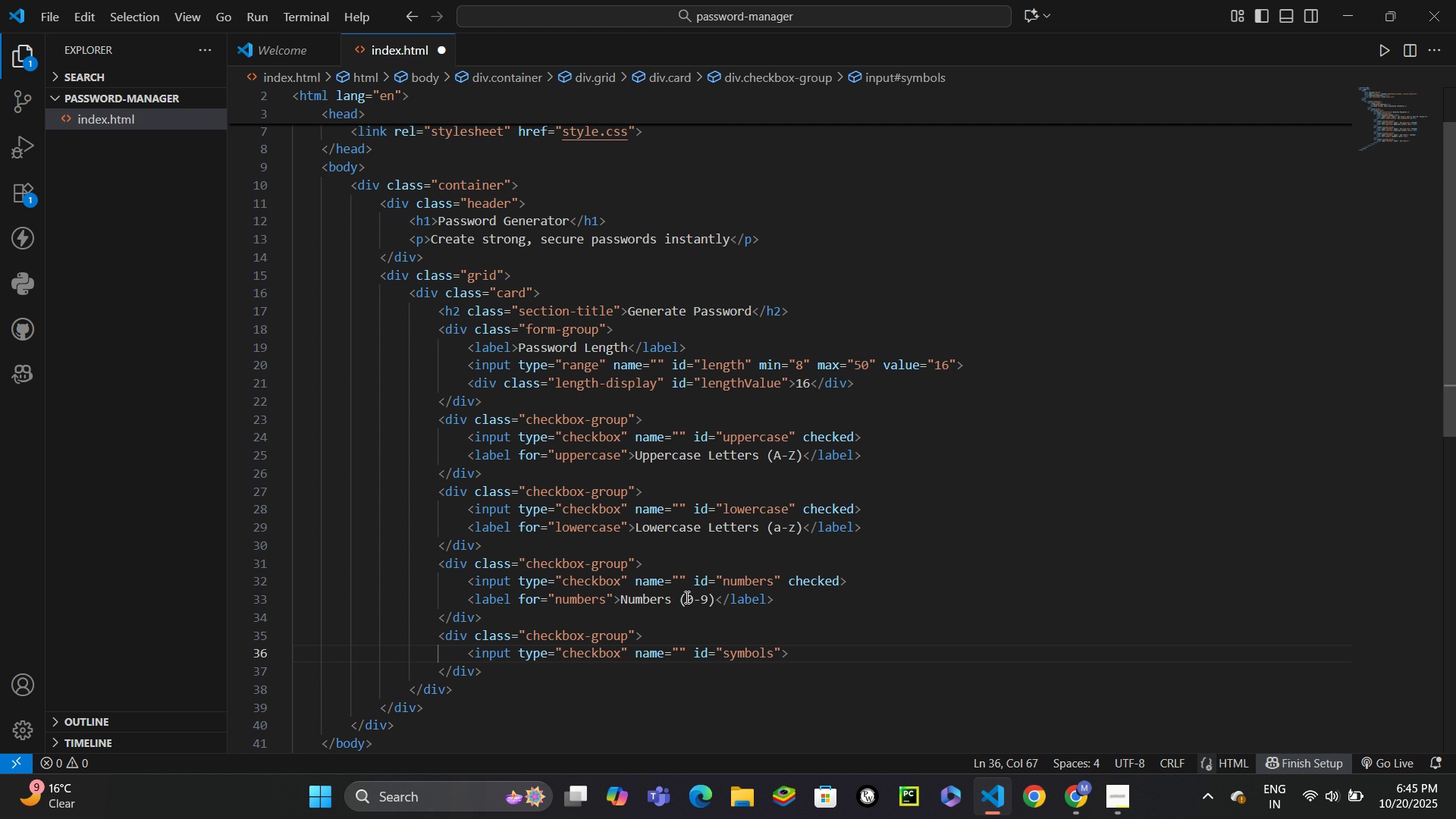 
key(ArrowRight)
 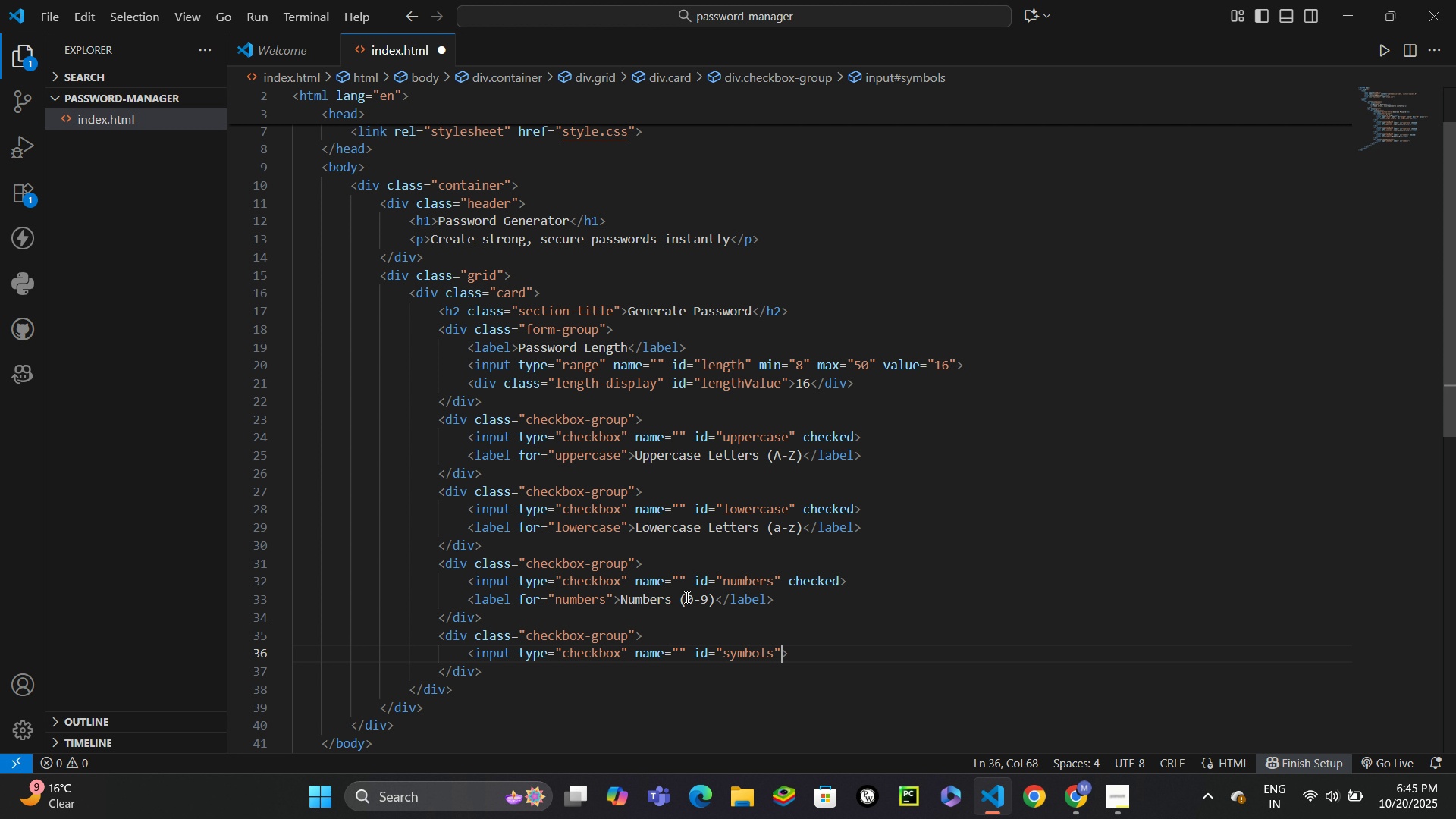 
type( che)
 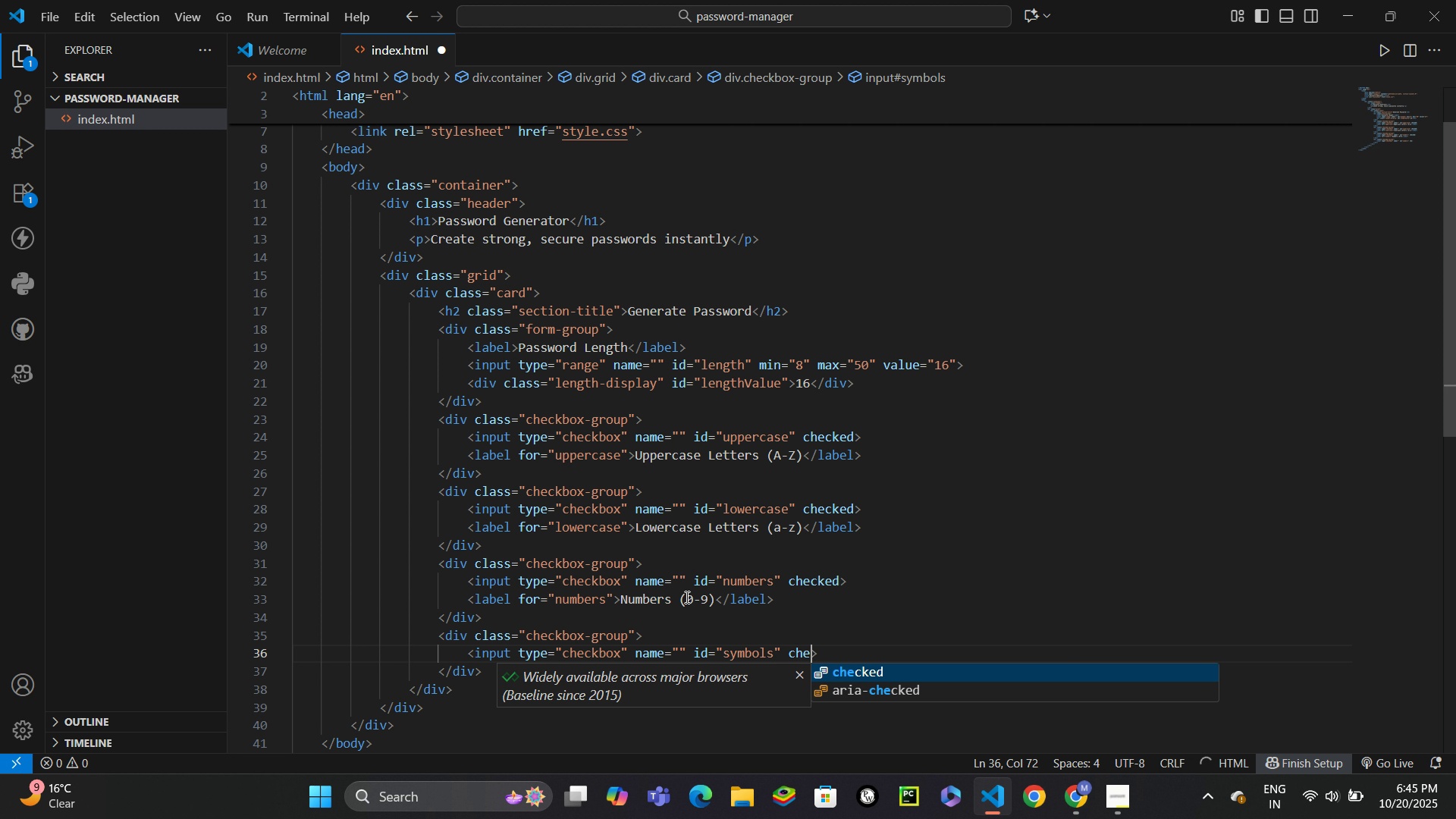 
key(Enter)
 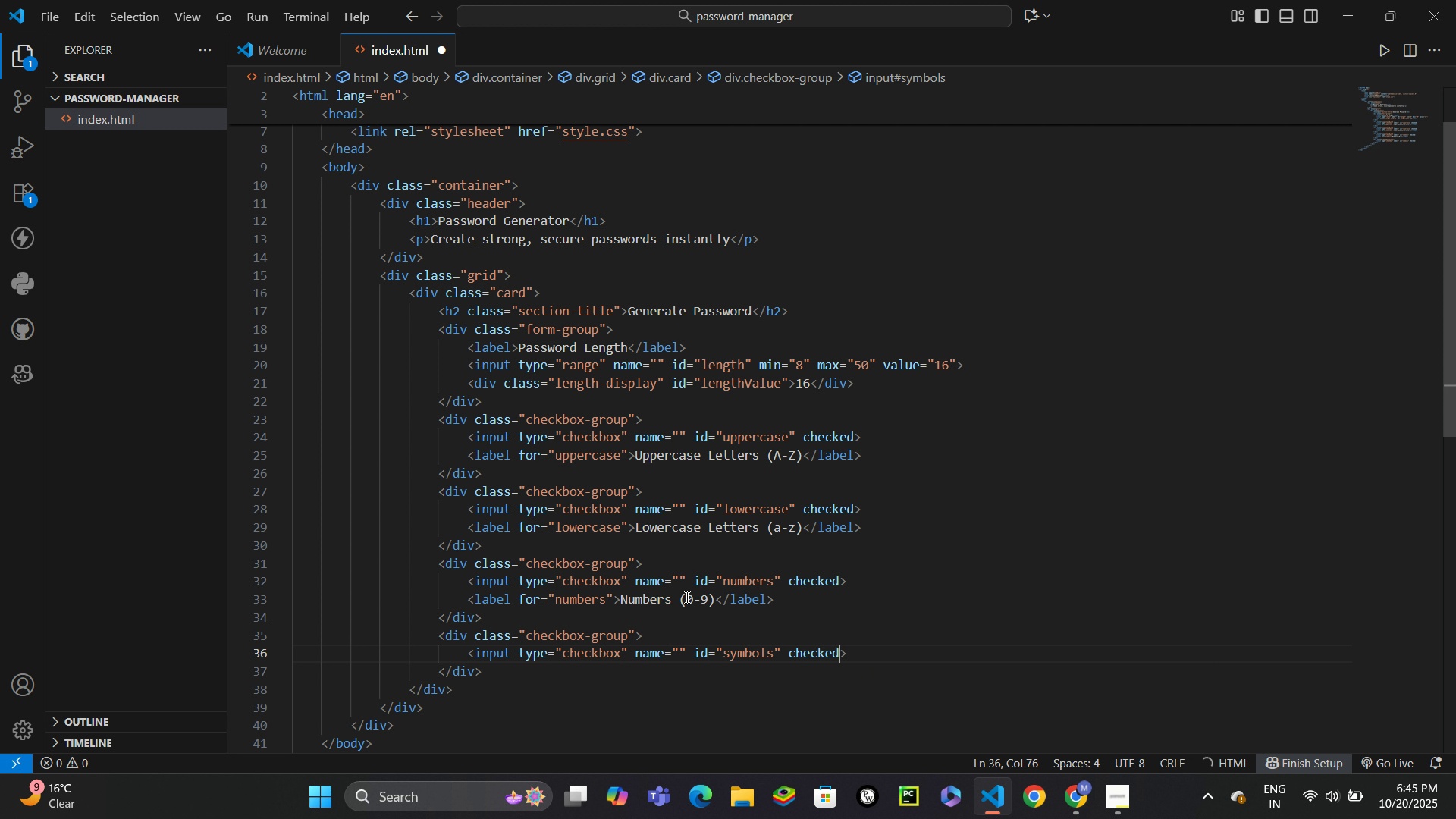 
key(Control+ControlLeft)
 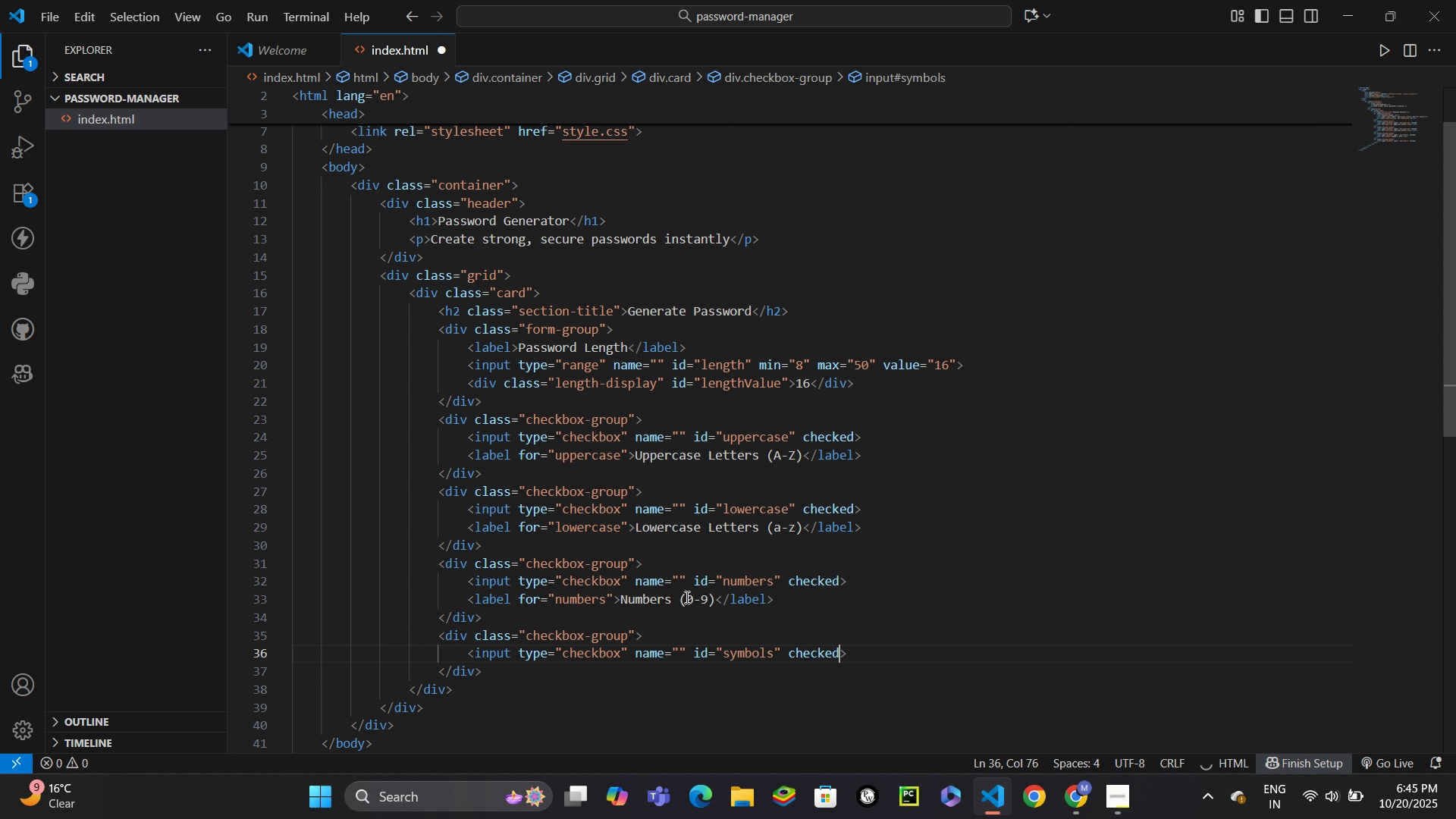 
key(Control+Enter)
 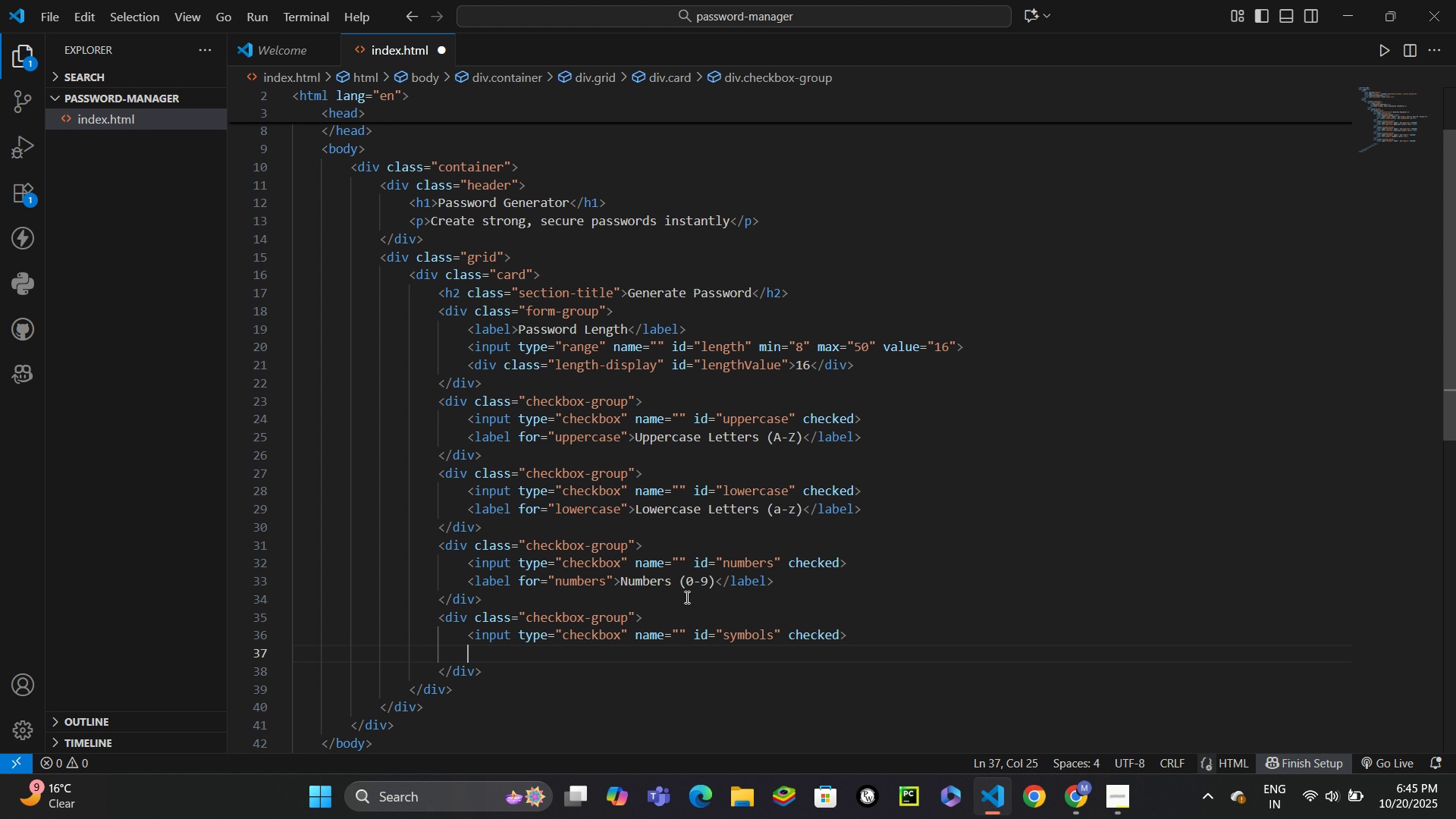 
type(lab)
 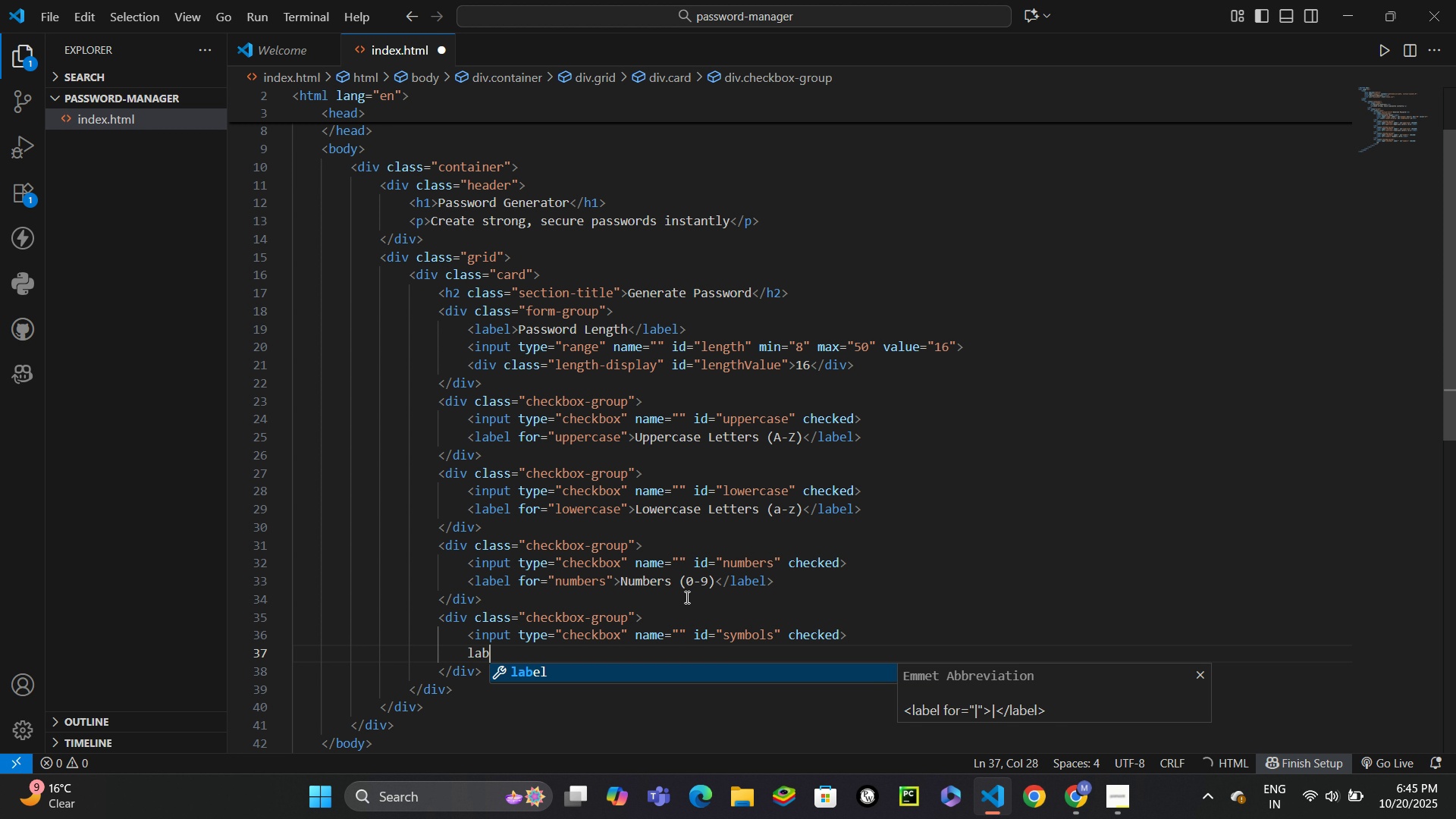 
key(Enter)
 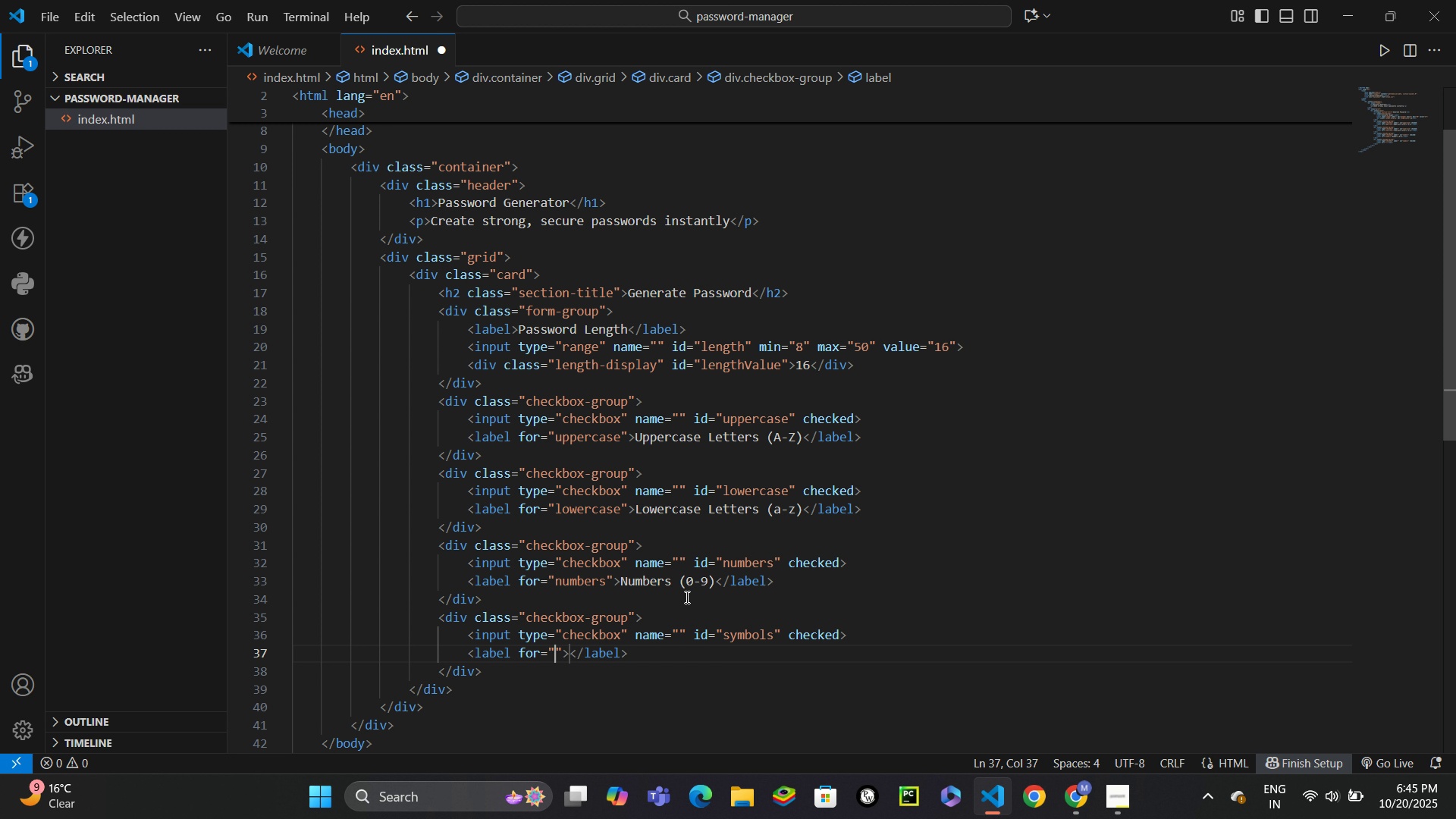 
type(symbols)
 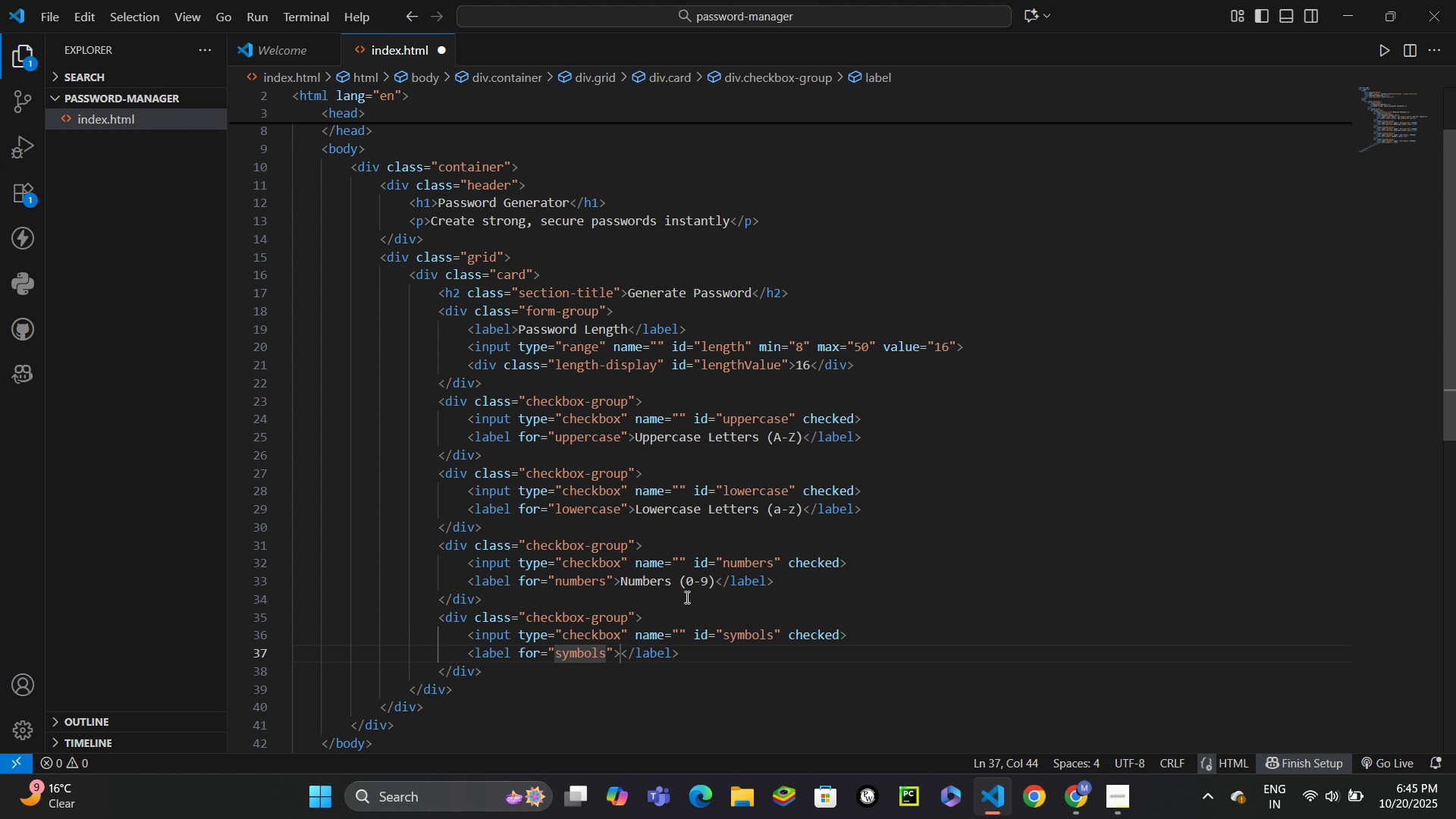 
key(ArrowRight)
 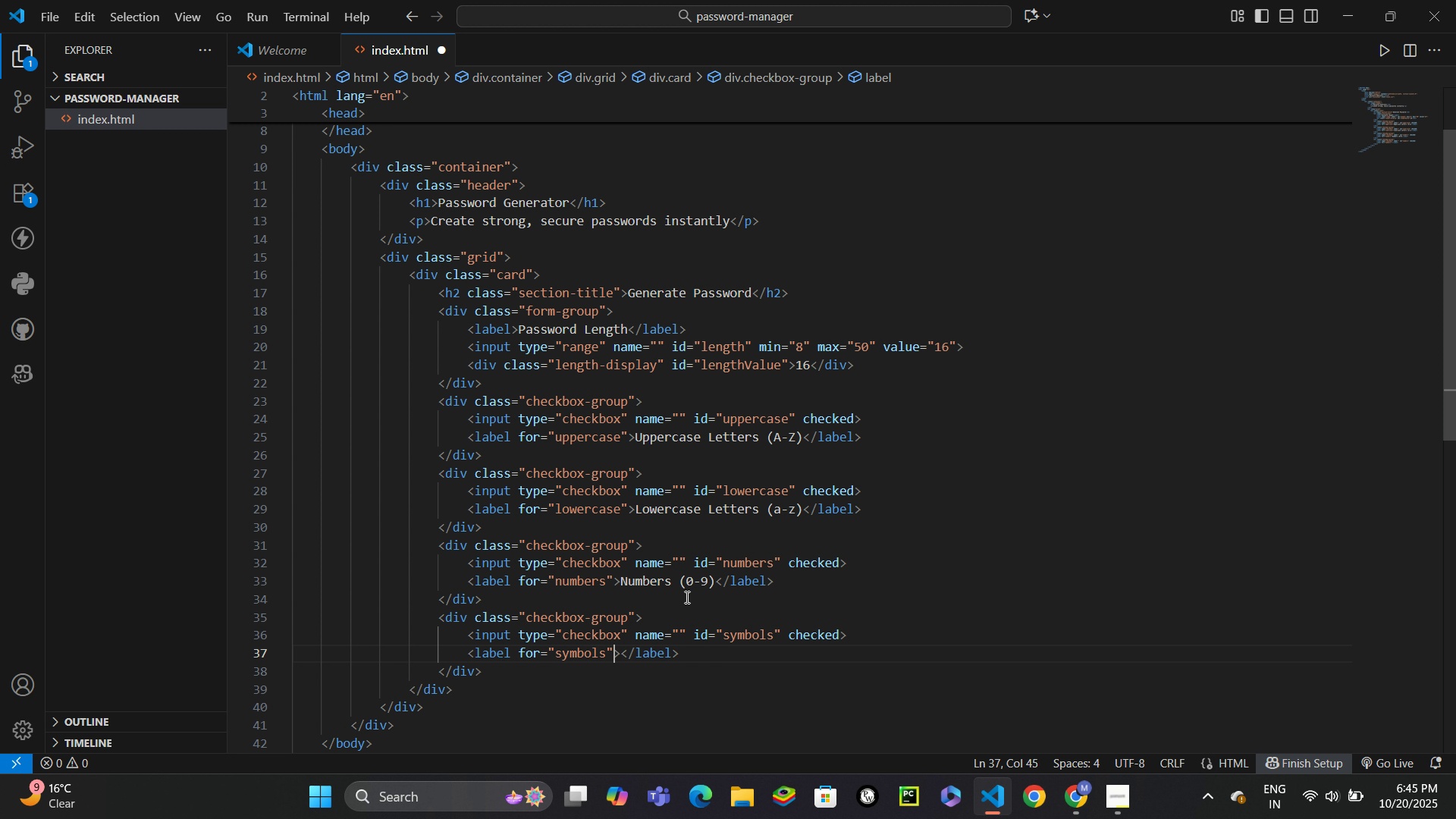 
key(ArrowRight)
 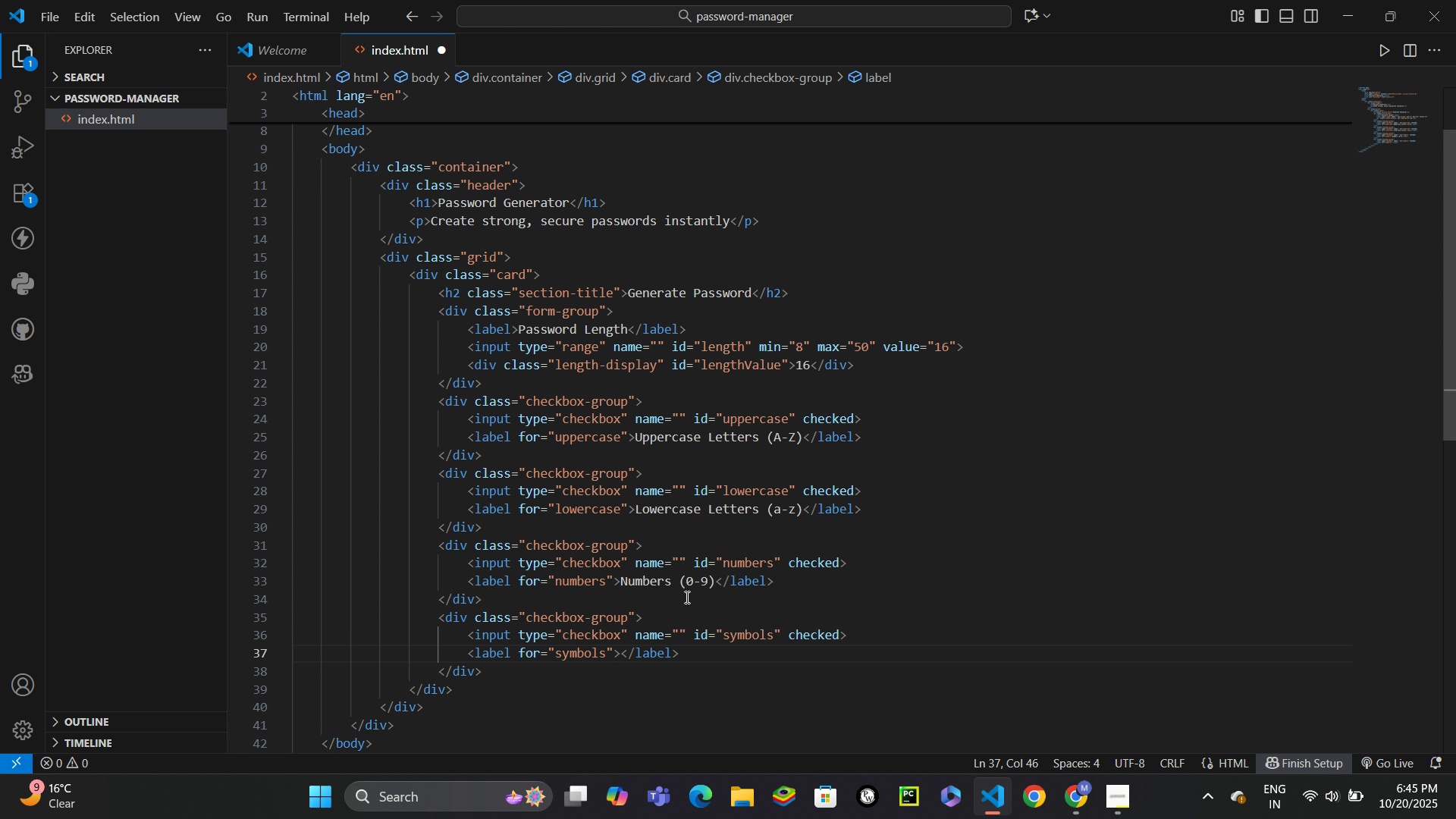 
type(Symbols (!@#$%^&*))
 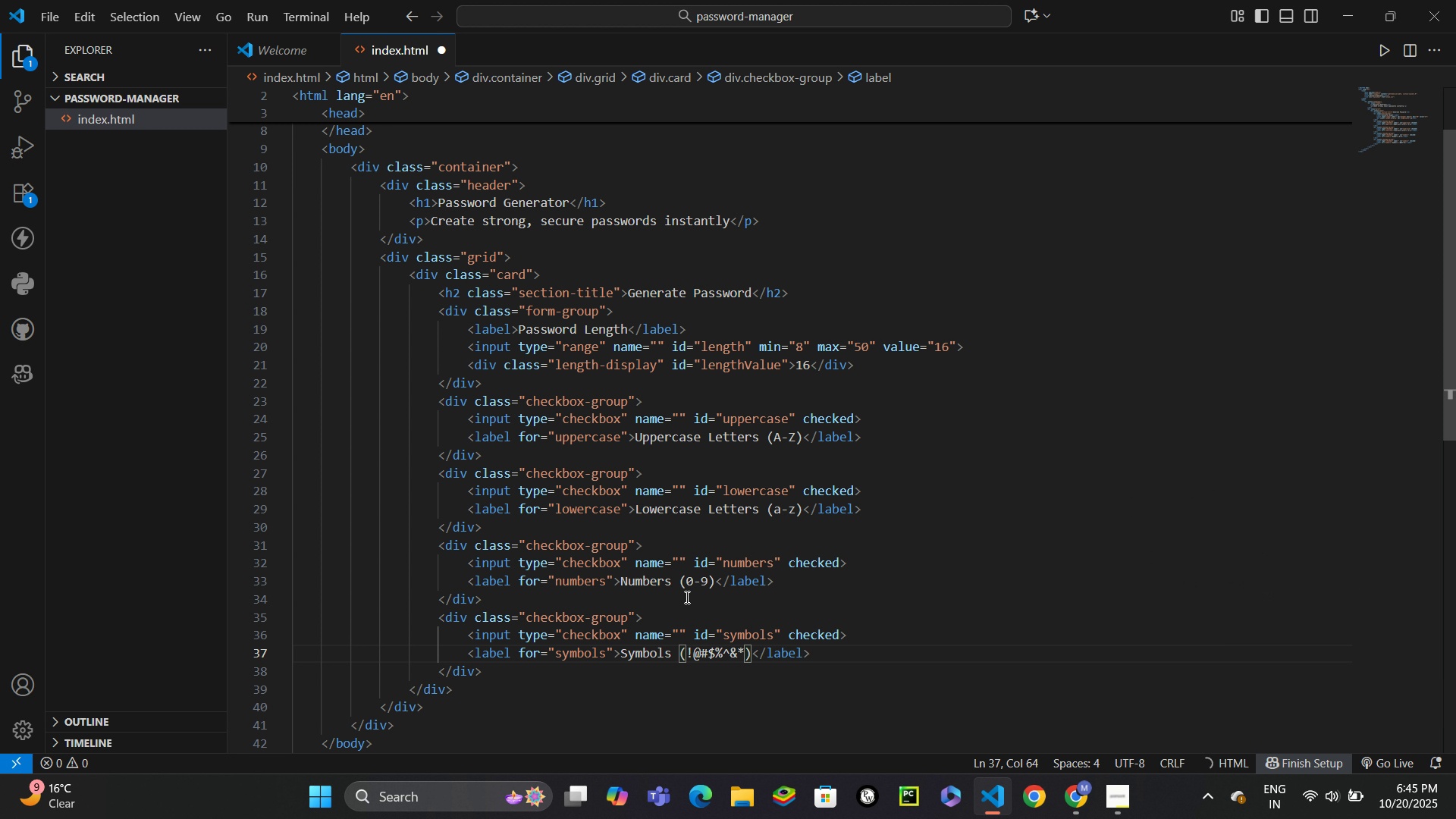 
key(ArrowDown)
 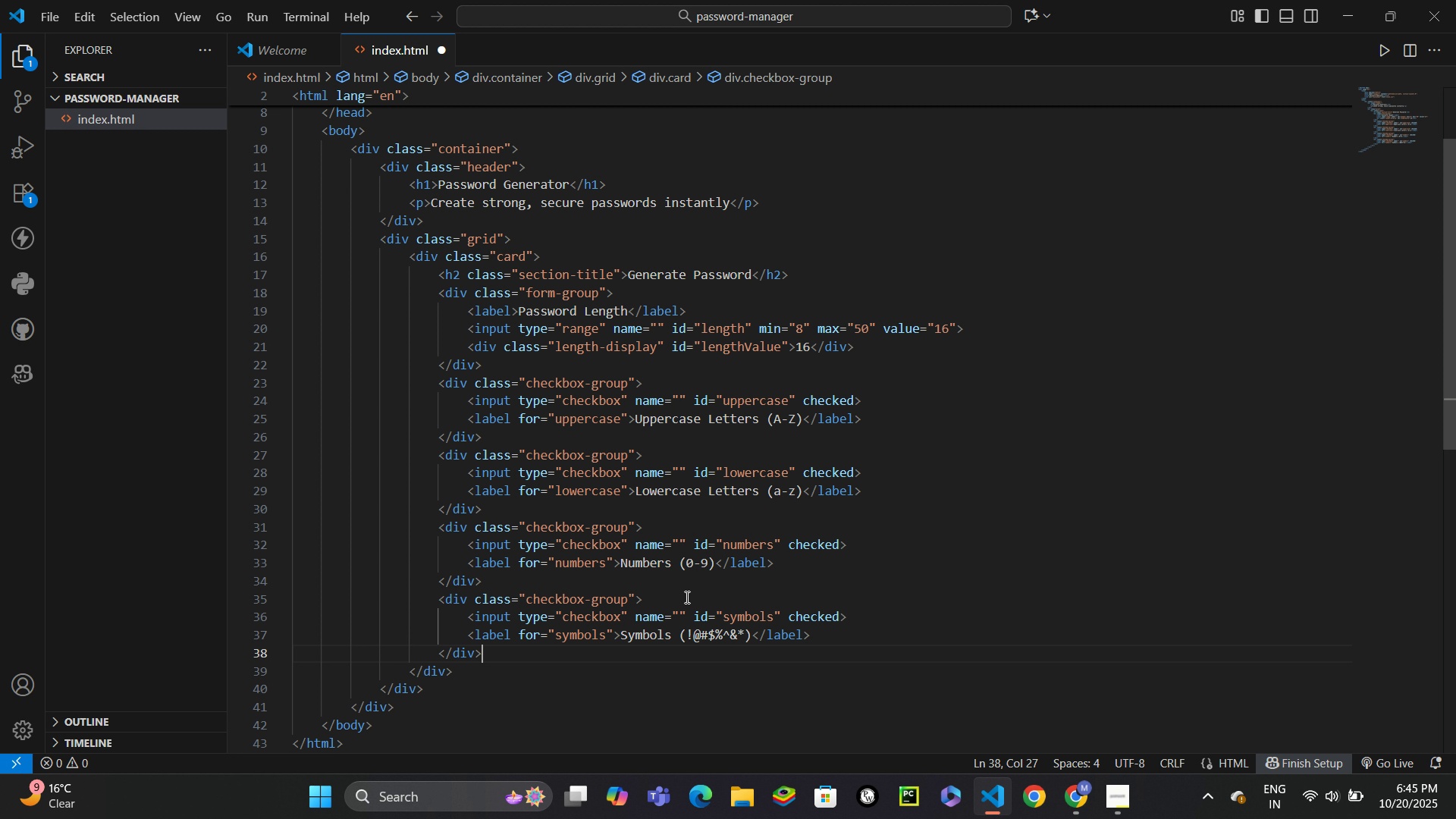 
key(Enter)
 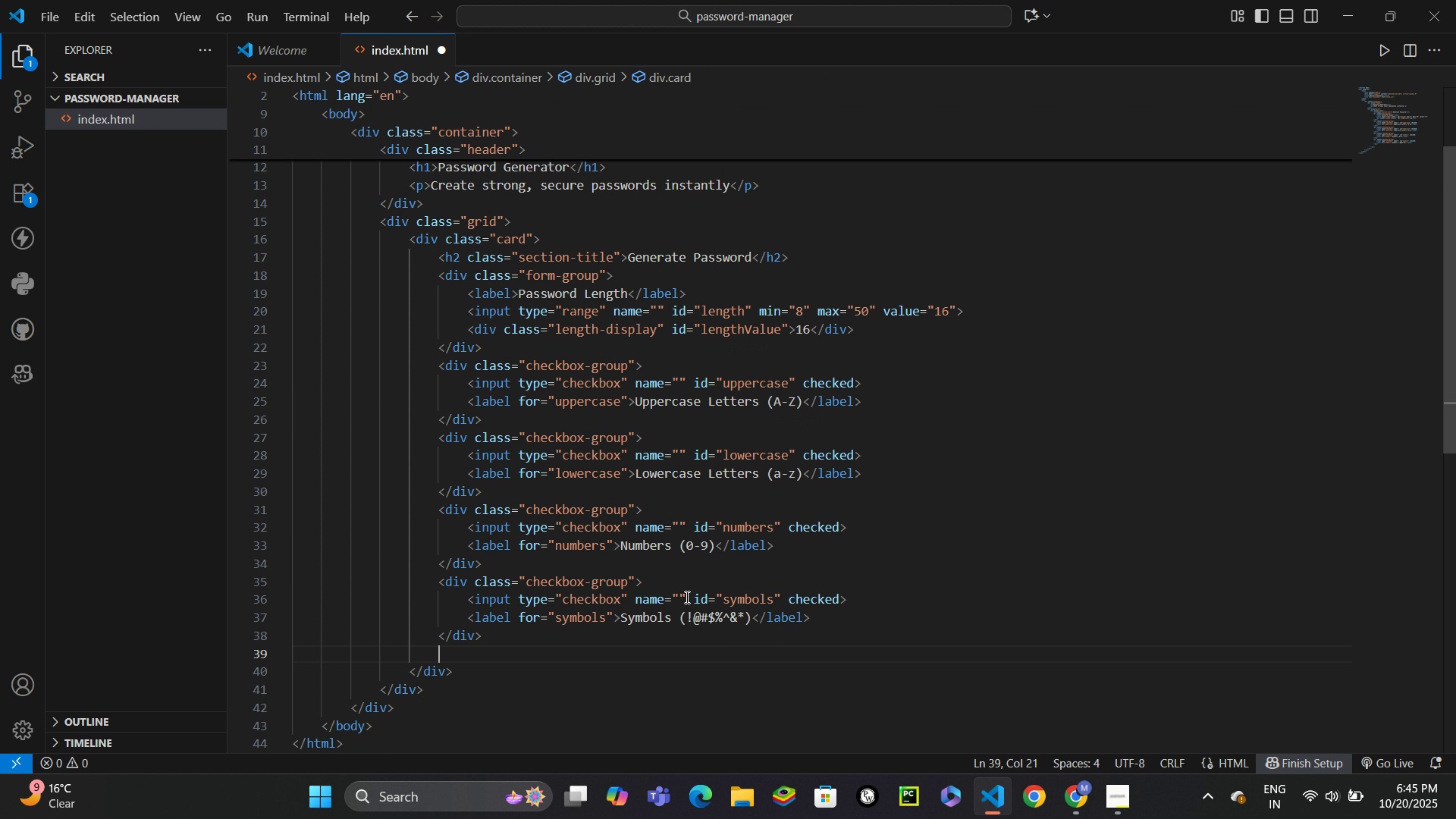 
type(butt)
 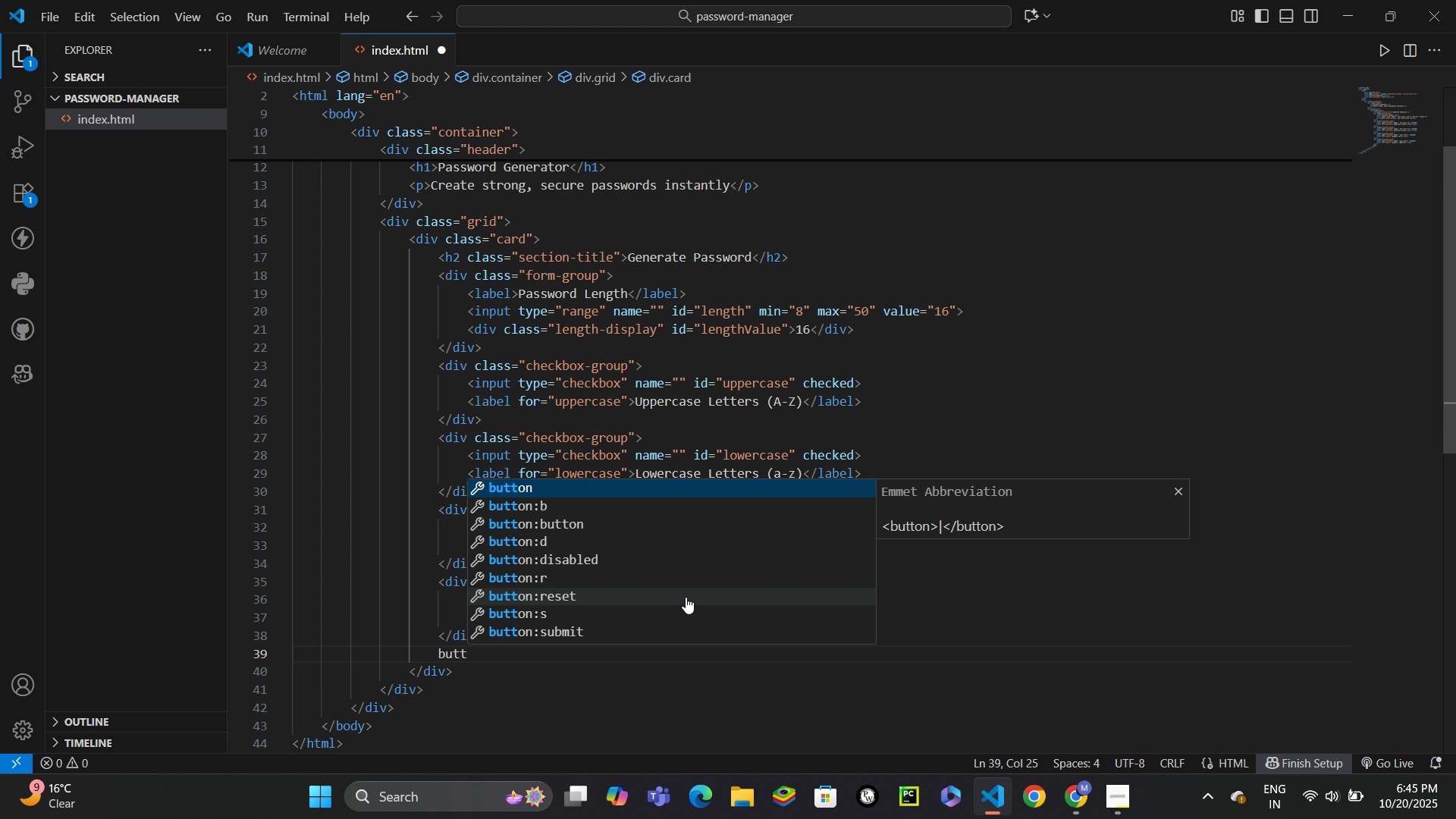 
wait(6.07)
 